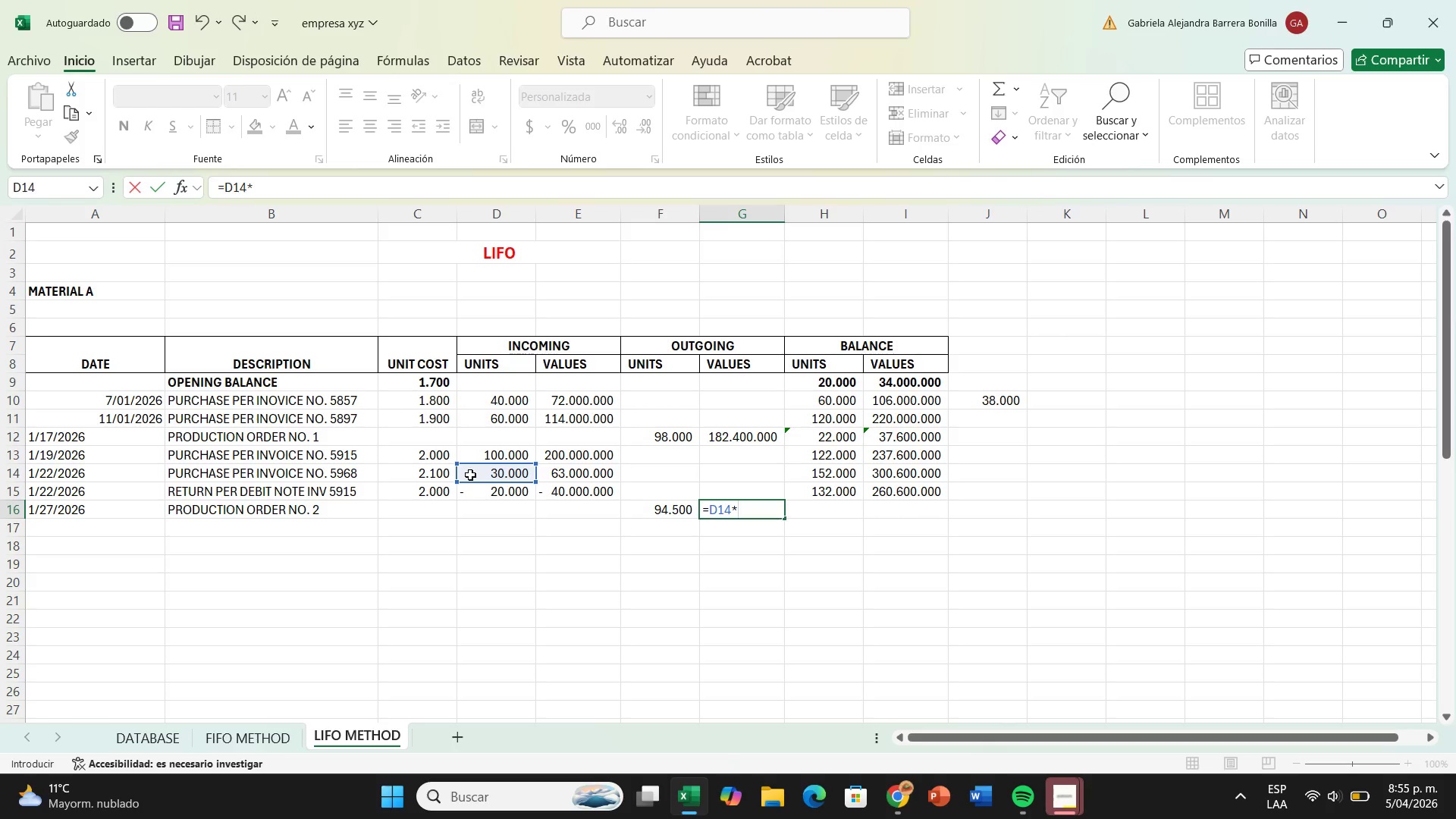 
left_click([431, 480])
 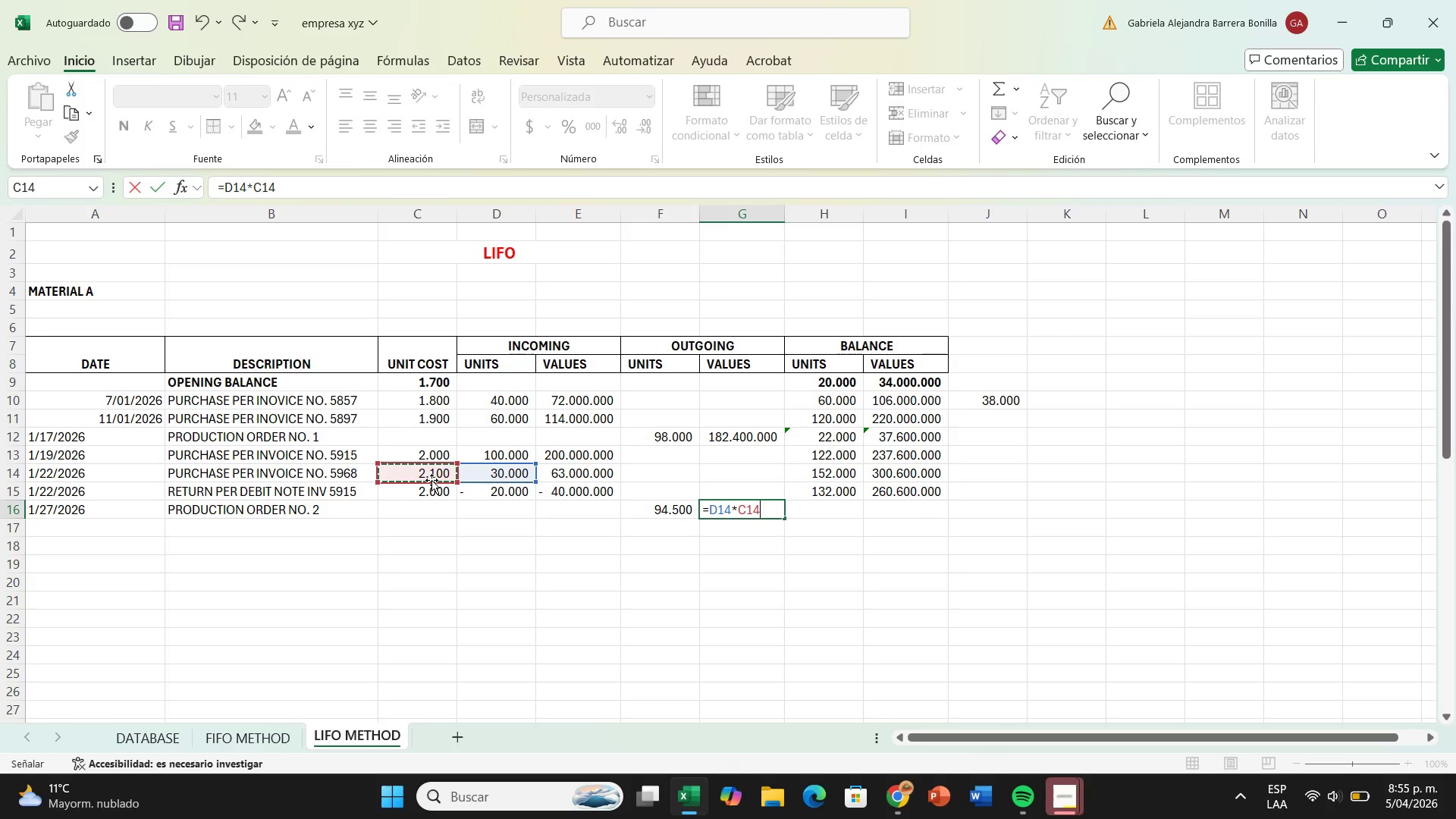 
wait(6.88)
 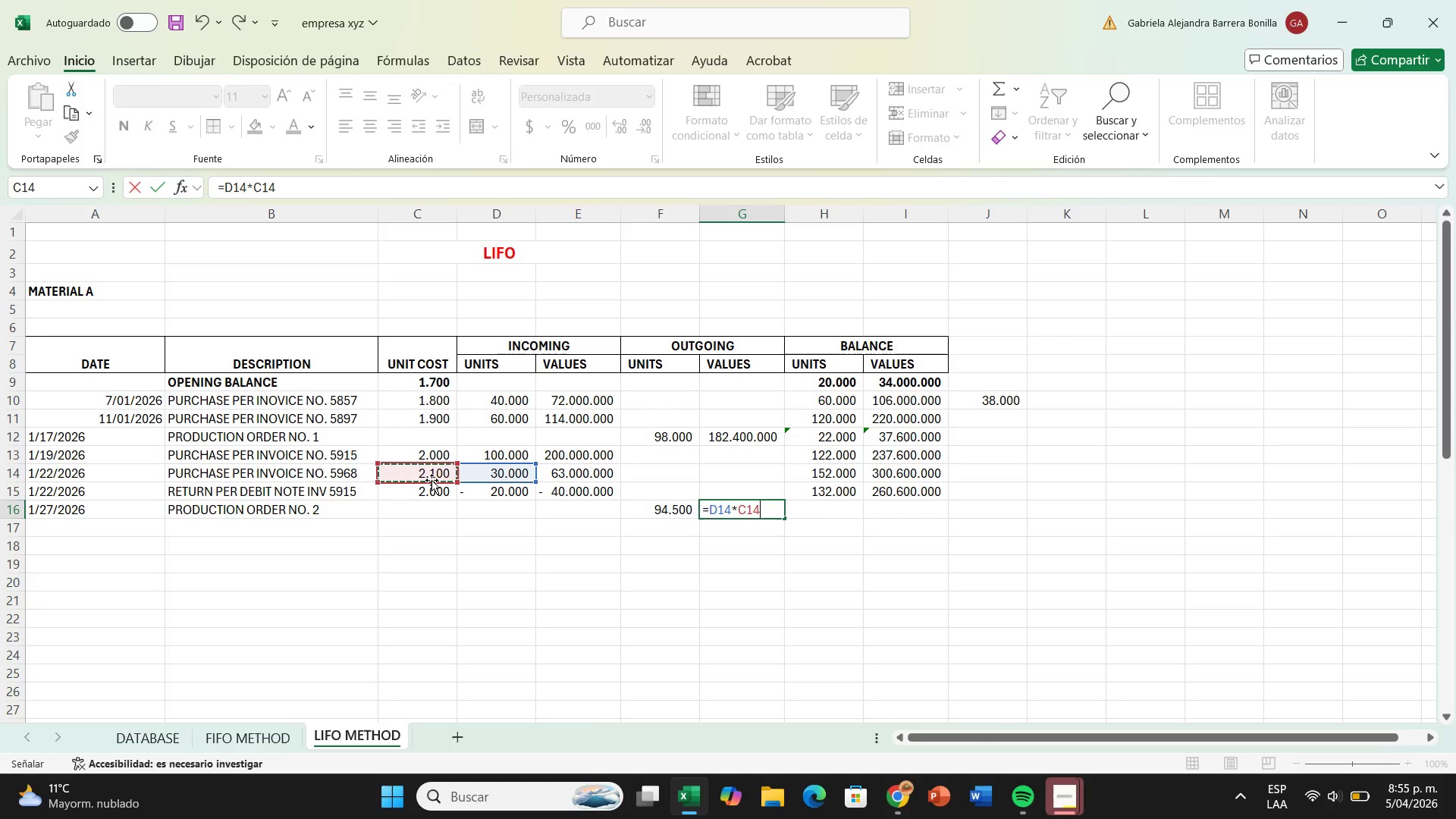 
key(Equal)
 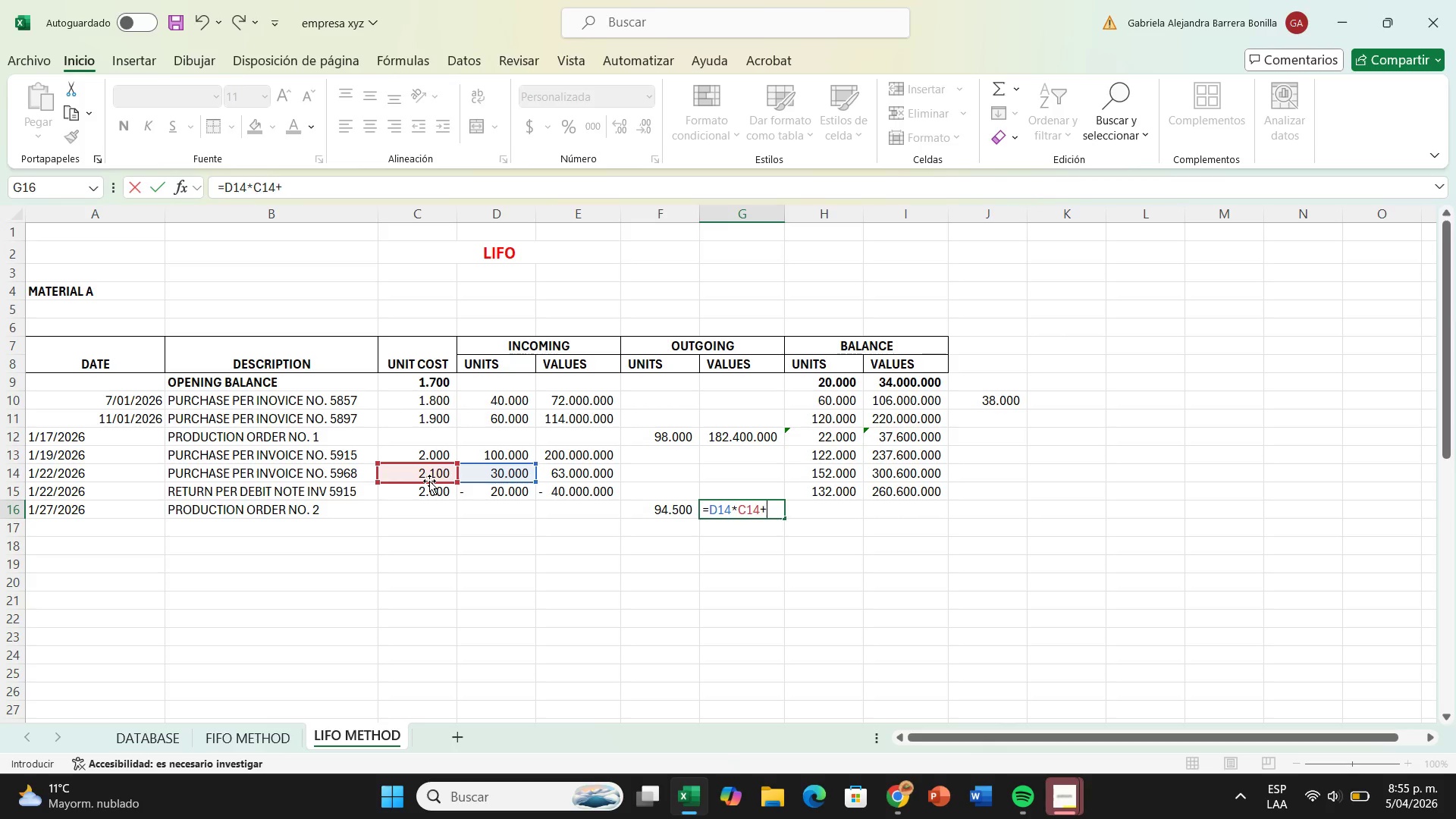 
type(64500+)
 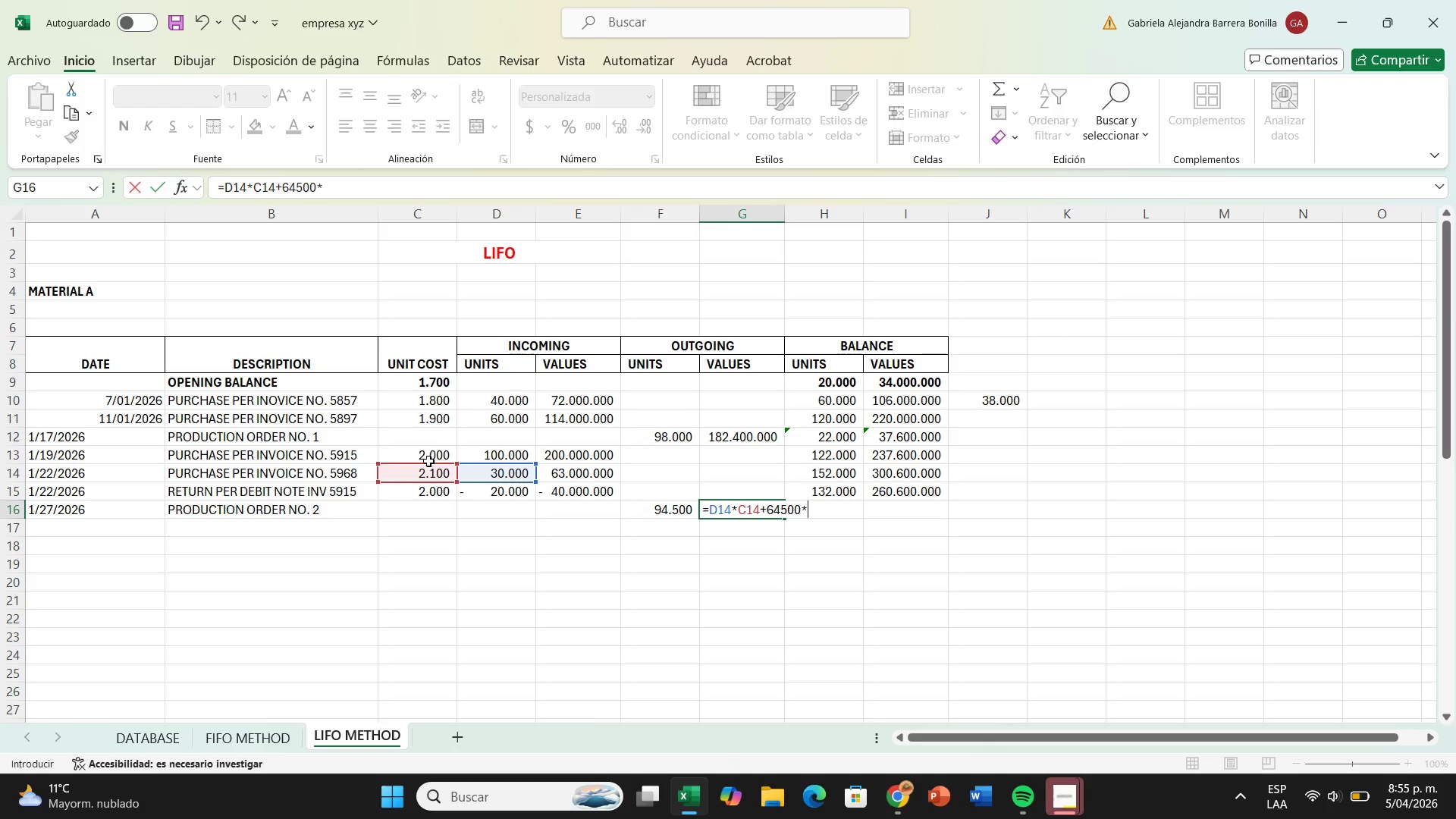 
left_click([427, 451])
 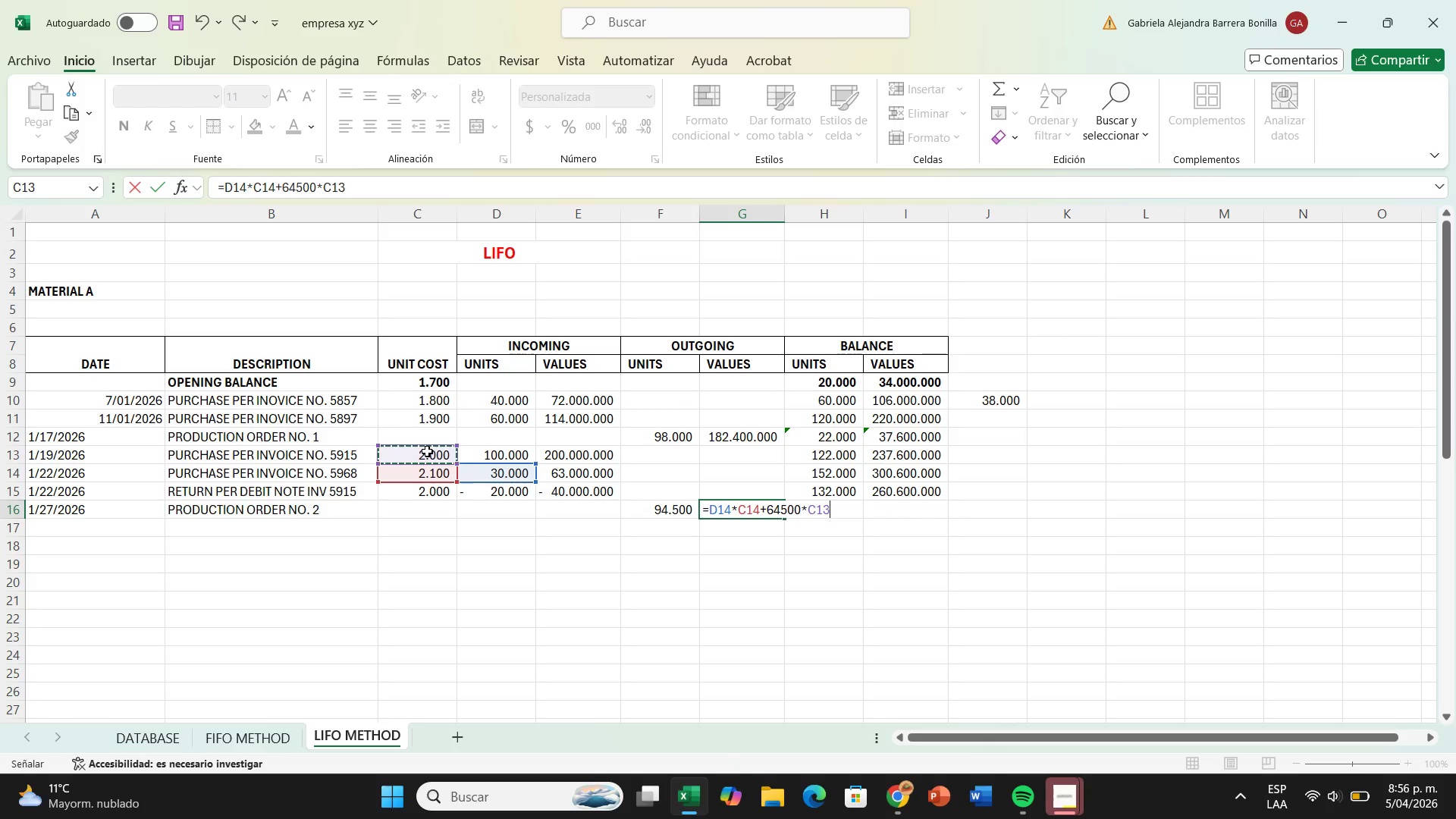 
wait(9.91)
 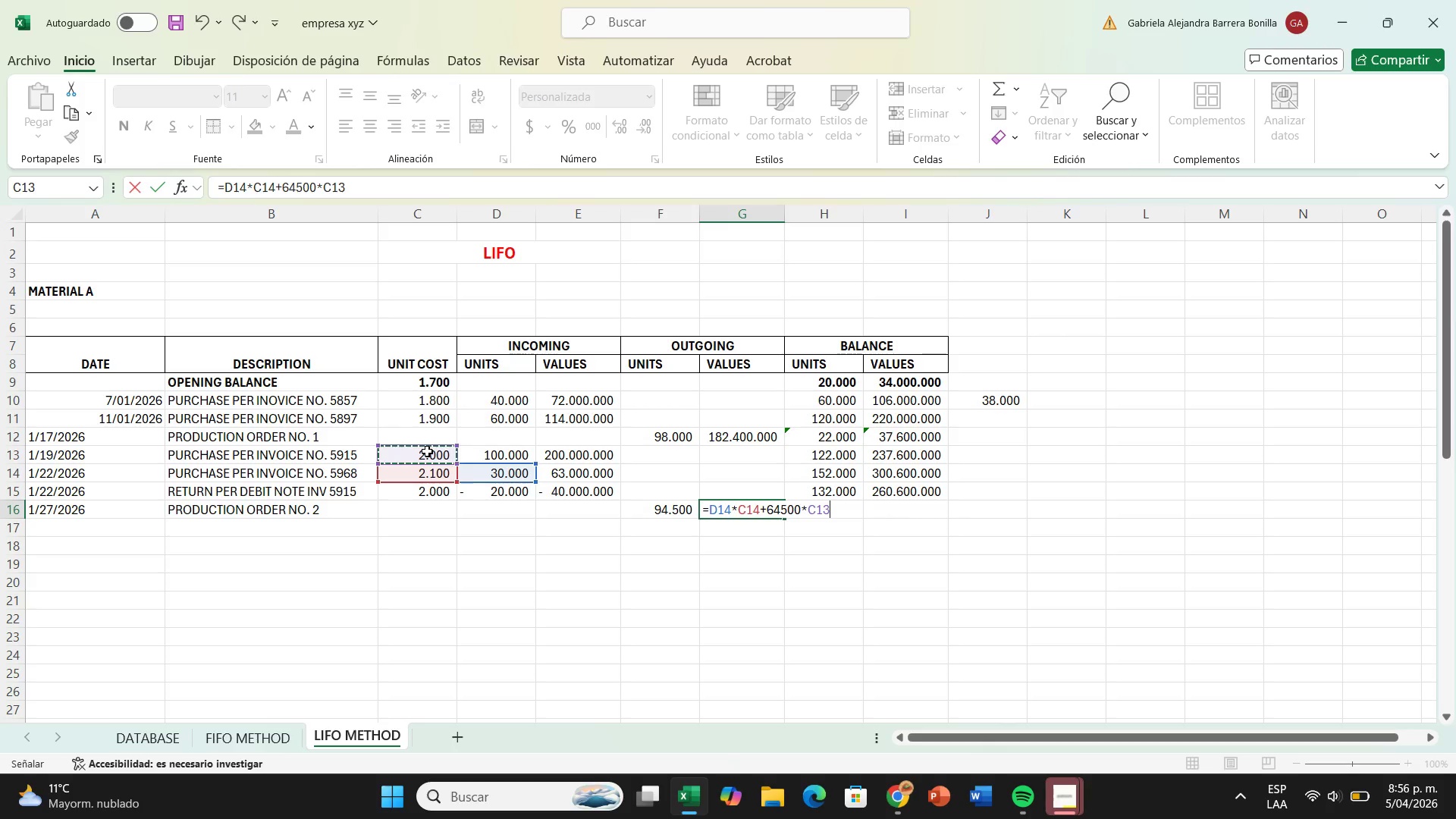 
key(Enter)
 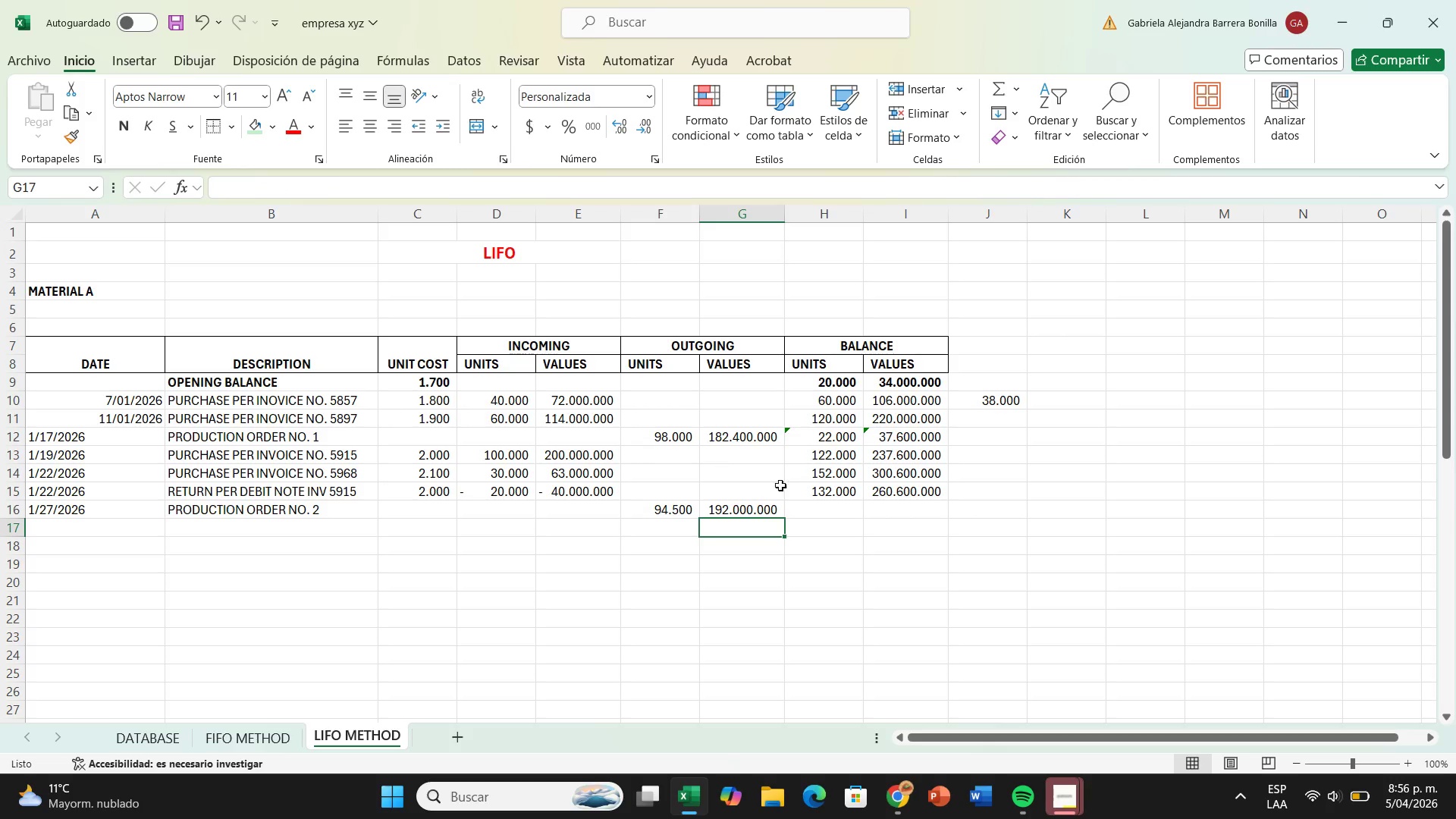 
left_click([855, 507])
 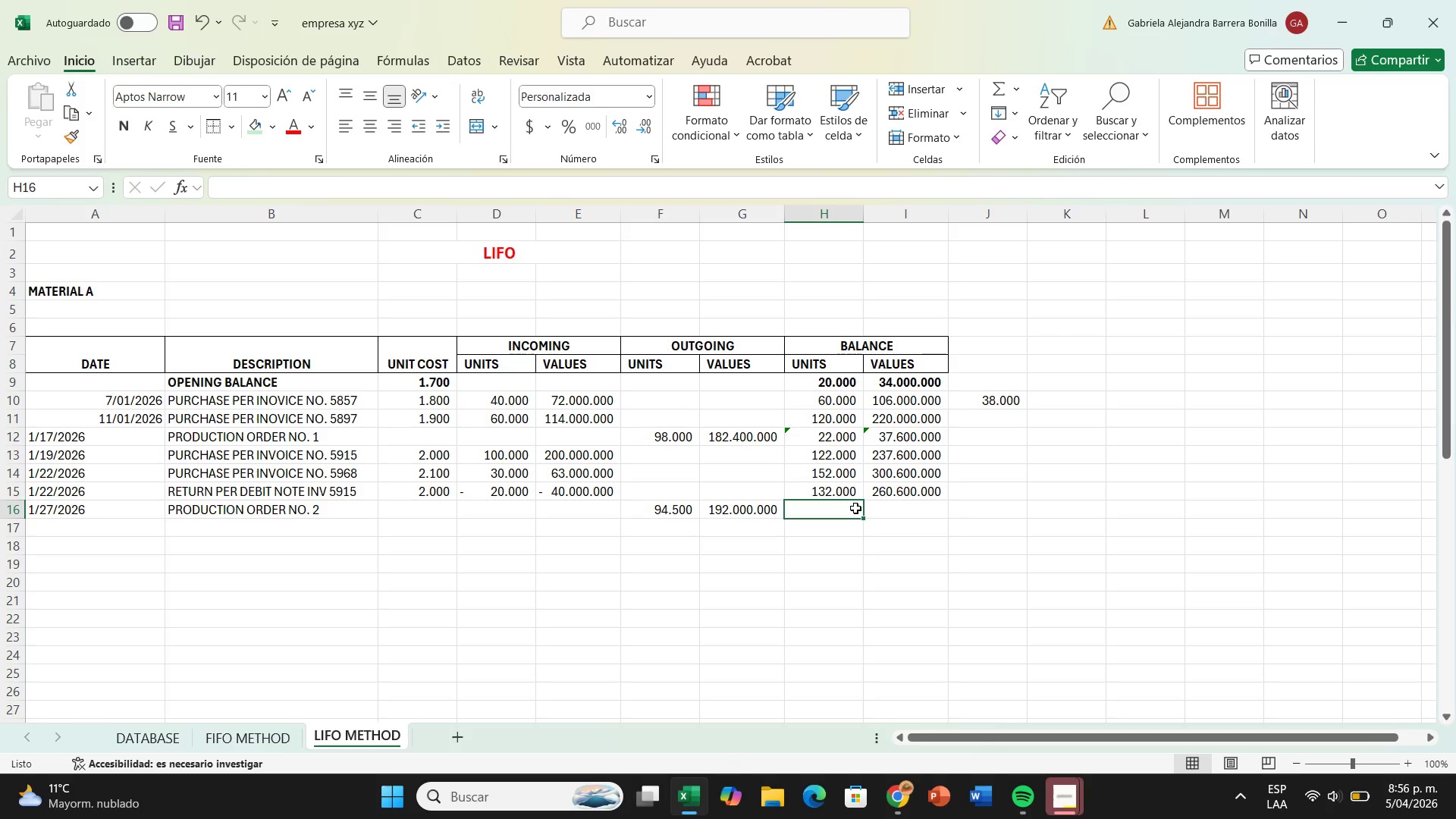 
key(Shift+0)
 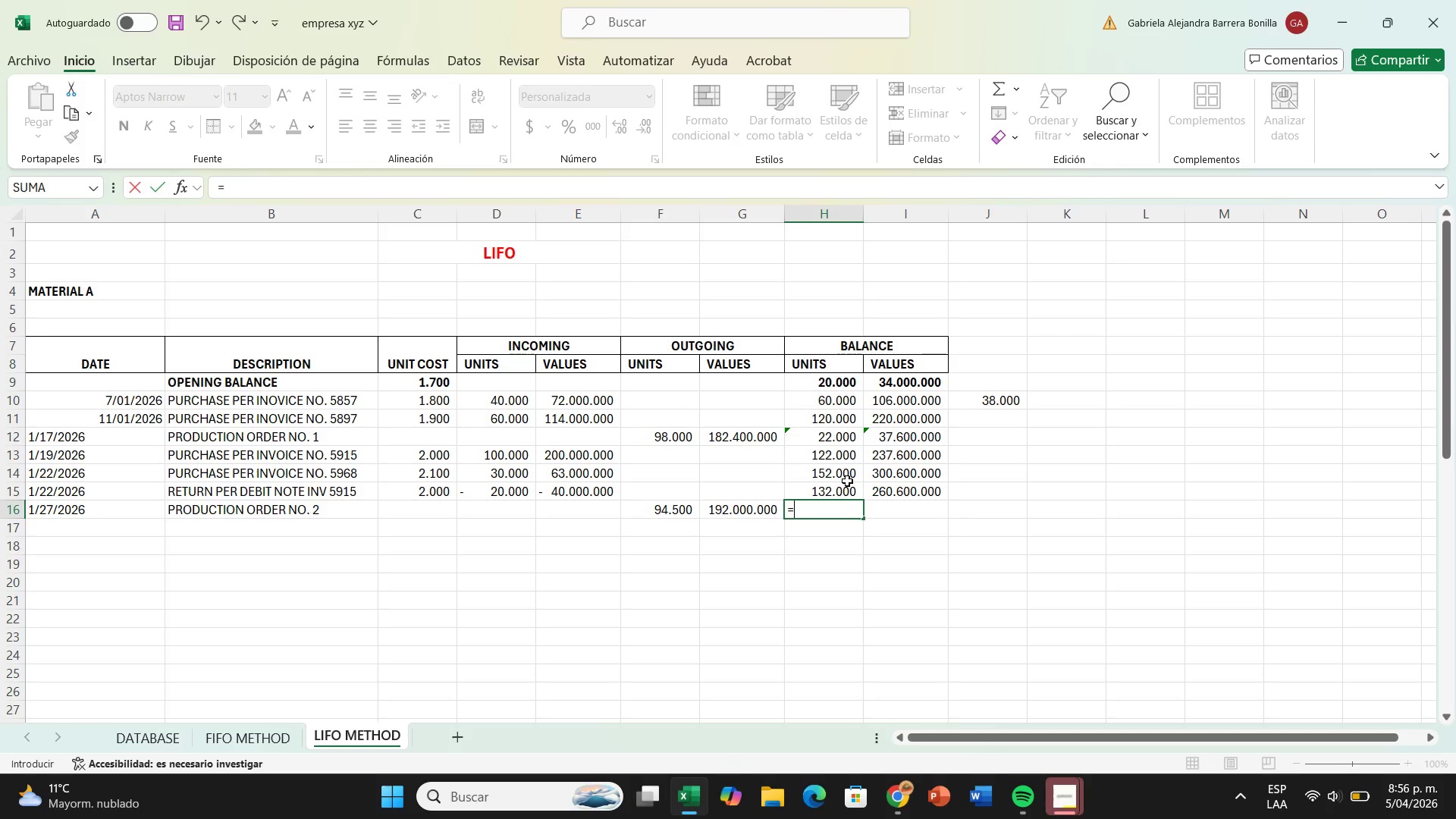 
left_click([846, 496])
 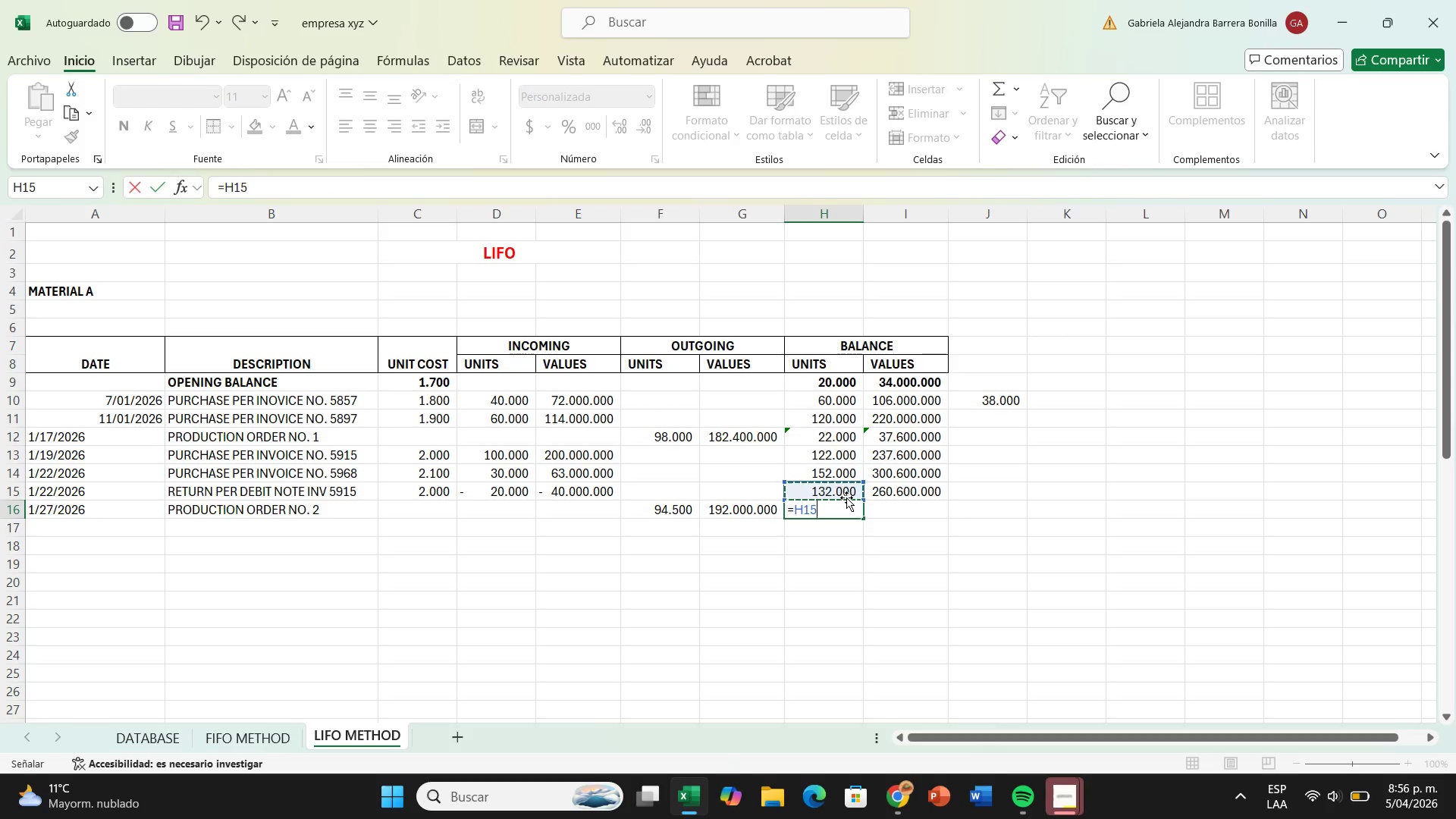 
key(Minus)
 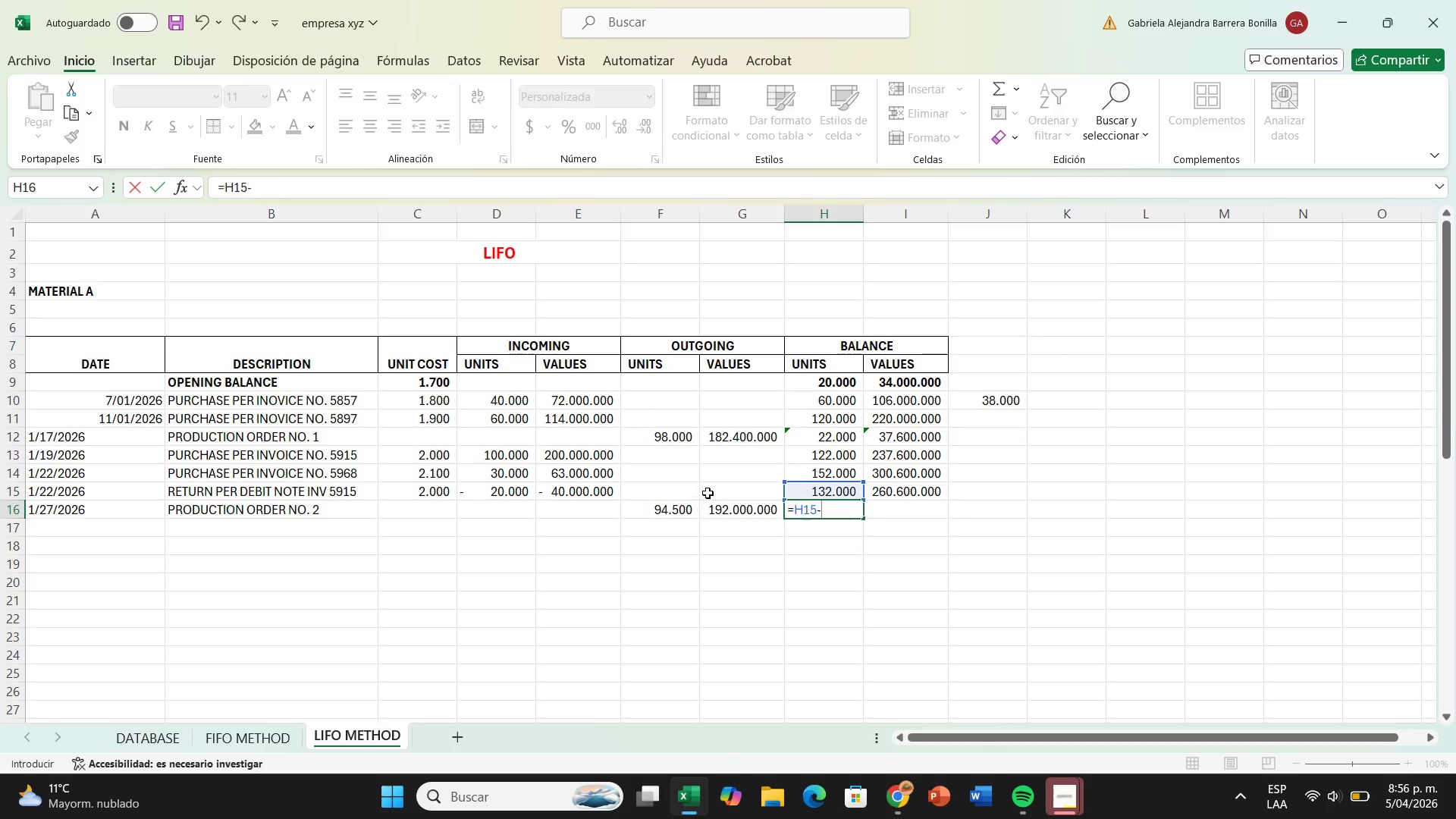 
left_click([689, 504])
 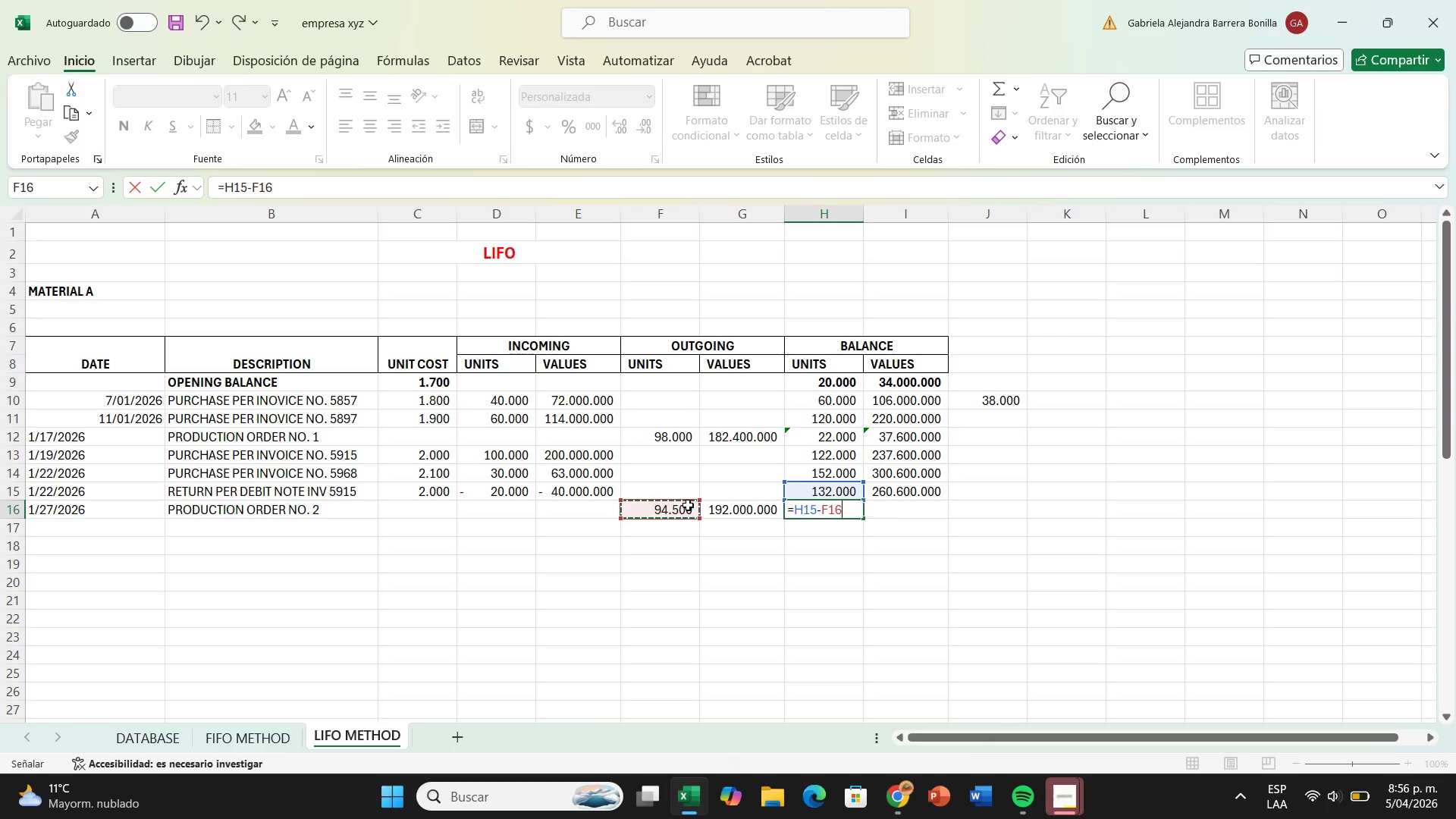 
key(Enter)
 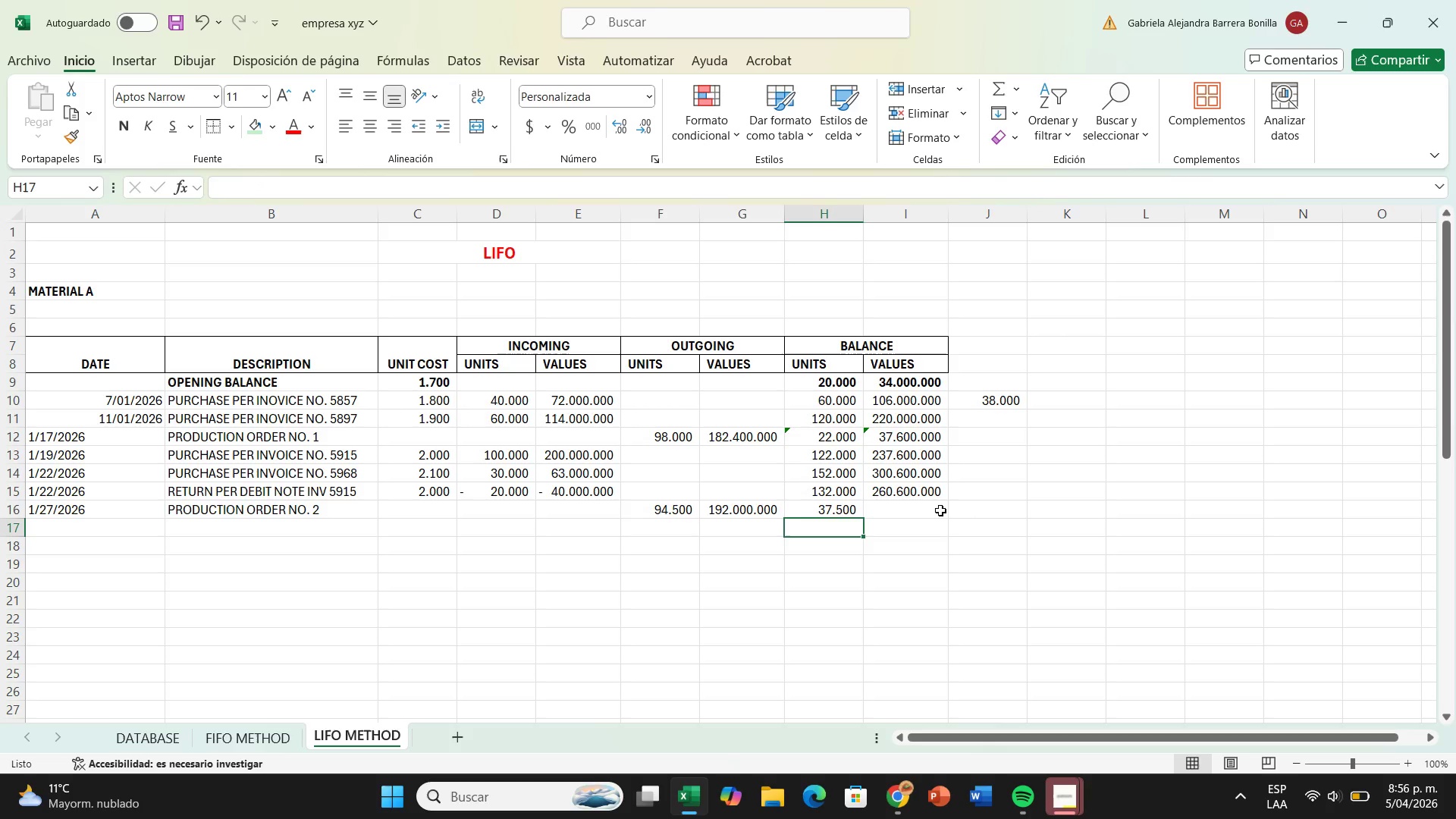 
left_click([938, 507])
 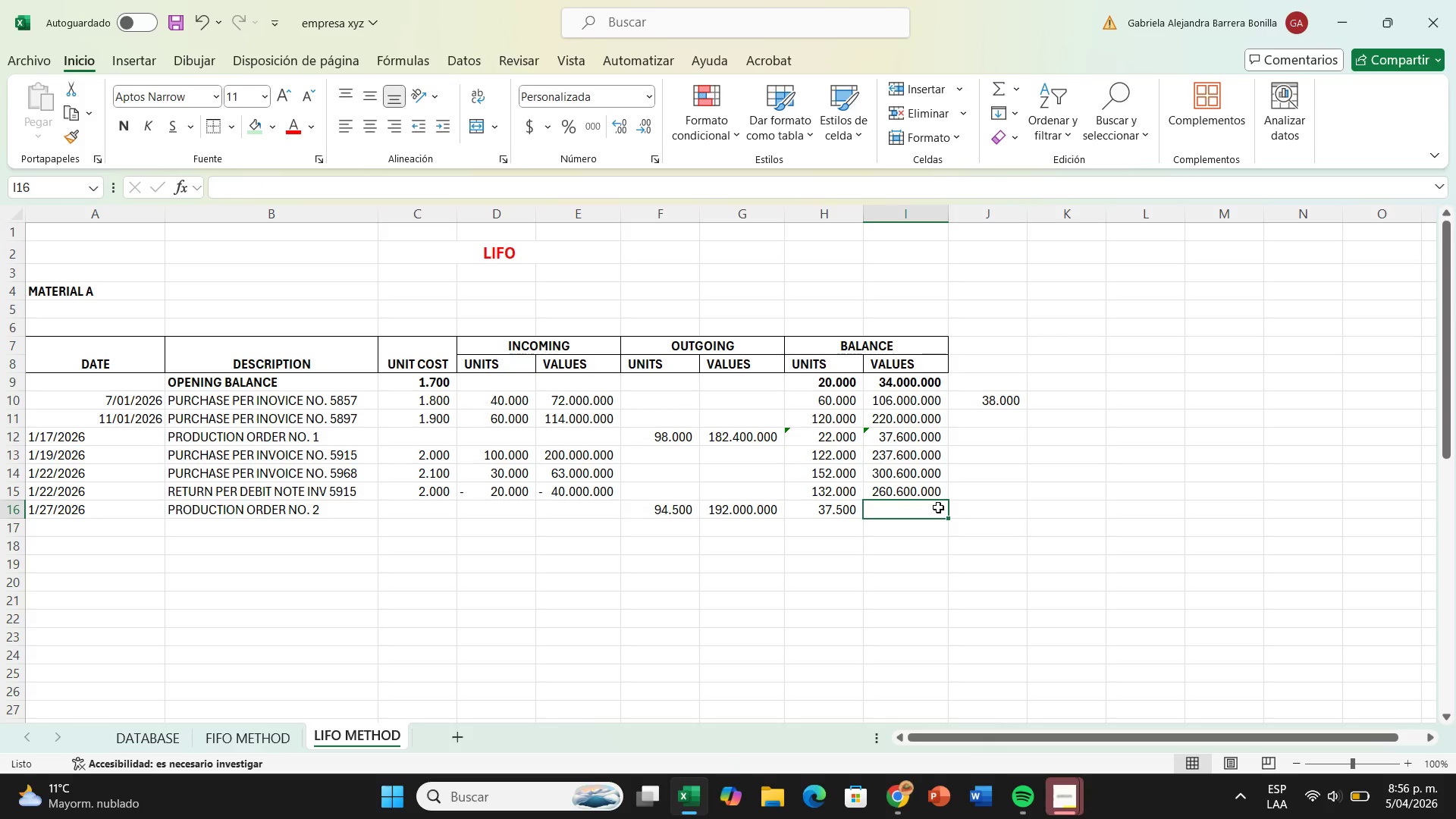 
key(Shift+0)
 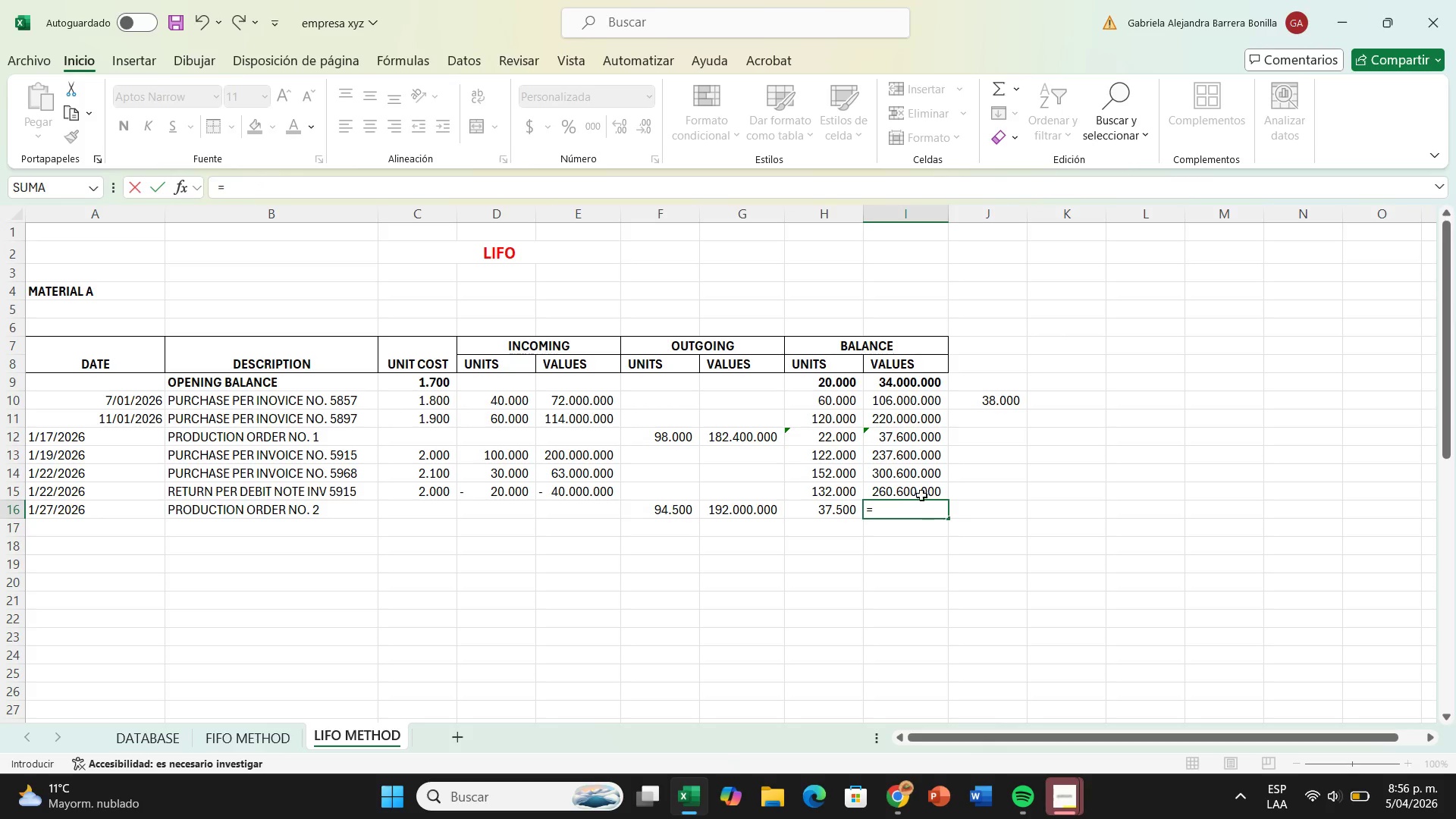 
left_click([917, 488])
 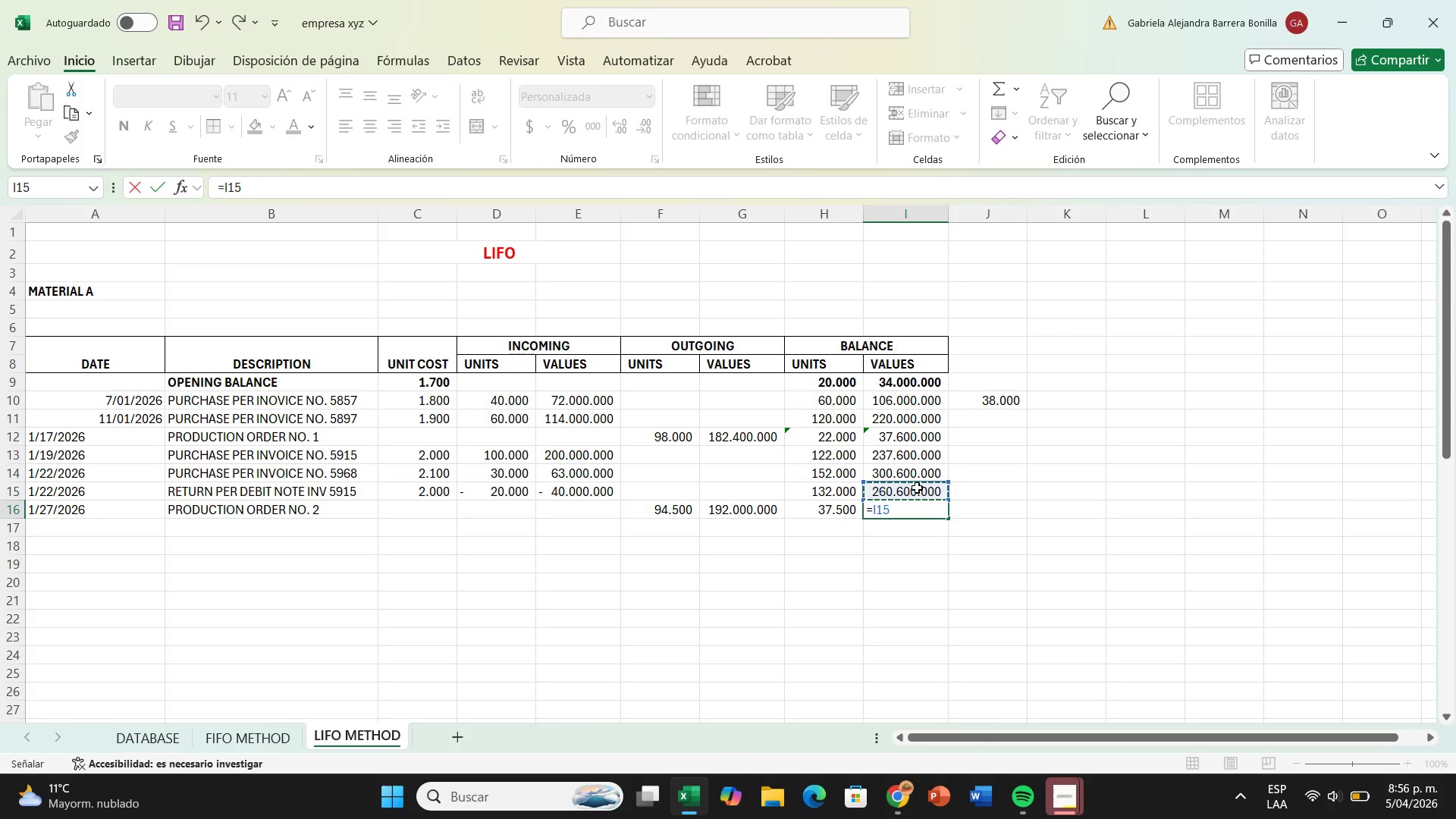 
key(Minus)
 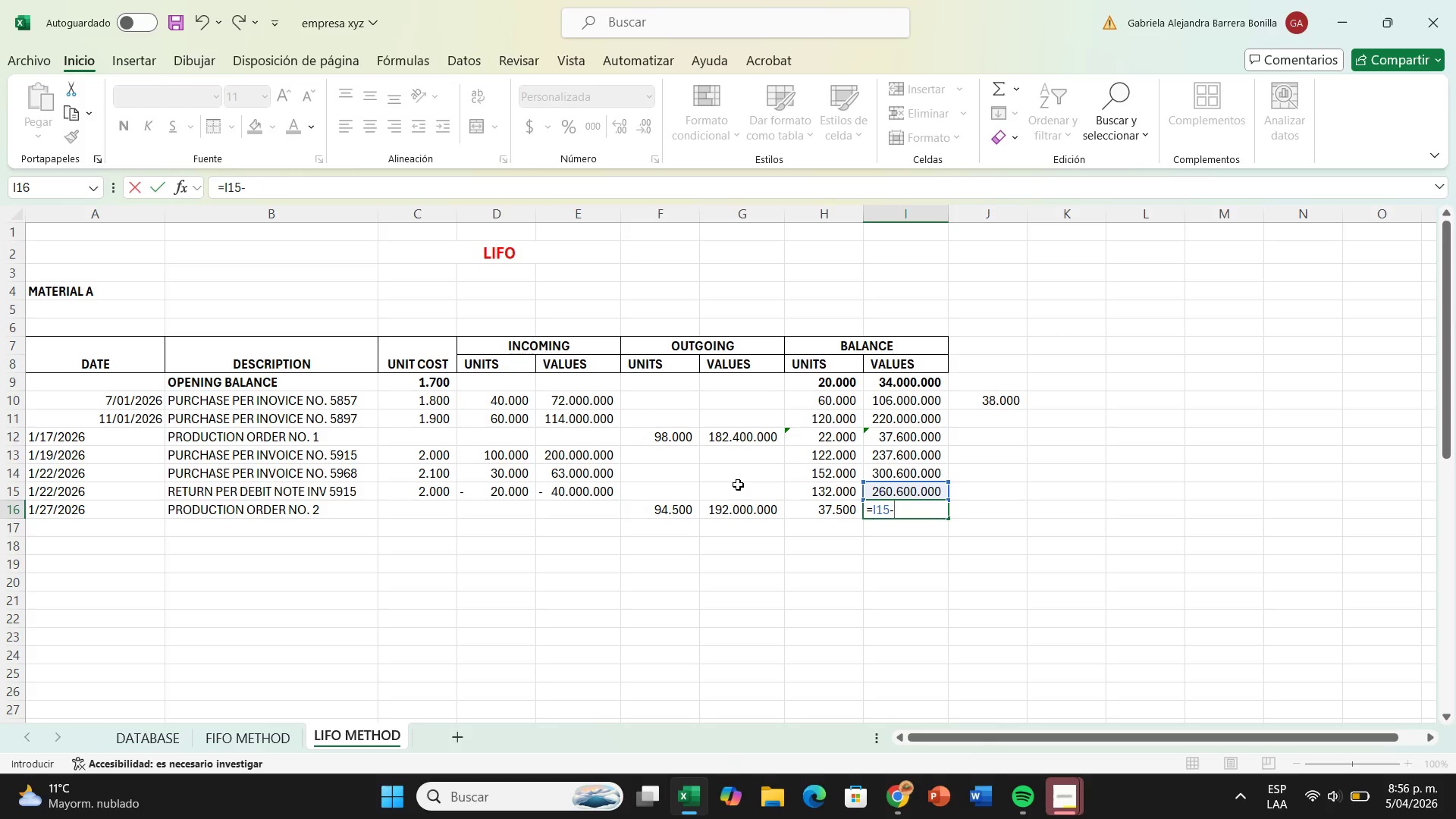 
left_click([733, 511])
 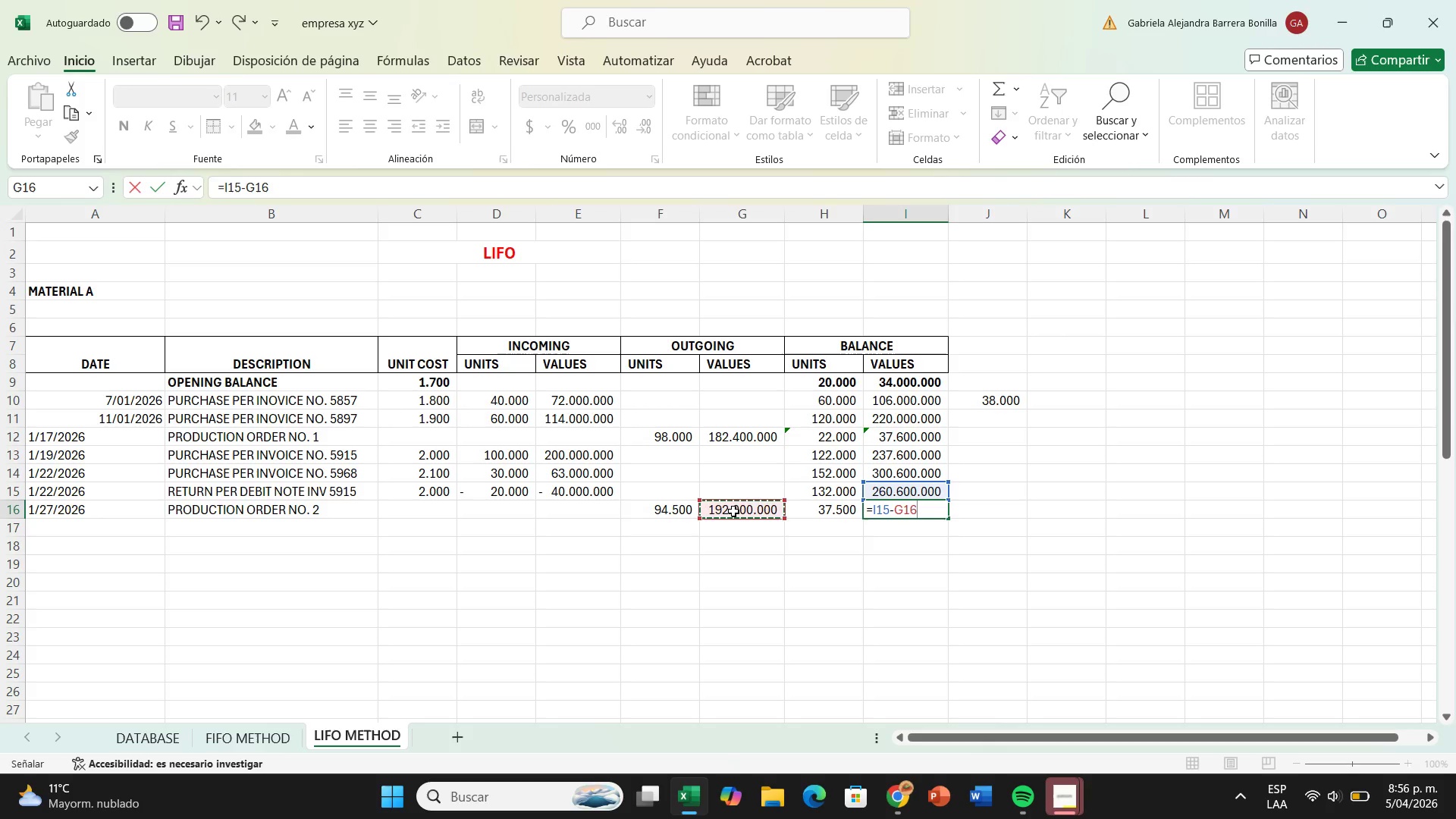 
key(Enter)
 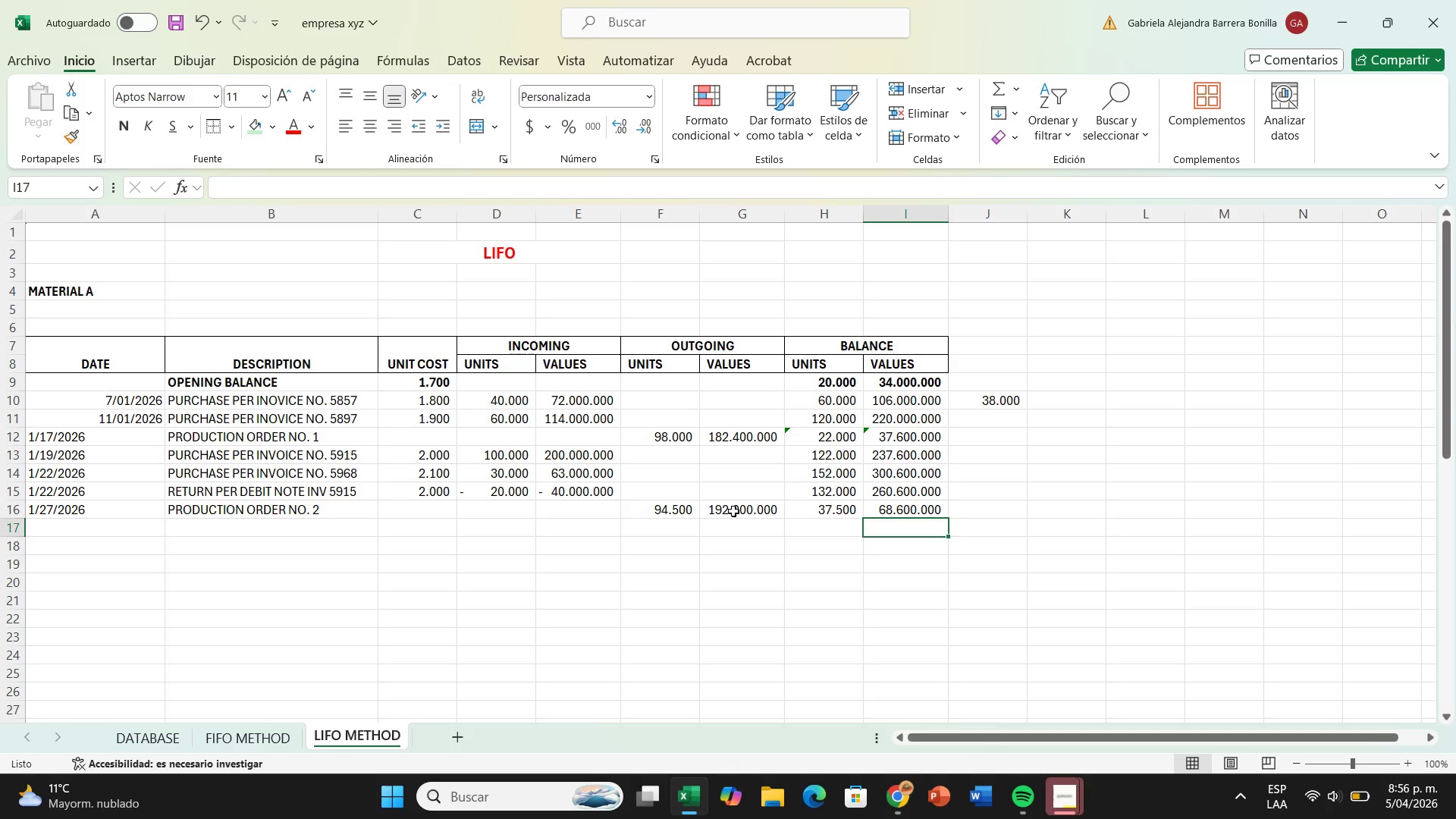 
left_click([976, 408])
 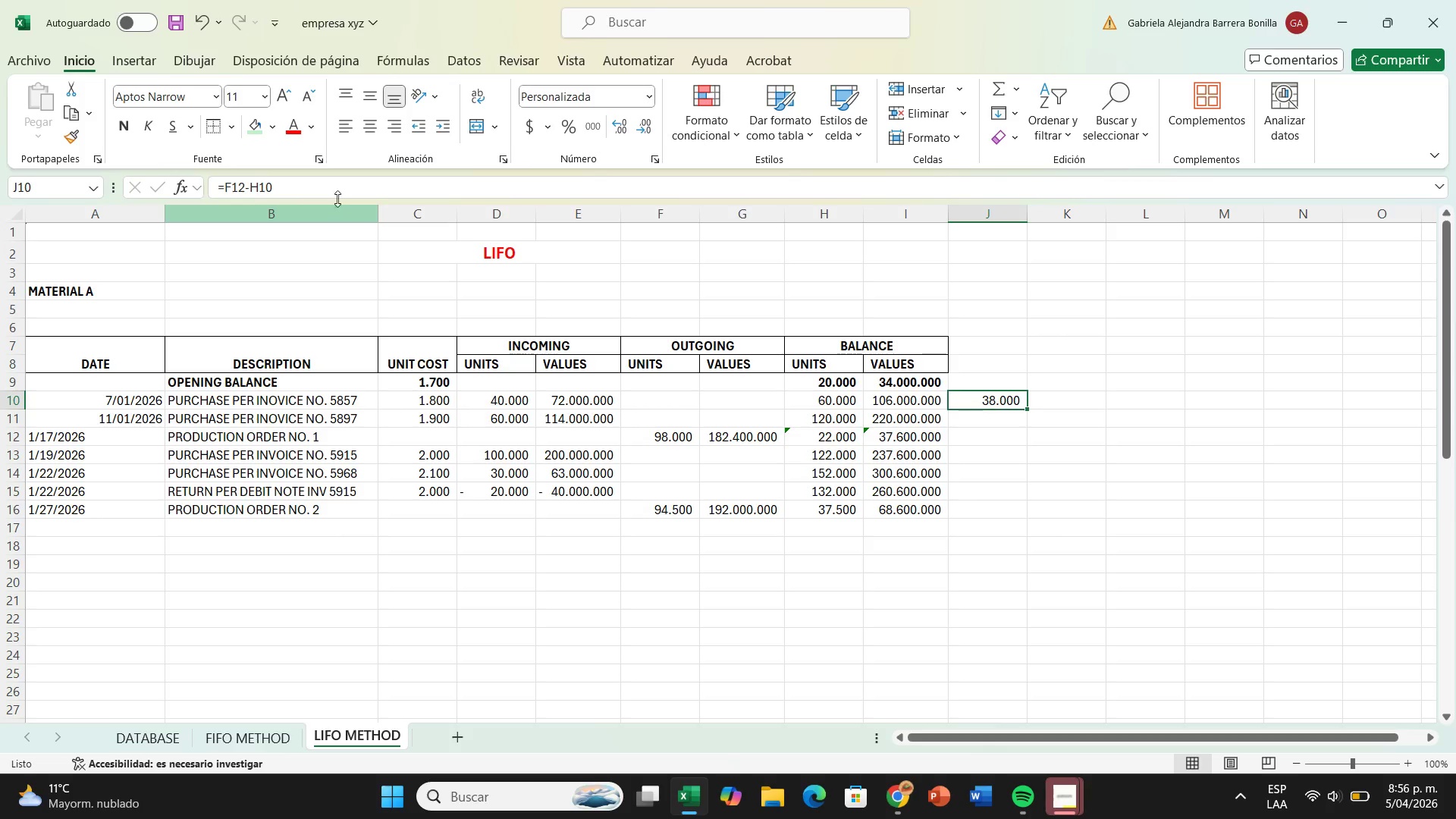 
left_click_drag(start_coordinate=[334, 191], to_coordinate=[193, 184])
 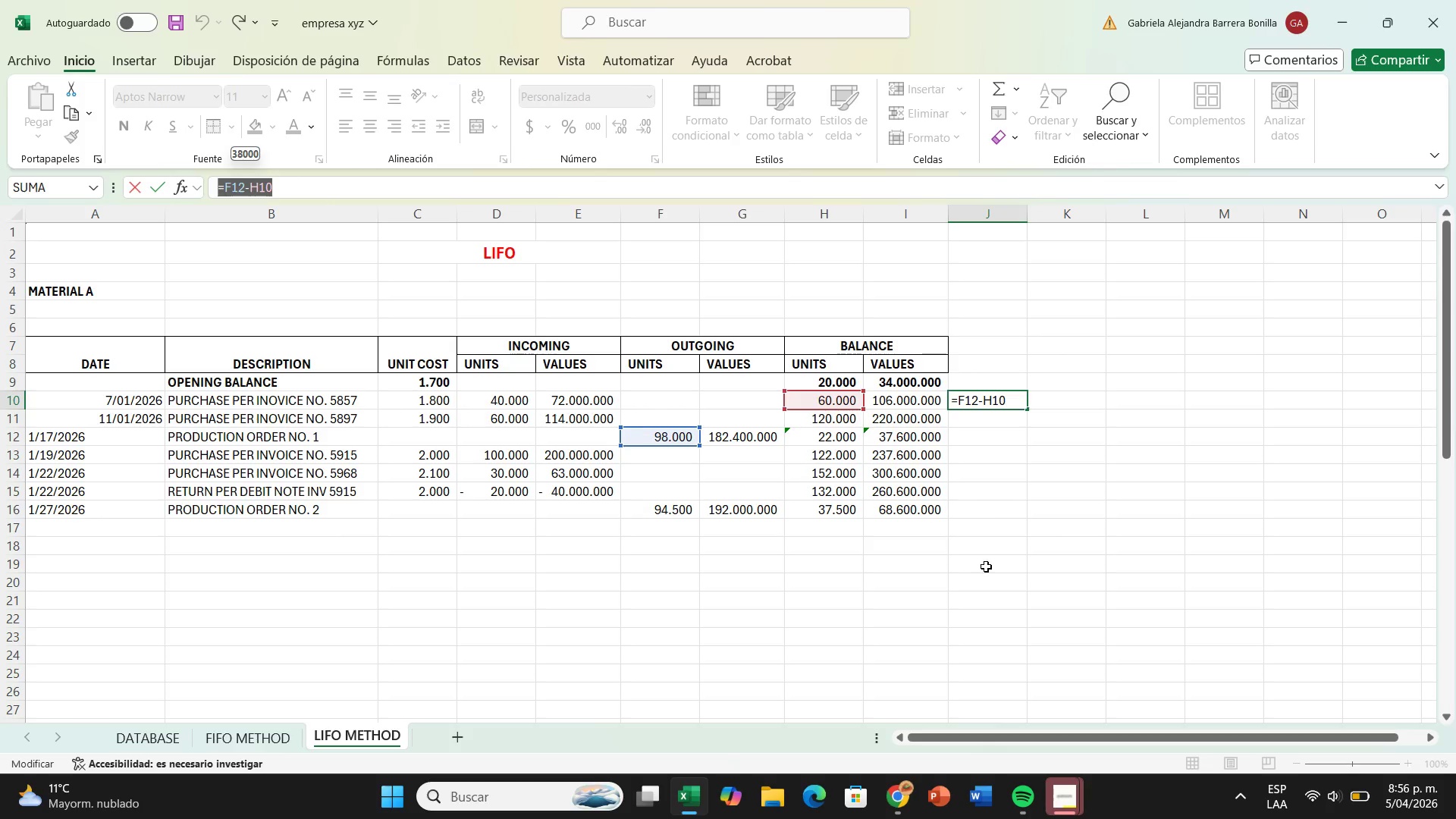 
left_click([981, 491])
 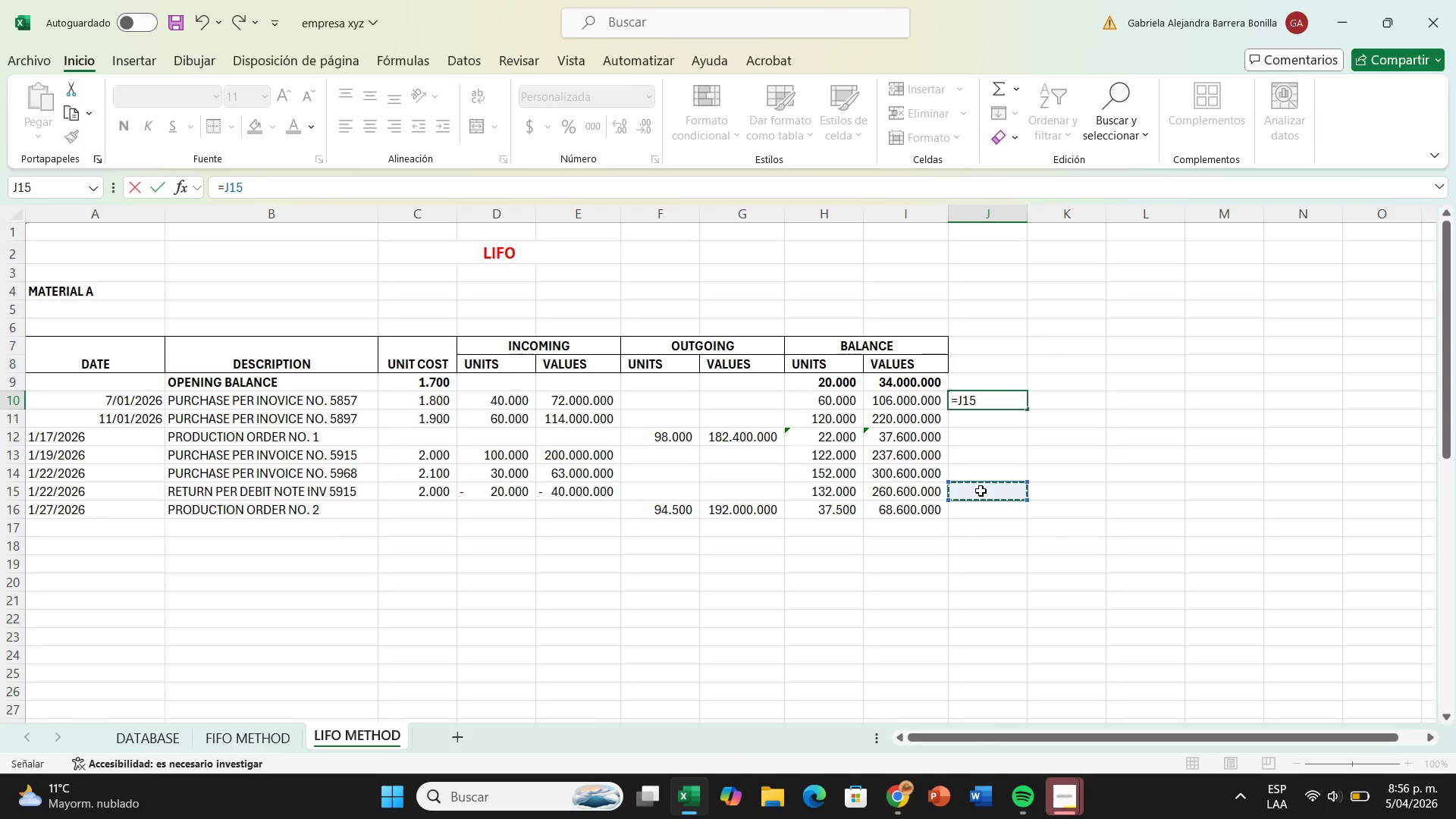 
key(Control+ControlLeft)
 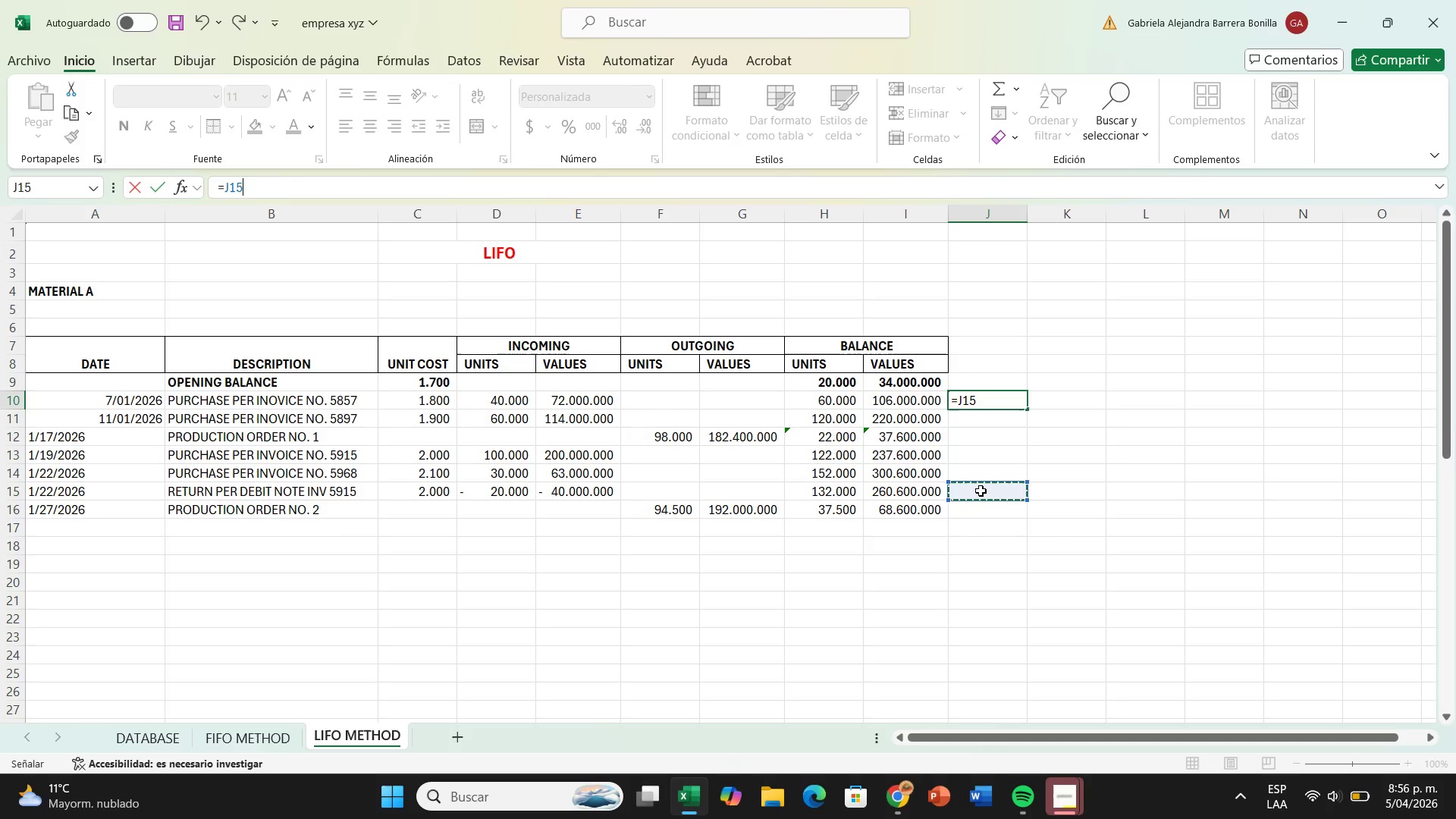 
key(Control+Z)
 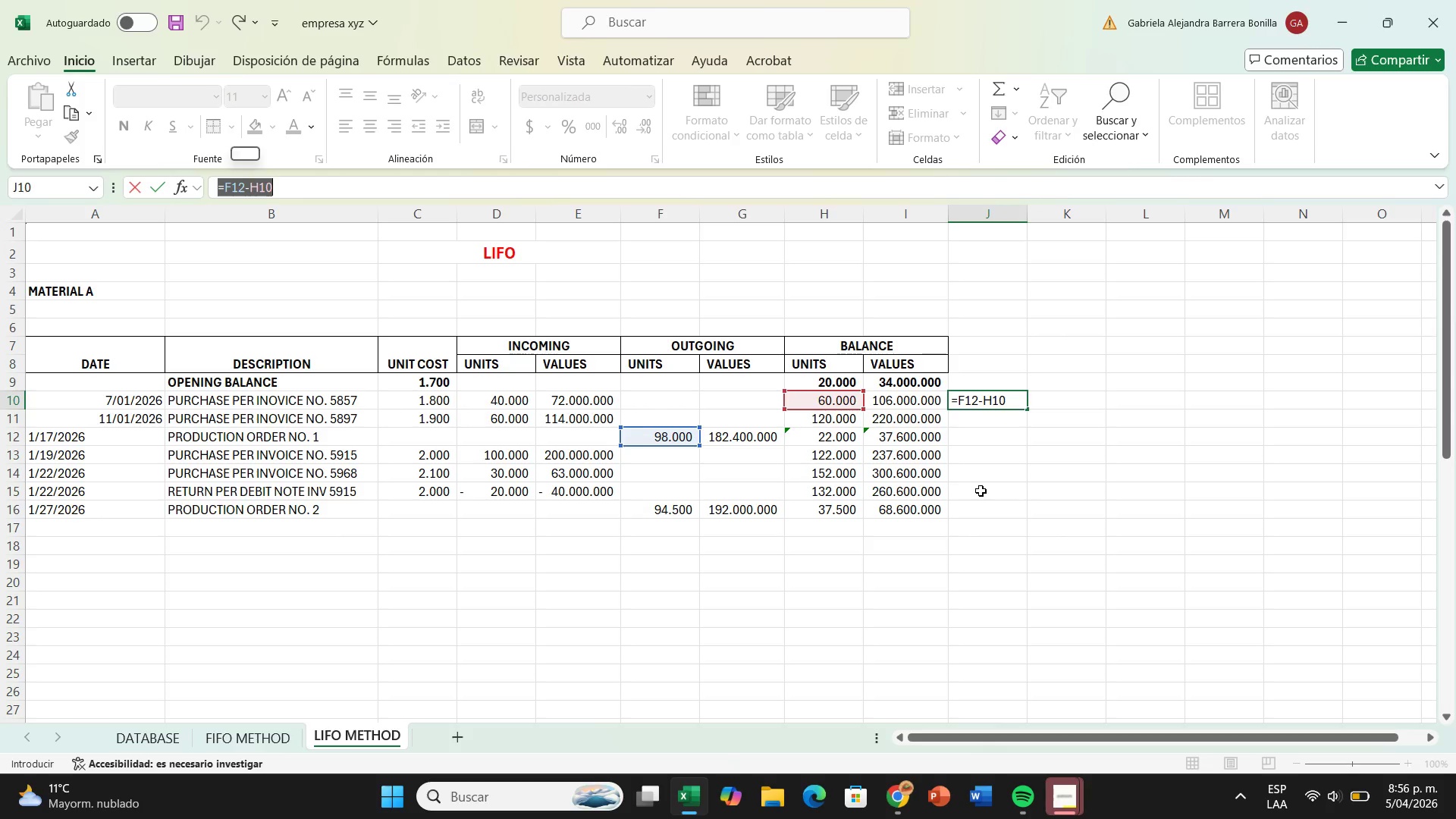 
key(Shift+ShiftRight)
 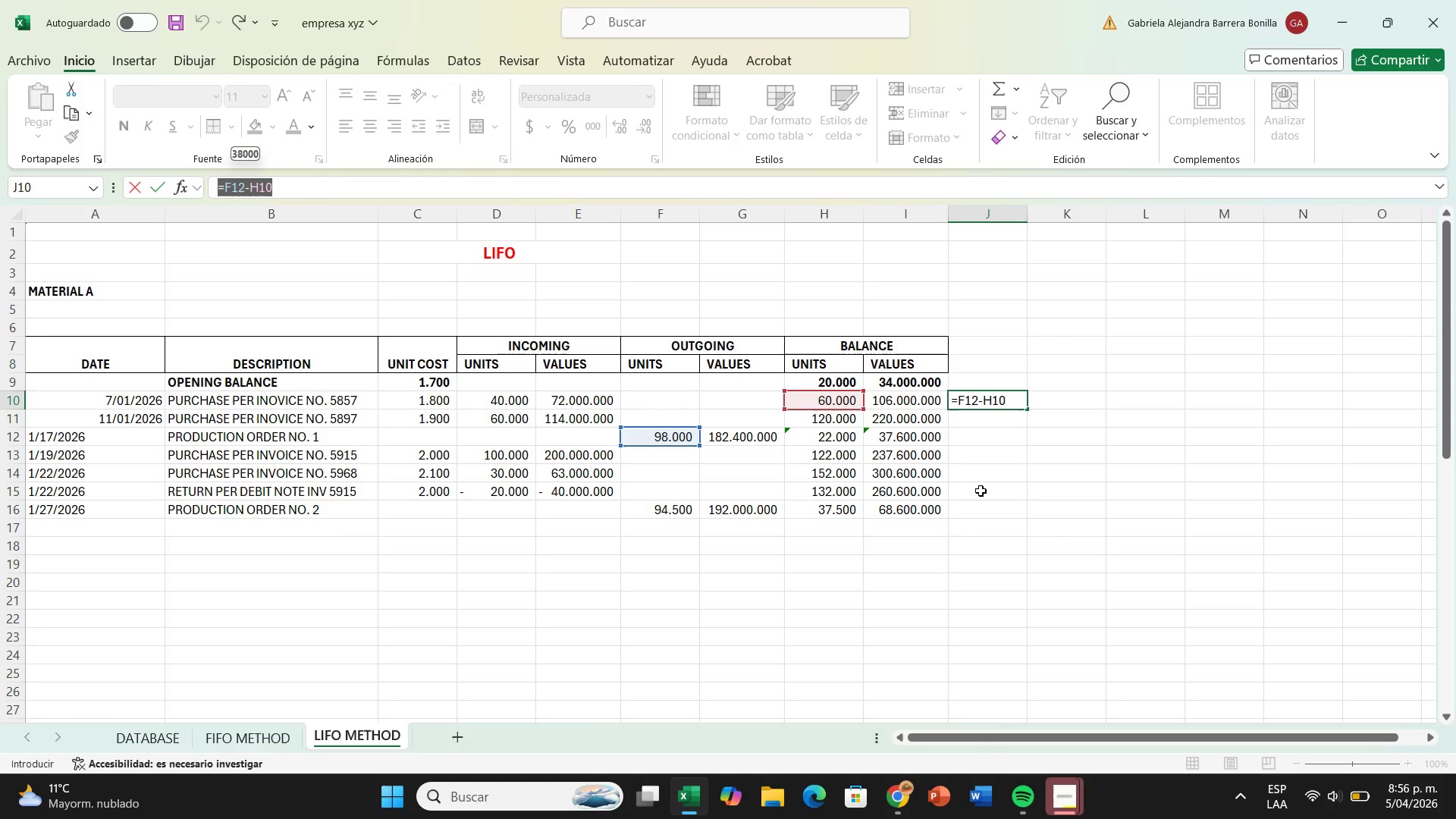 
key(Enter)
 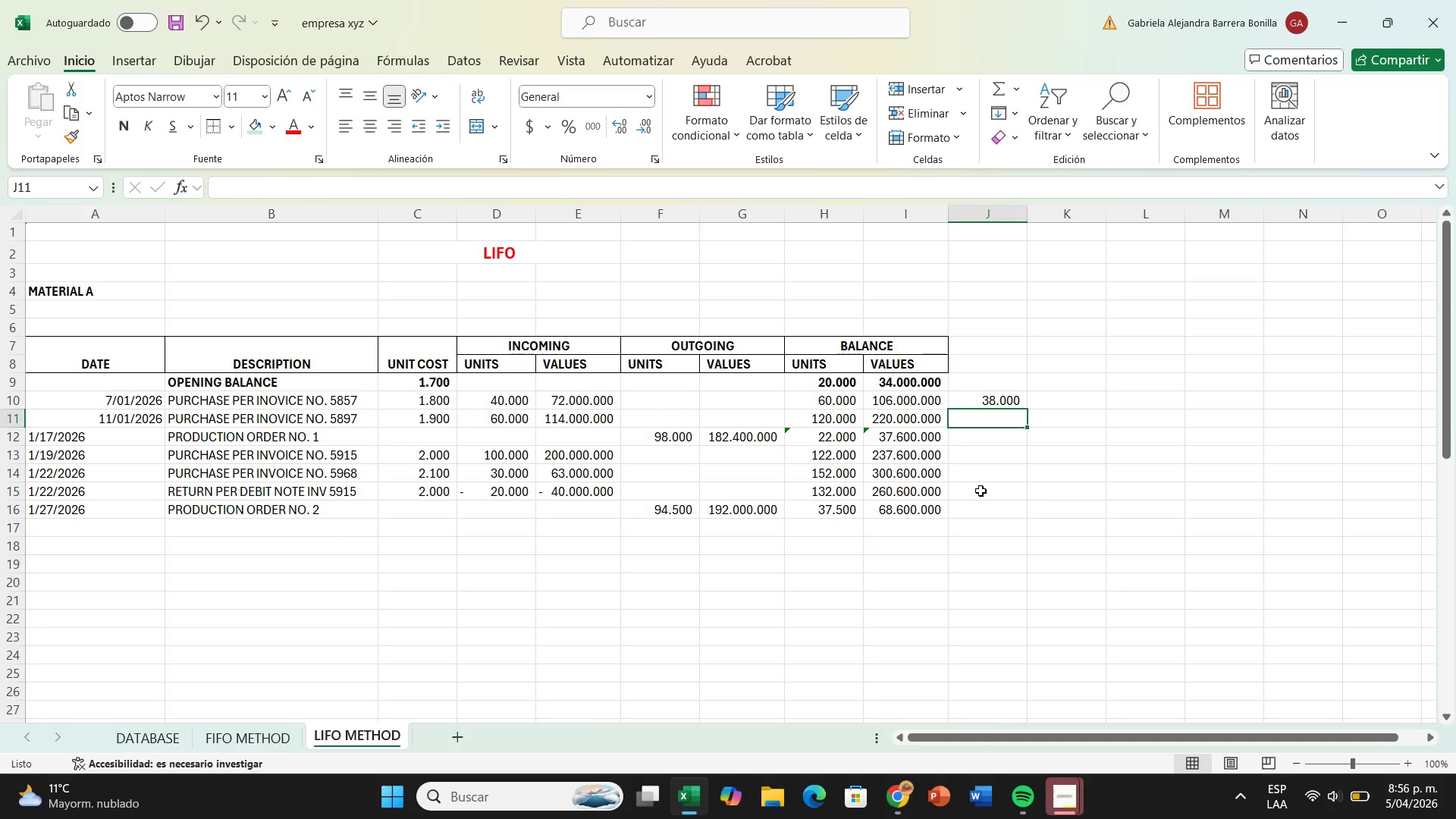 
wait(5.44)
 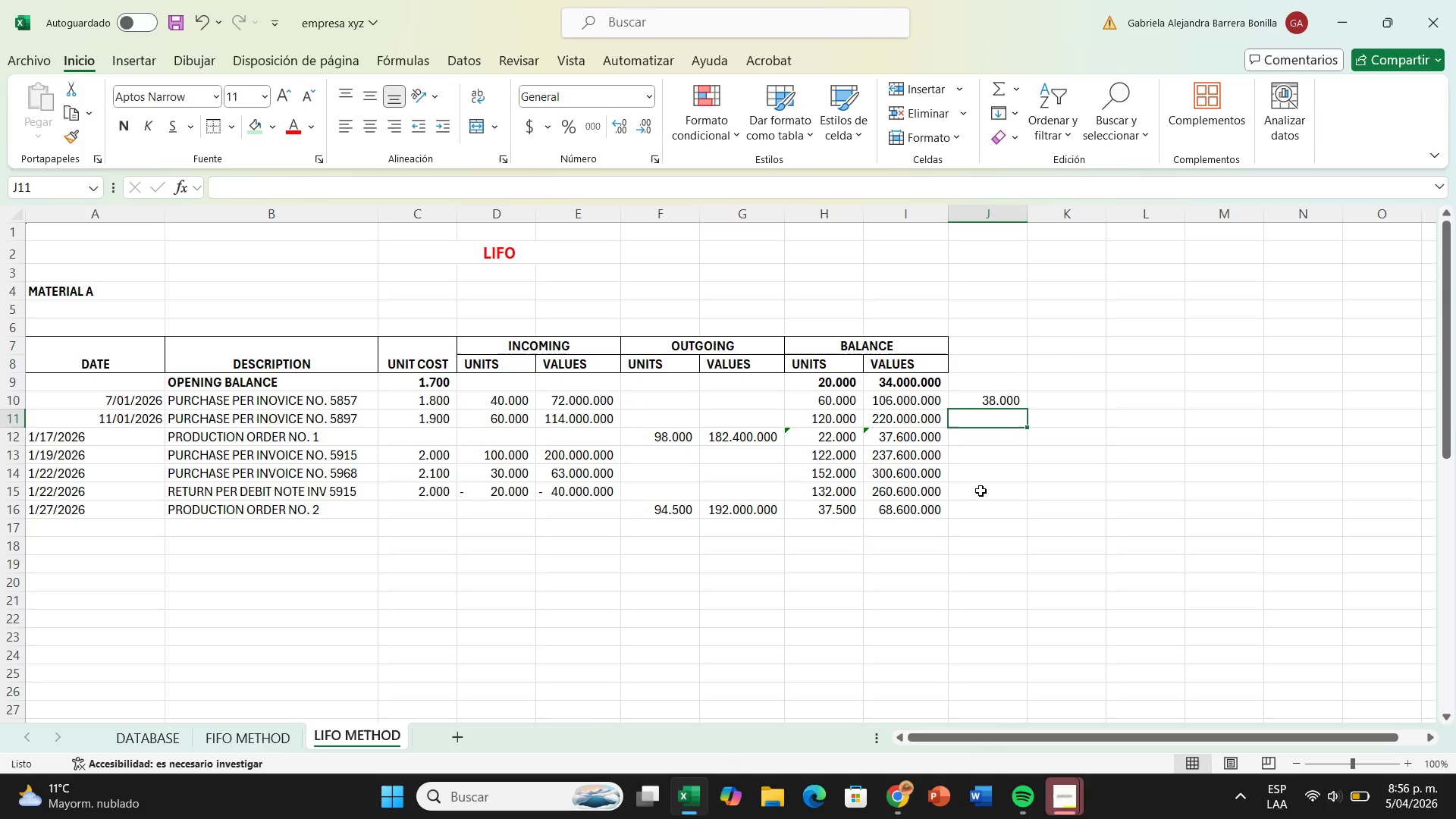 
left_click([981, 475])
 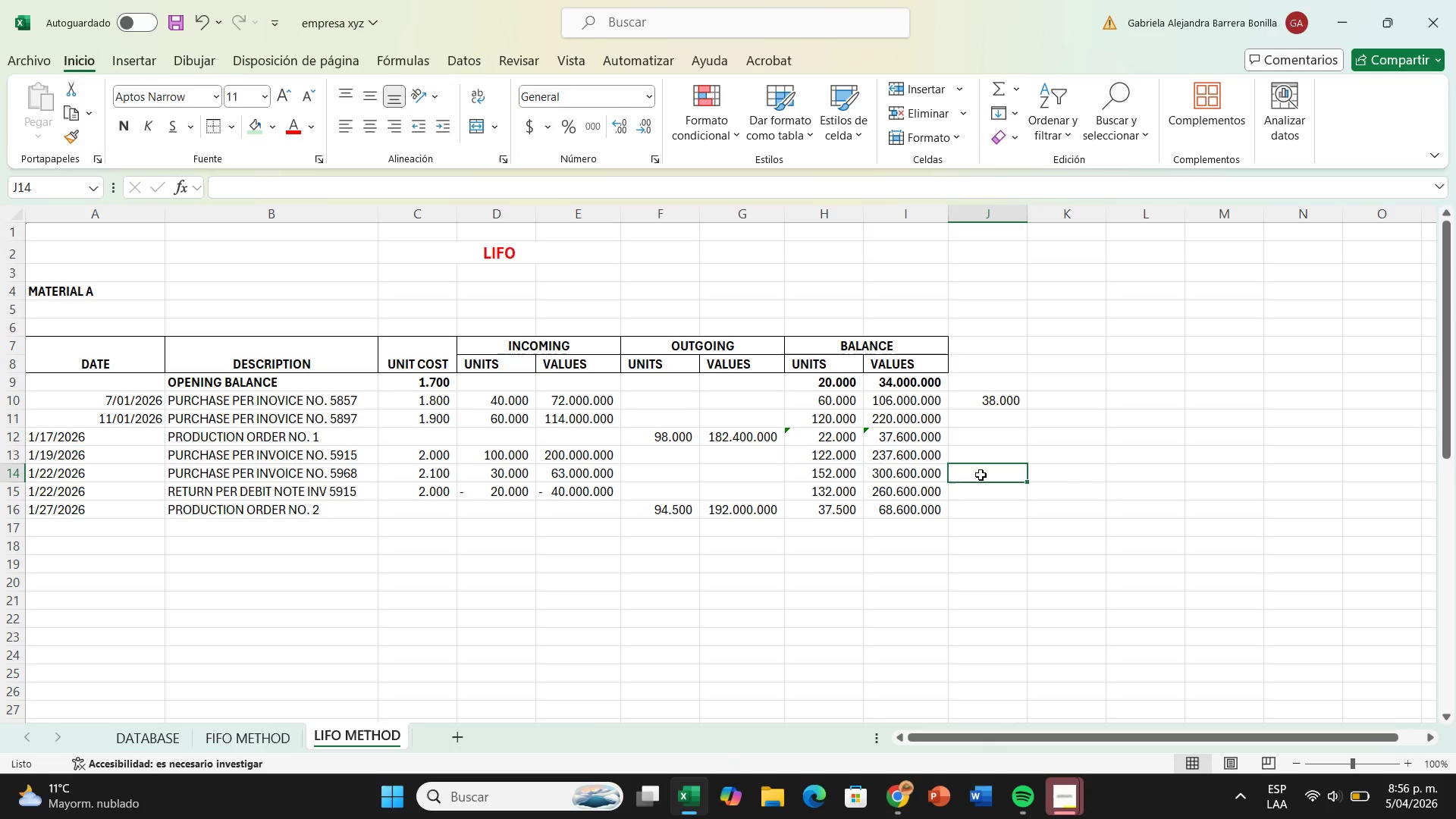 
key(Shift+0)
 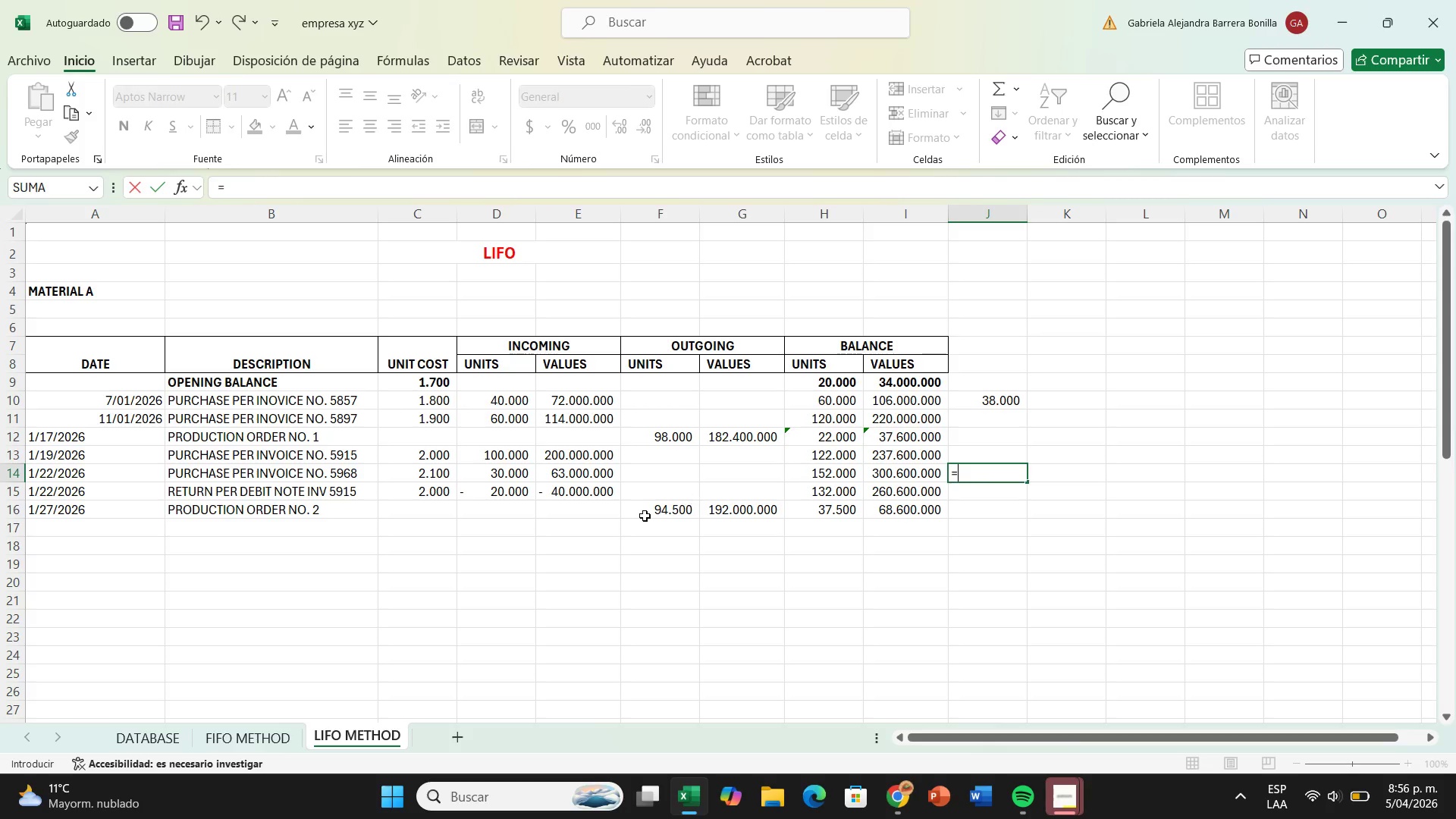 
left_click([640, 517])
 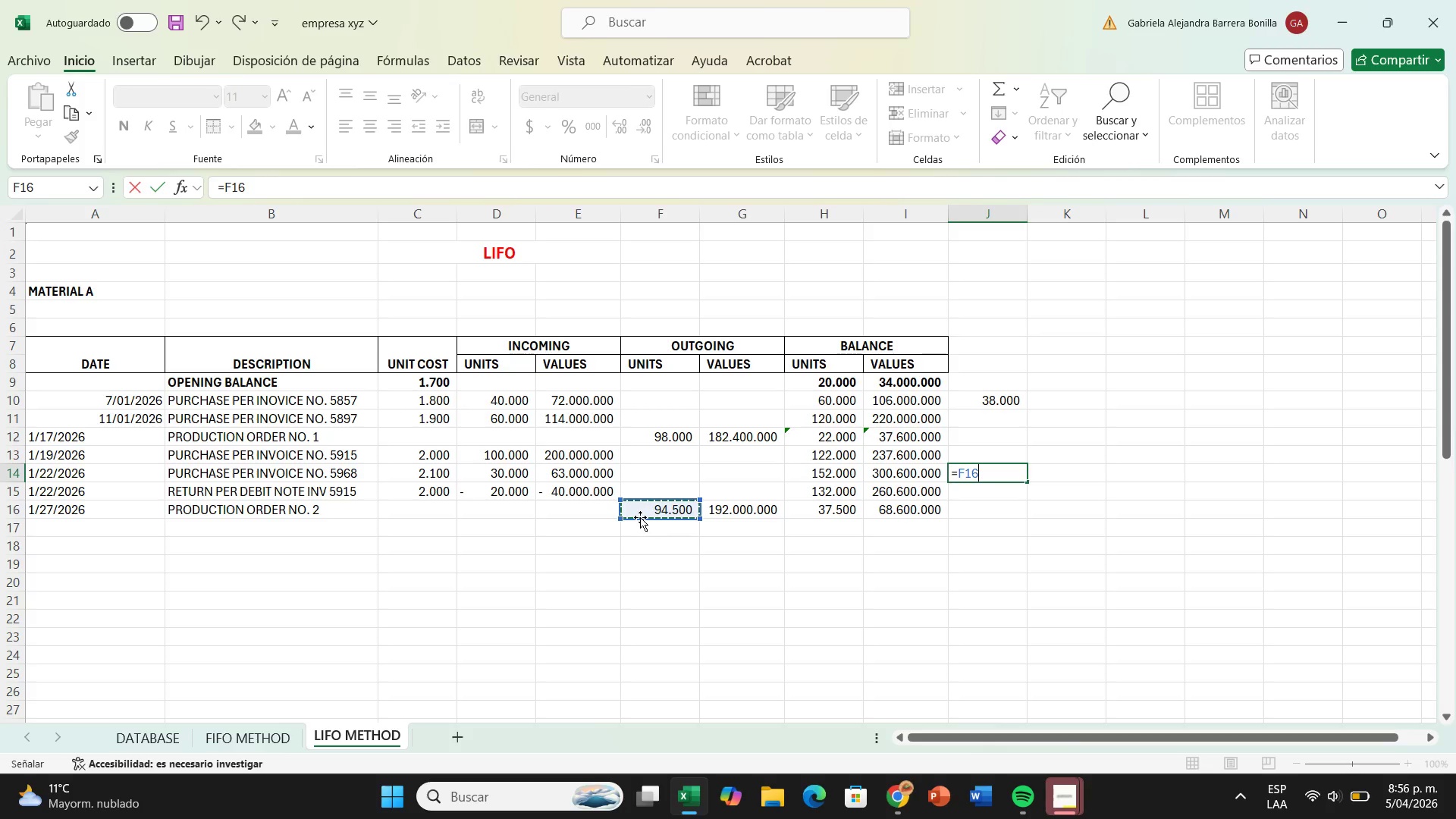 
key(Minus)
 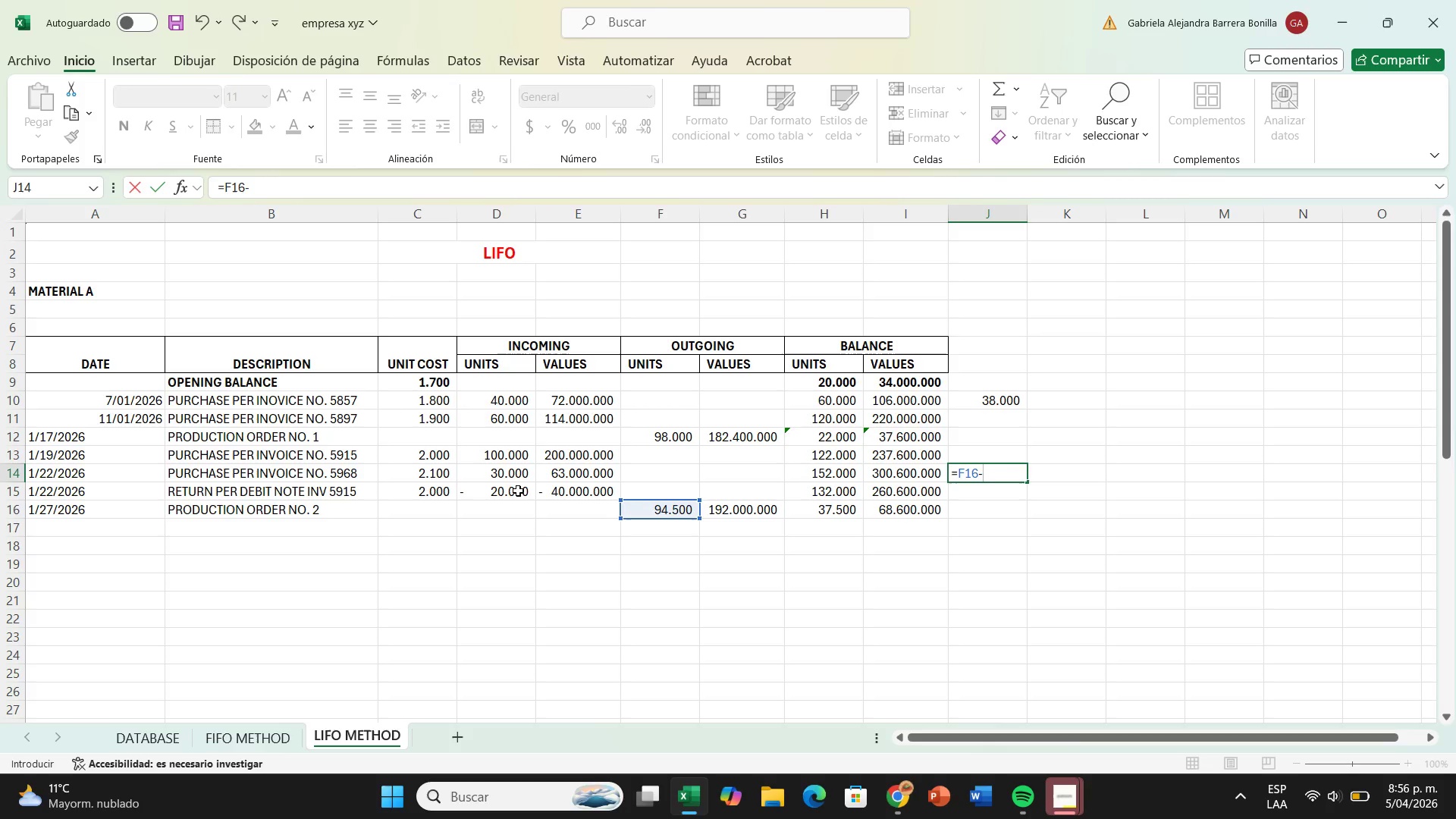 
left_click([510, 478])
 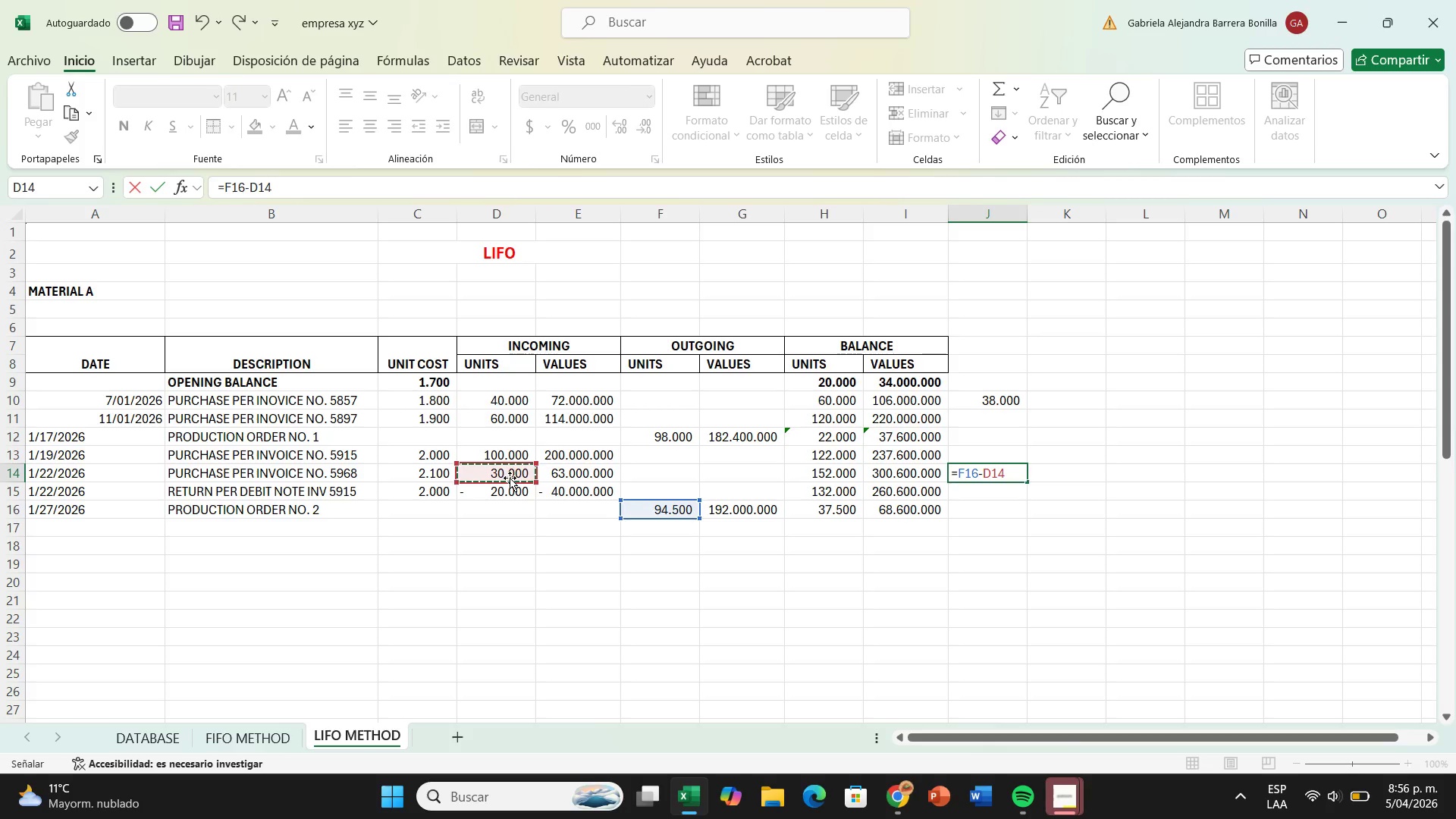 
key(Enter)
 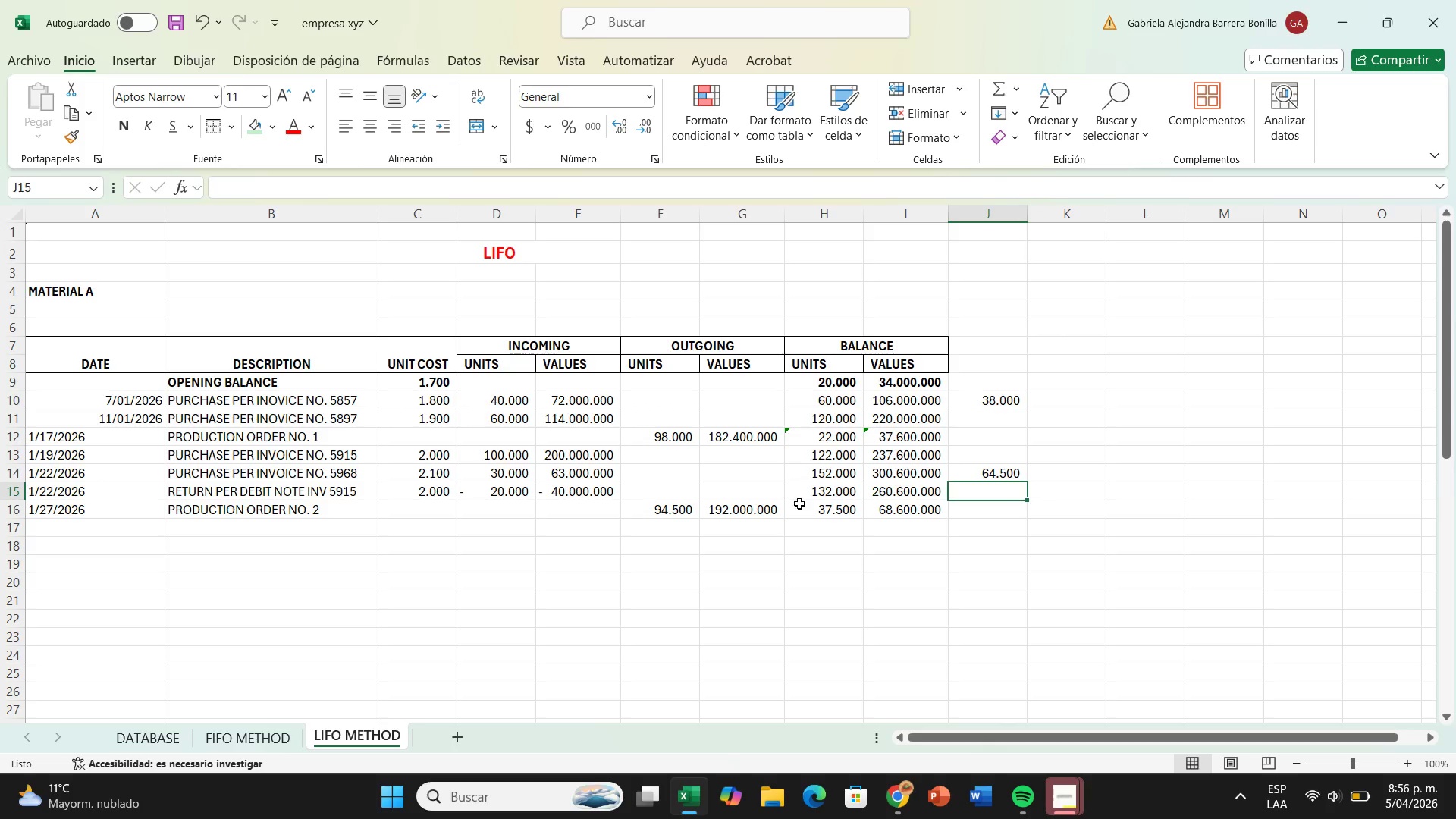 
double_click([745, 507])
 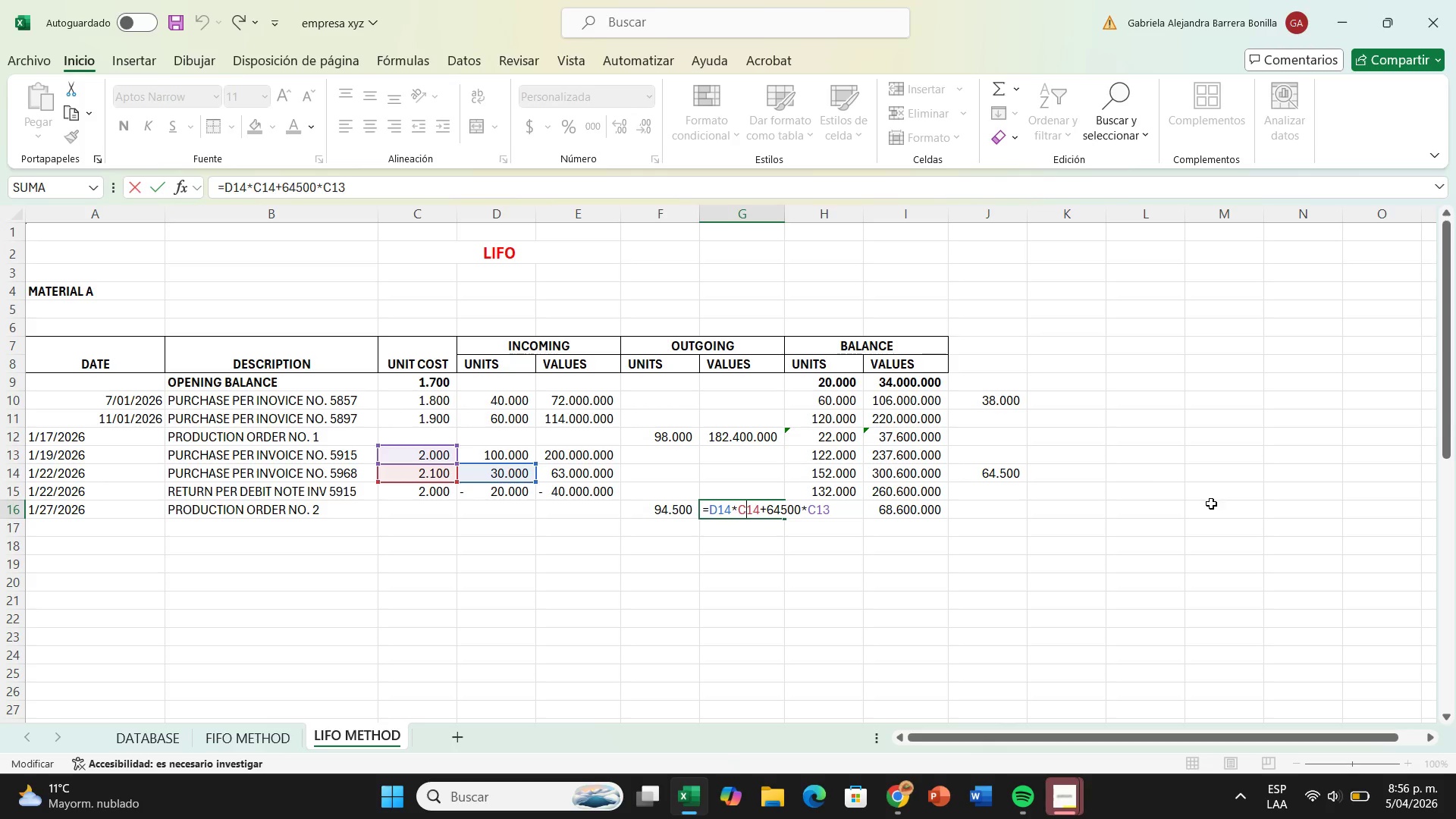 
key(Enter)
 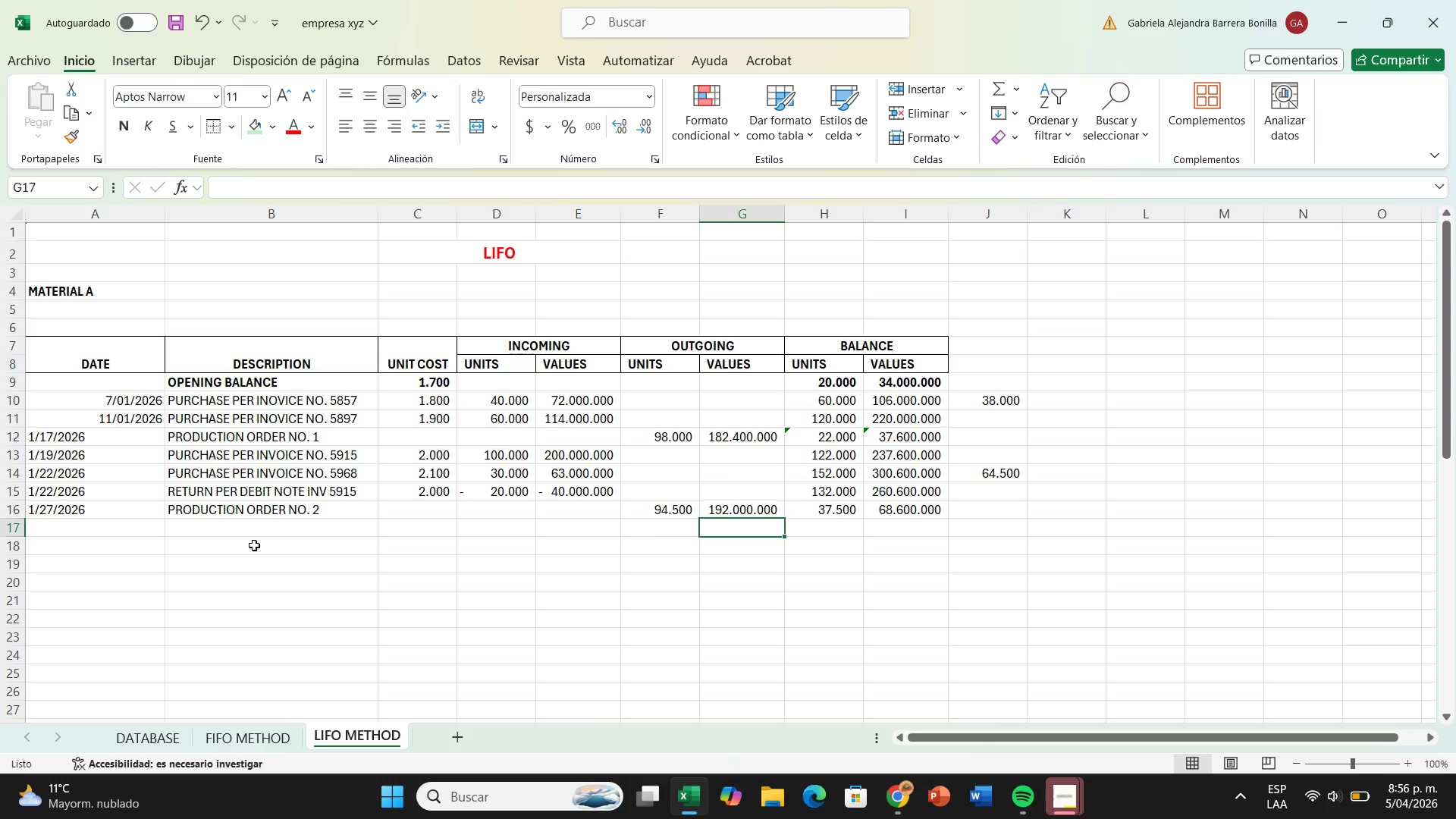 
left_click_drag(start_coordinate=[124, 384], to_coordinate=[898, 502])
 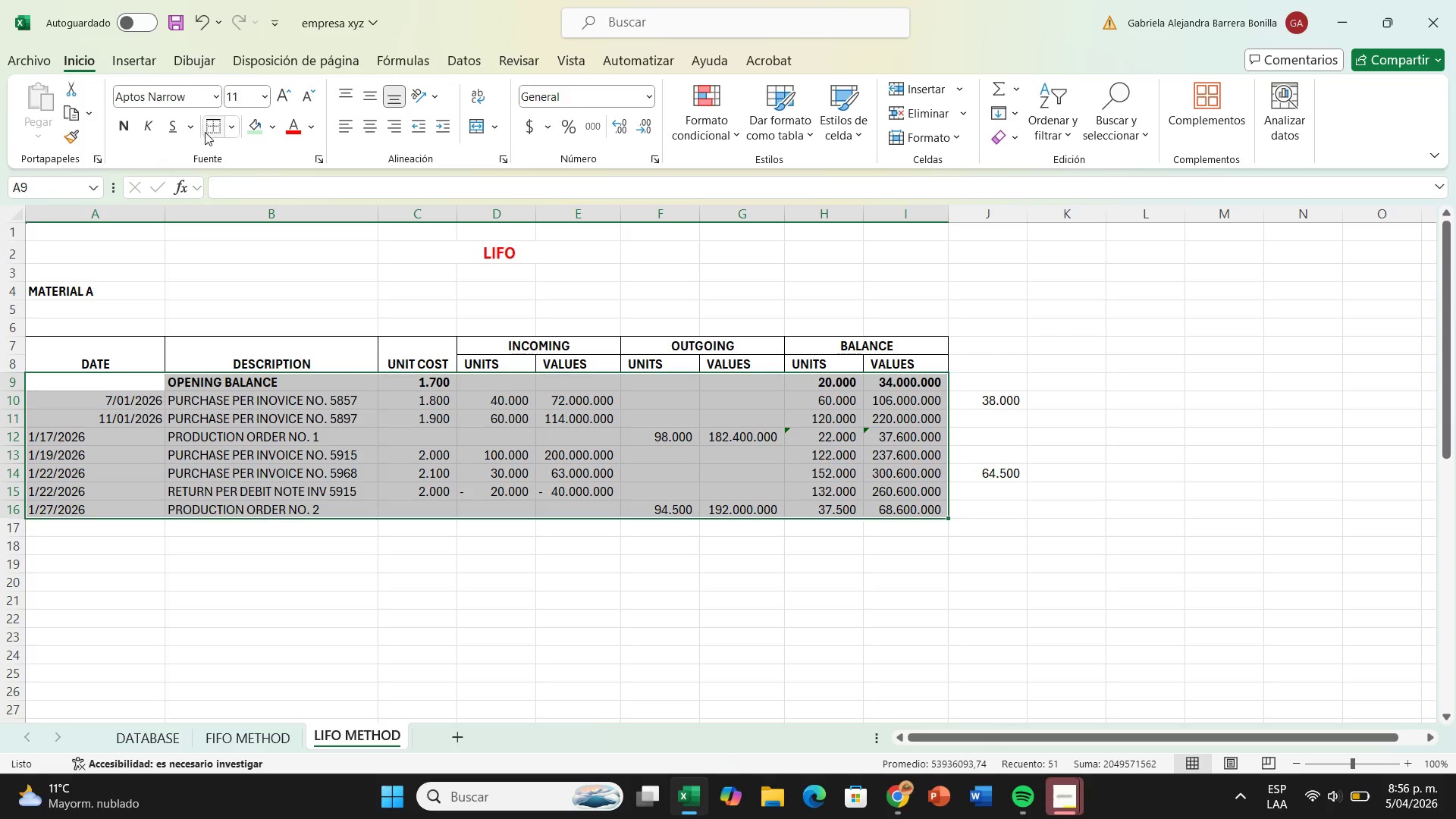 
left_click([208, 131])
 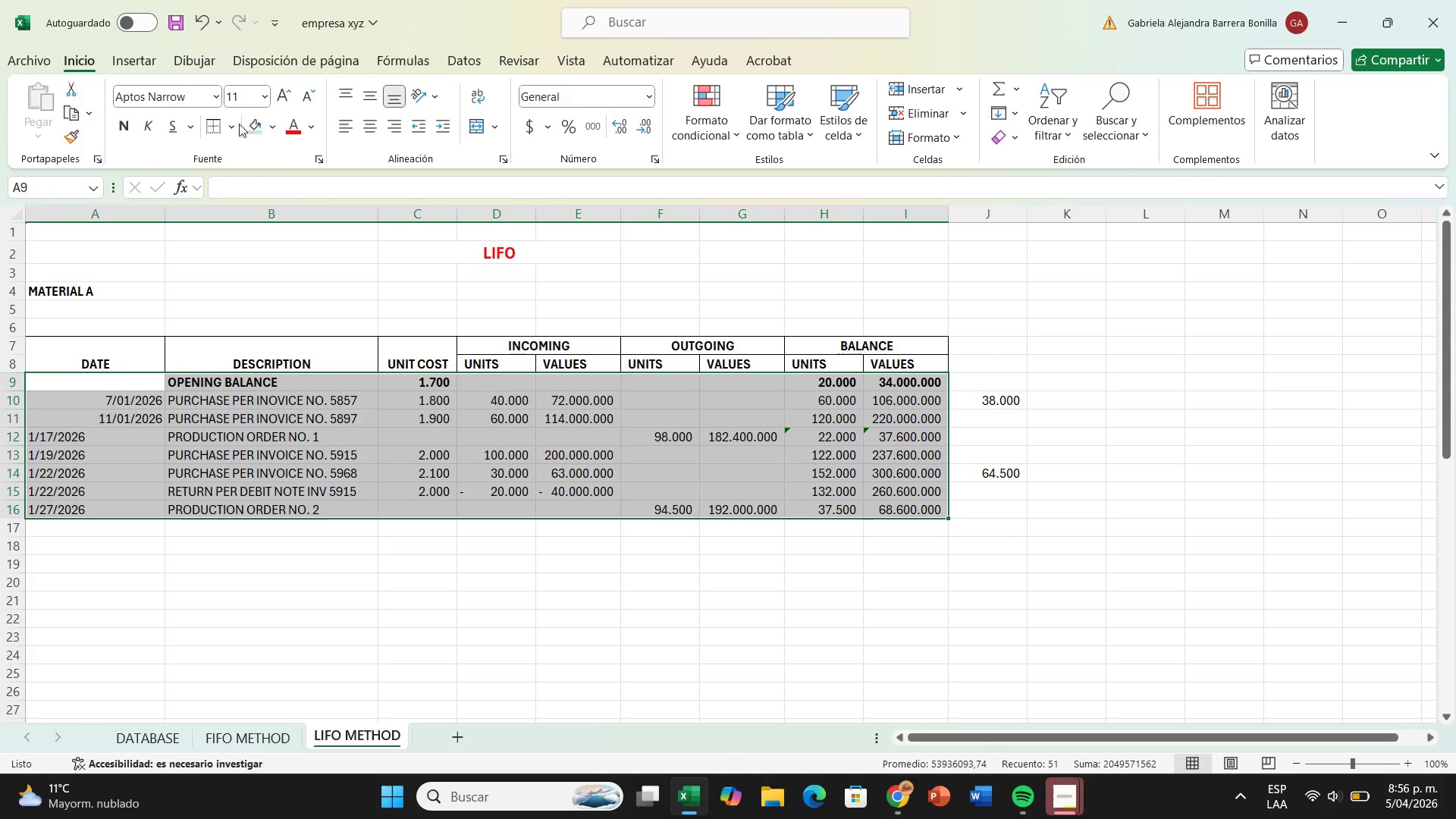 
left_click([236, 124])
 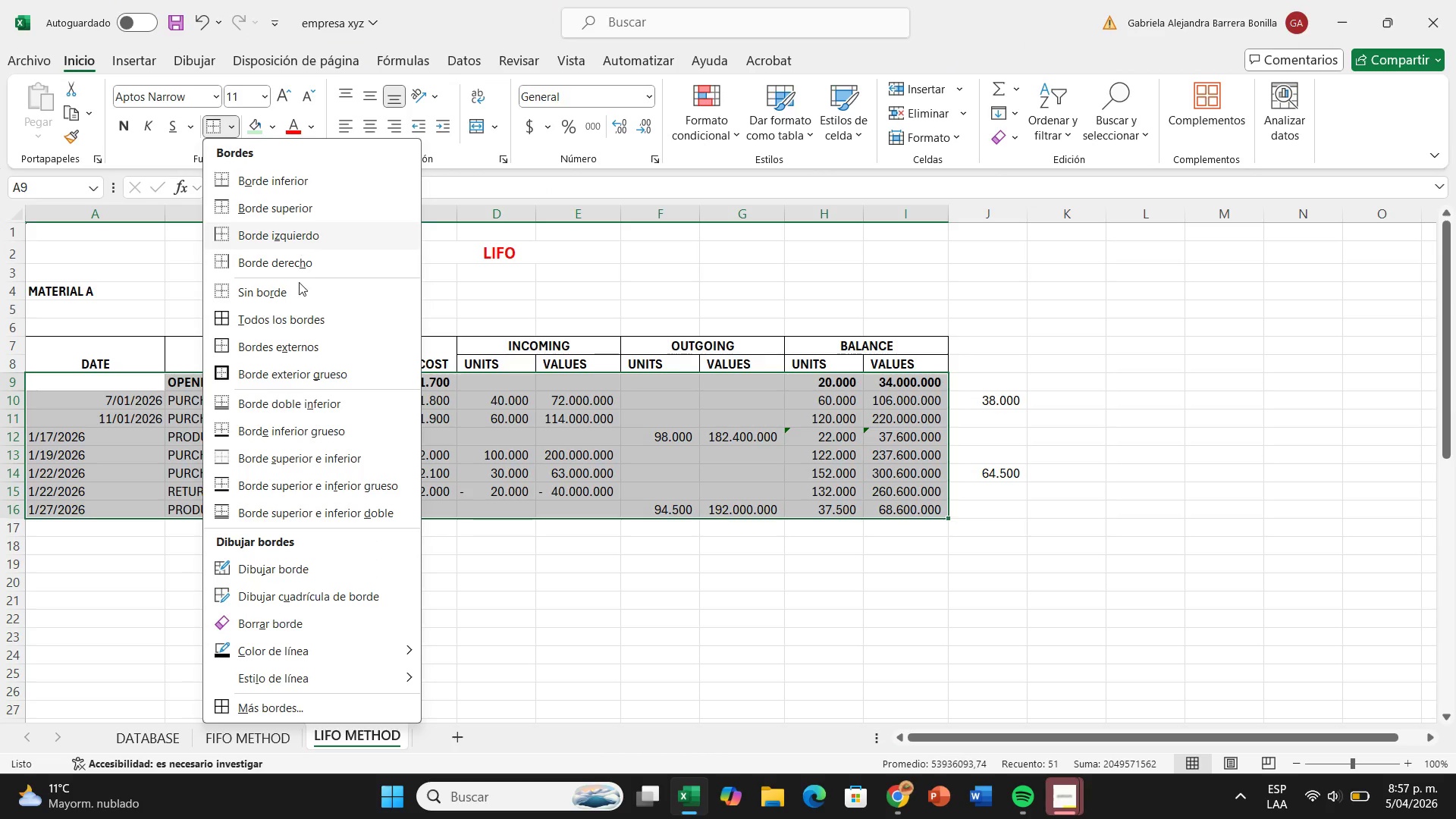 
left_click([312, 327])
 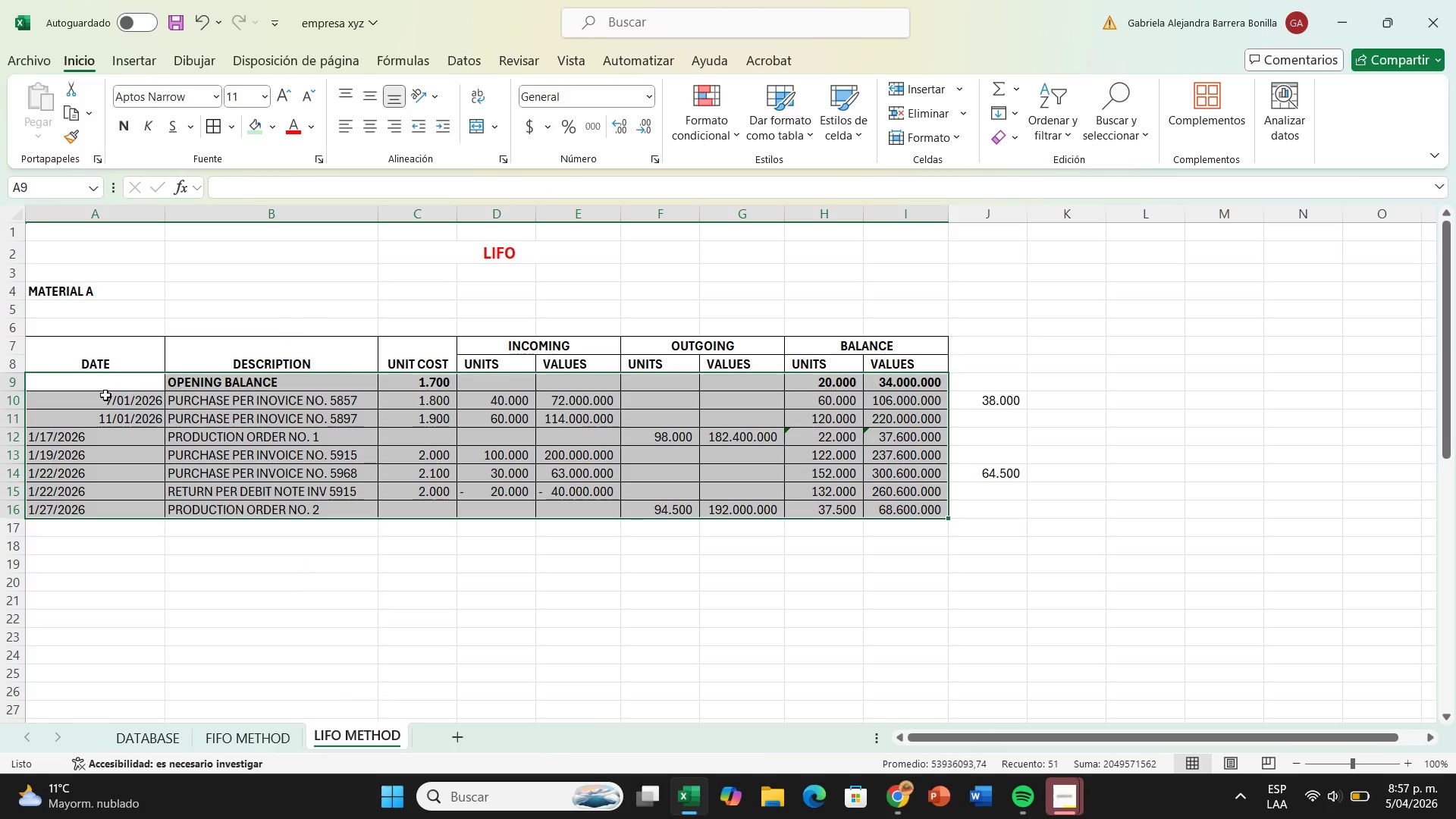 
left_click([74, 588])
 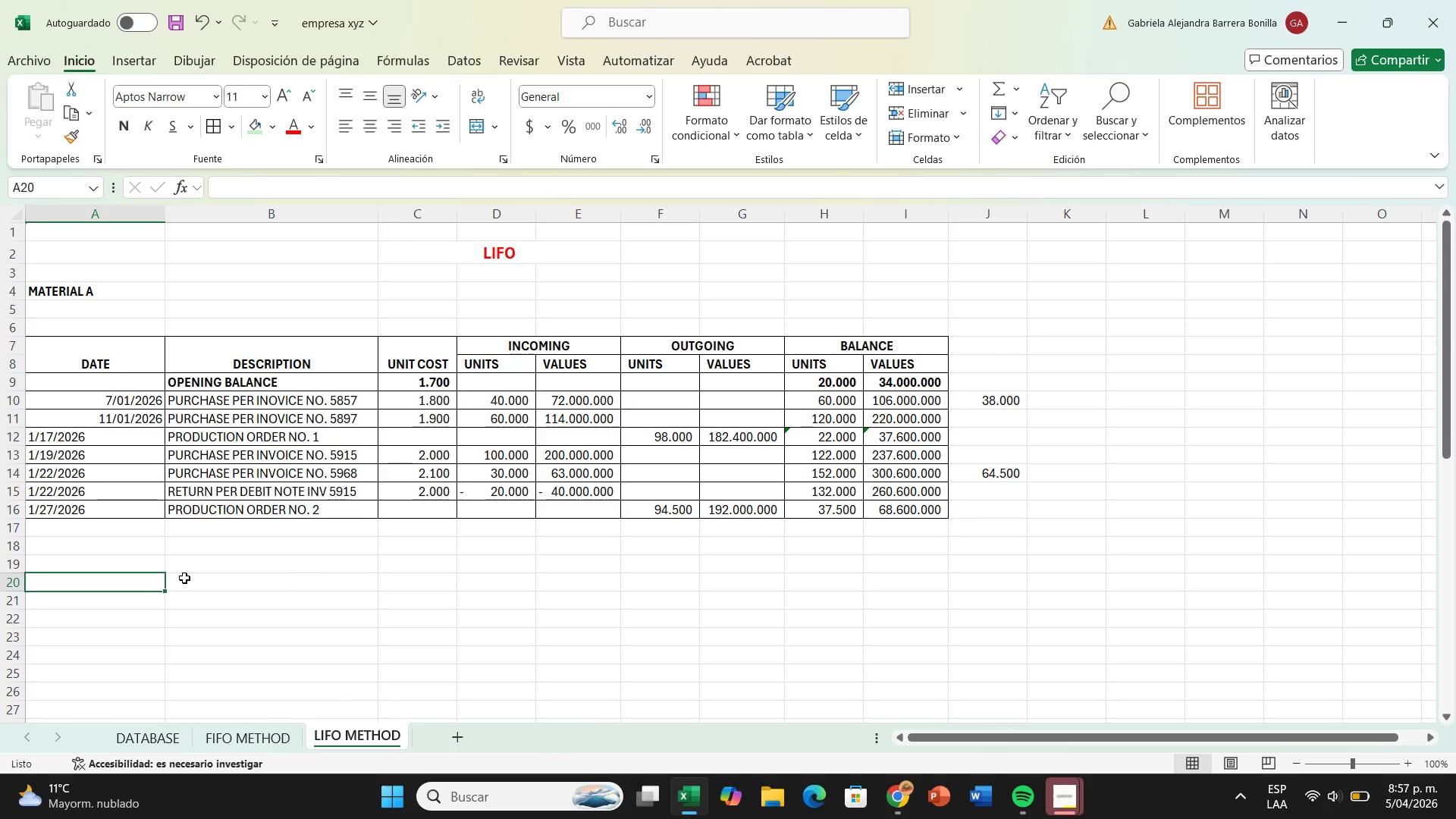 
wait(12.86)
 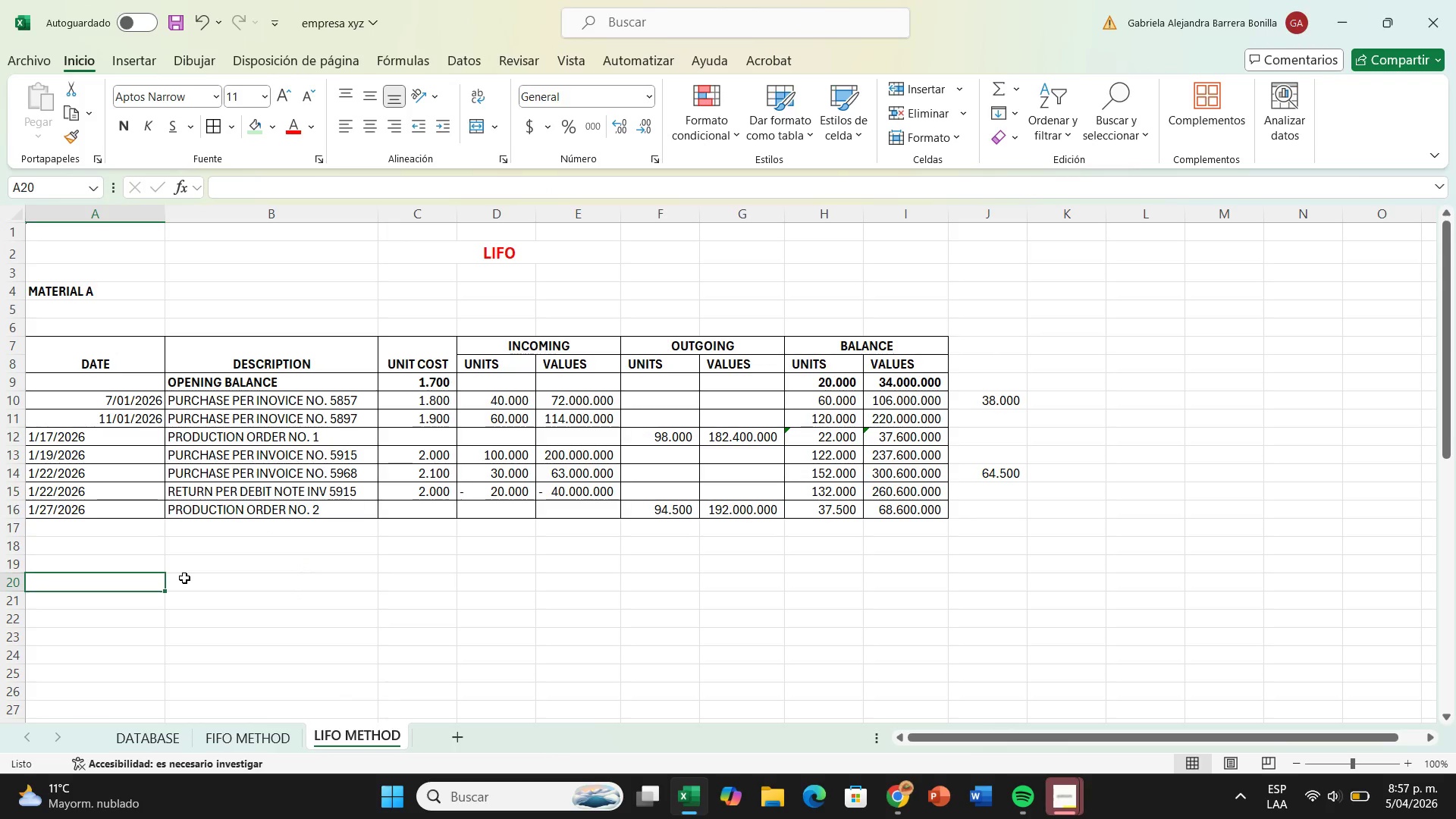 
type(matei)
key(Backspace)
type(rial b)
 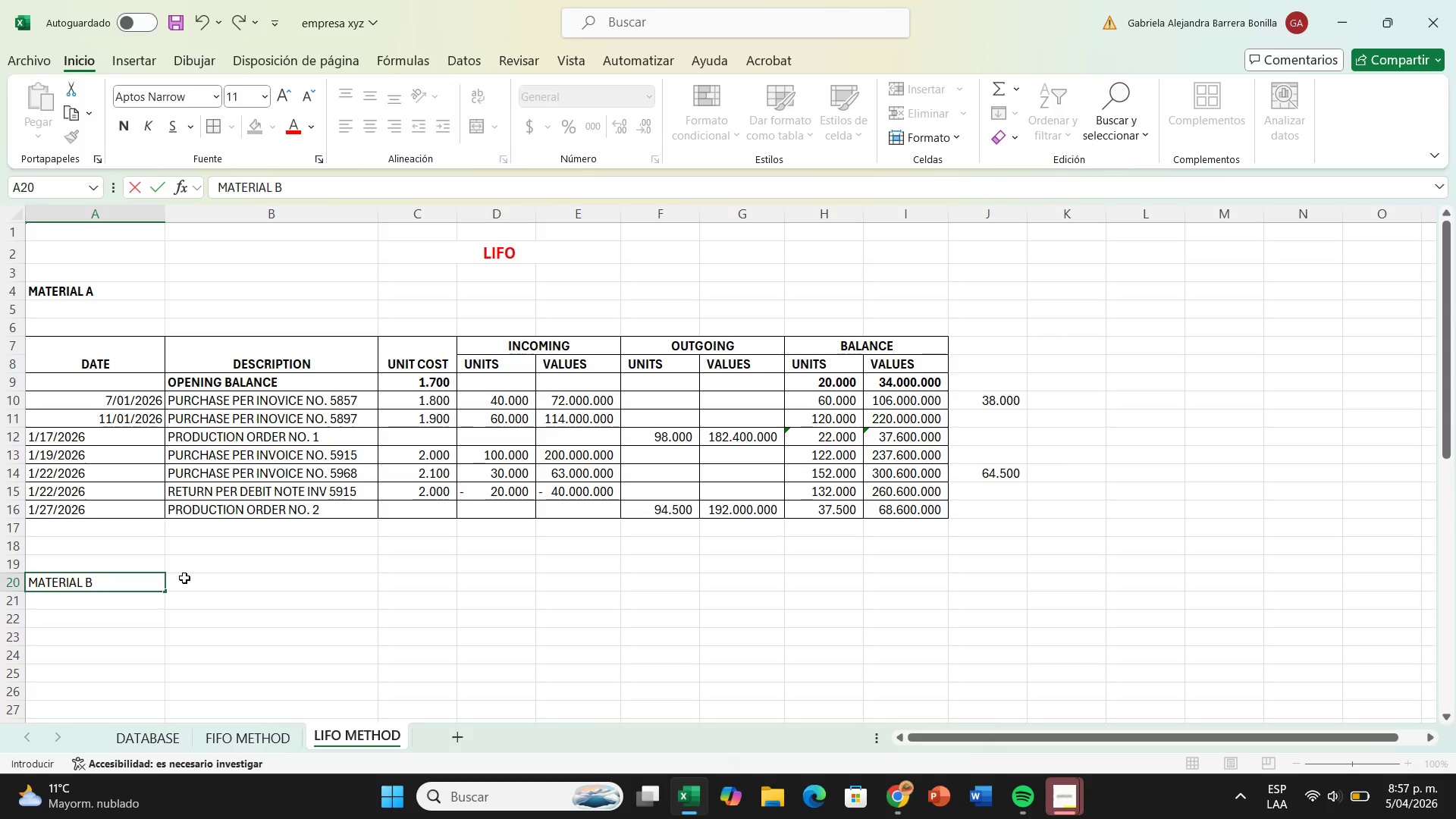 
left_click([184, 578])
 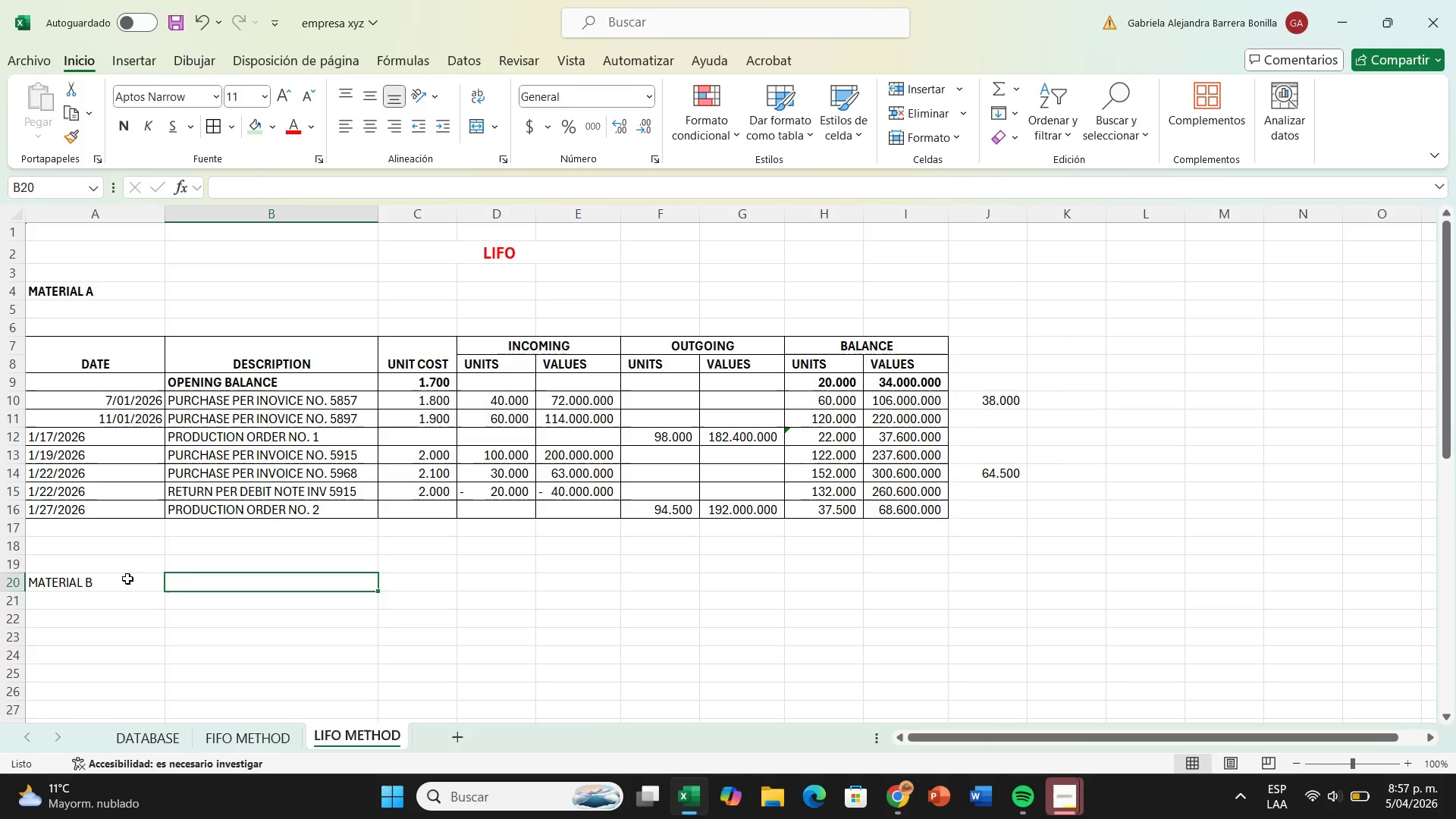 
double_click([127, 579])
 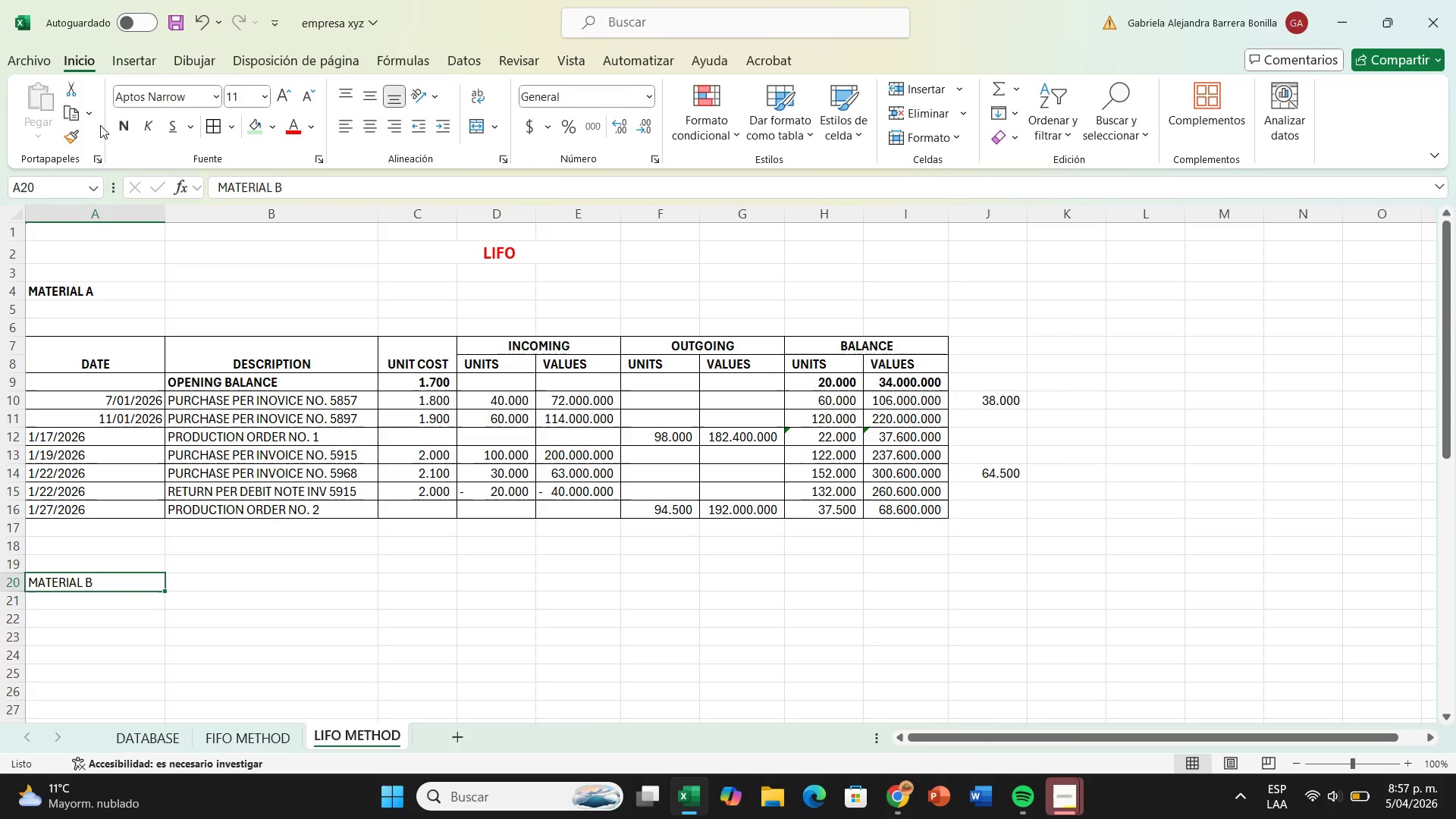 
left_click([123, 127])
 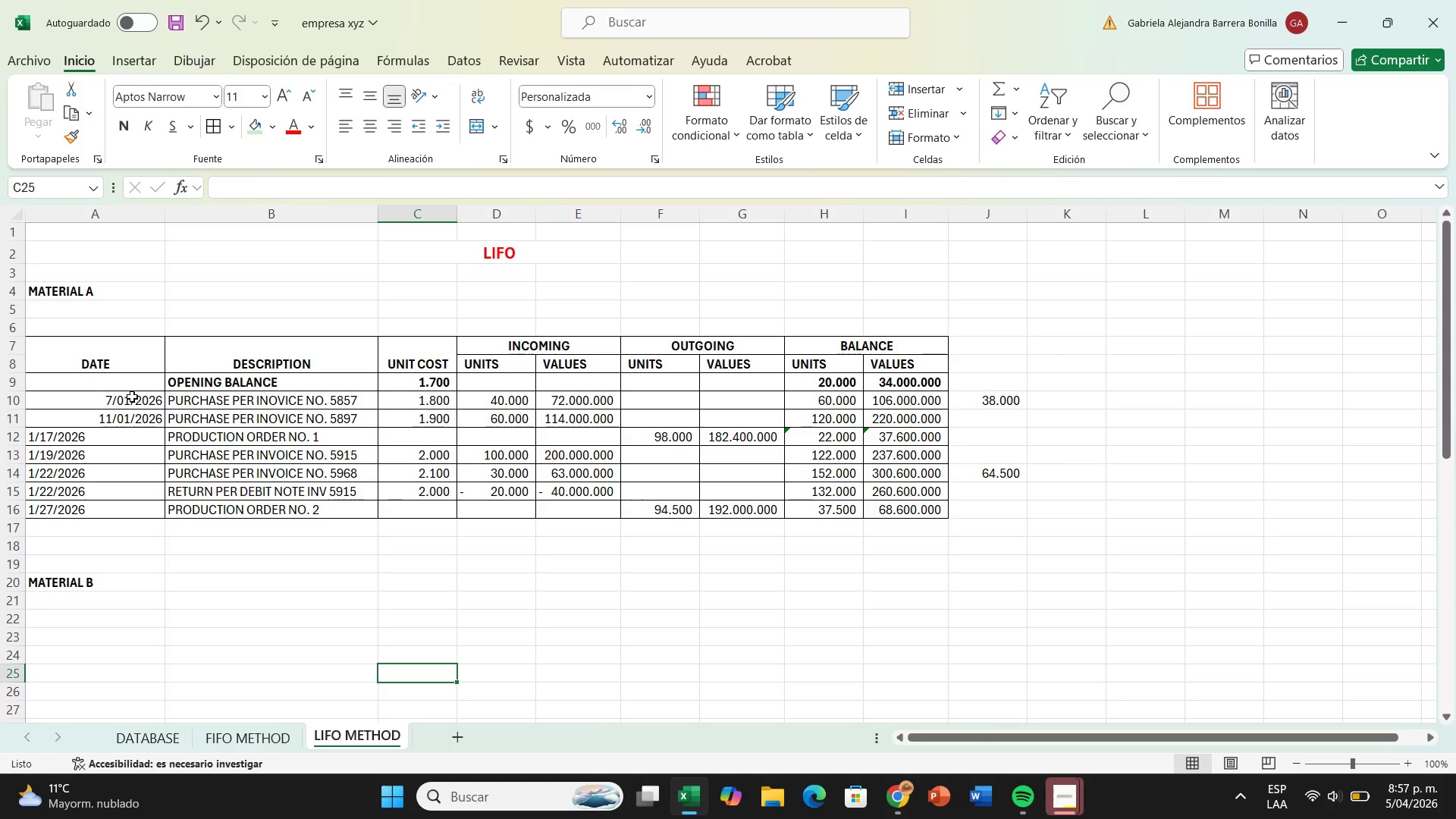 
left_click_drag(start_coordinate=[141, 353], to_coordinate=[836, 337])
 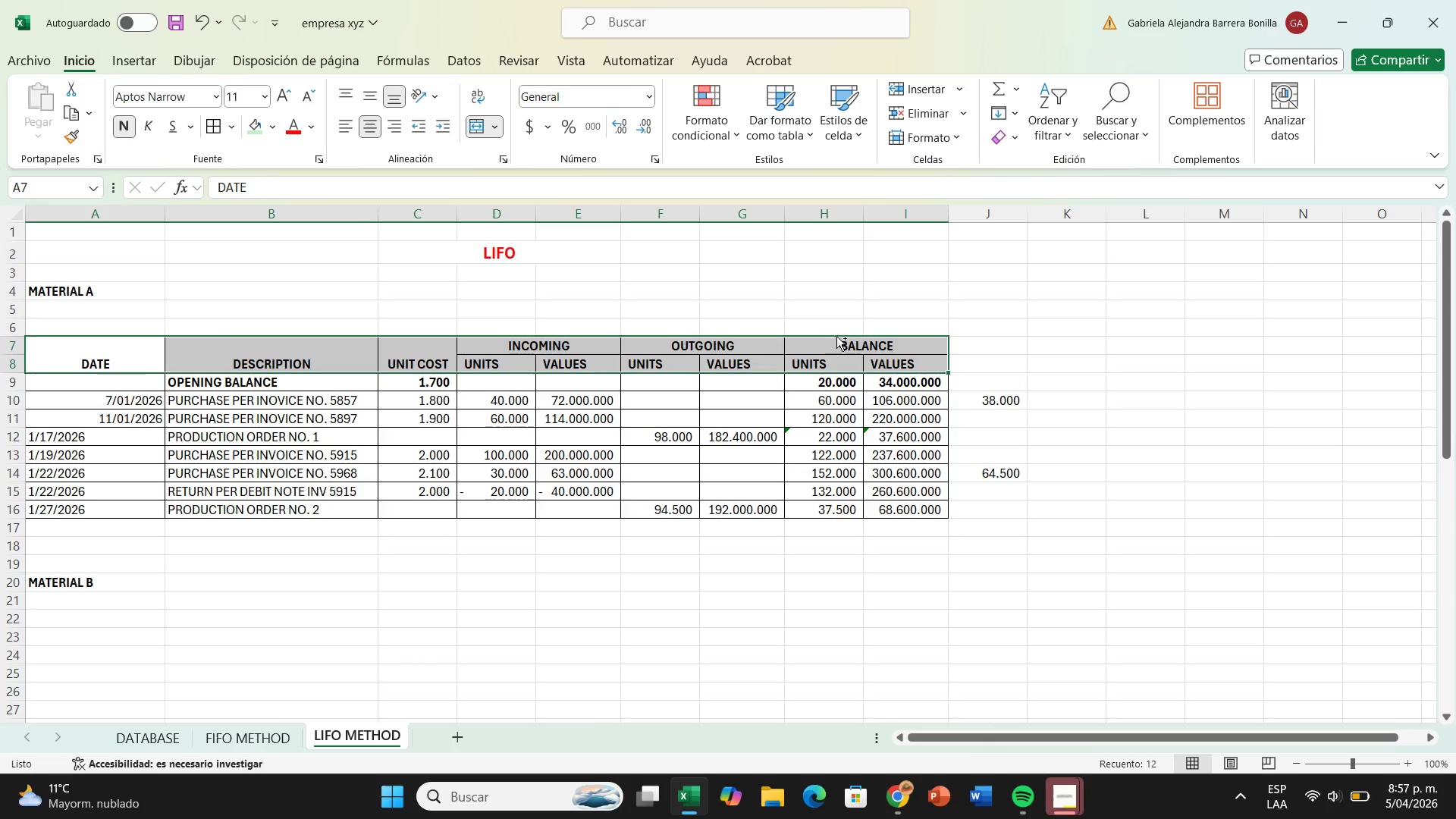 
key(Control+ControlLeft)
 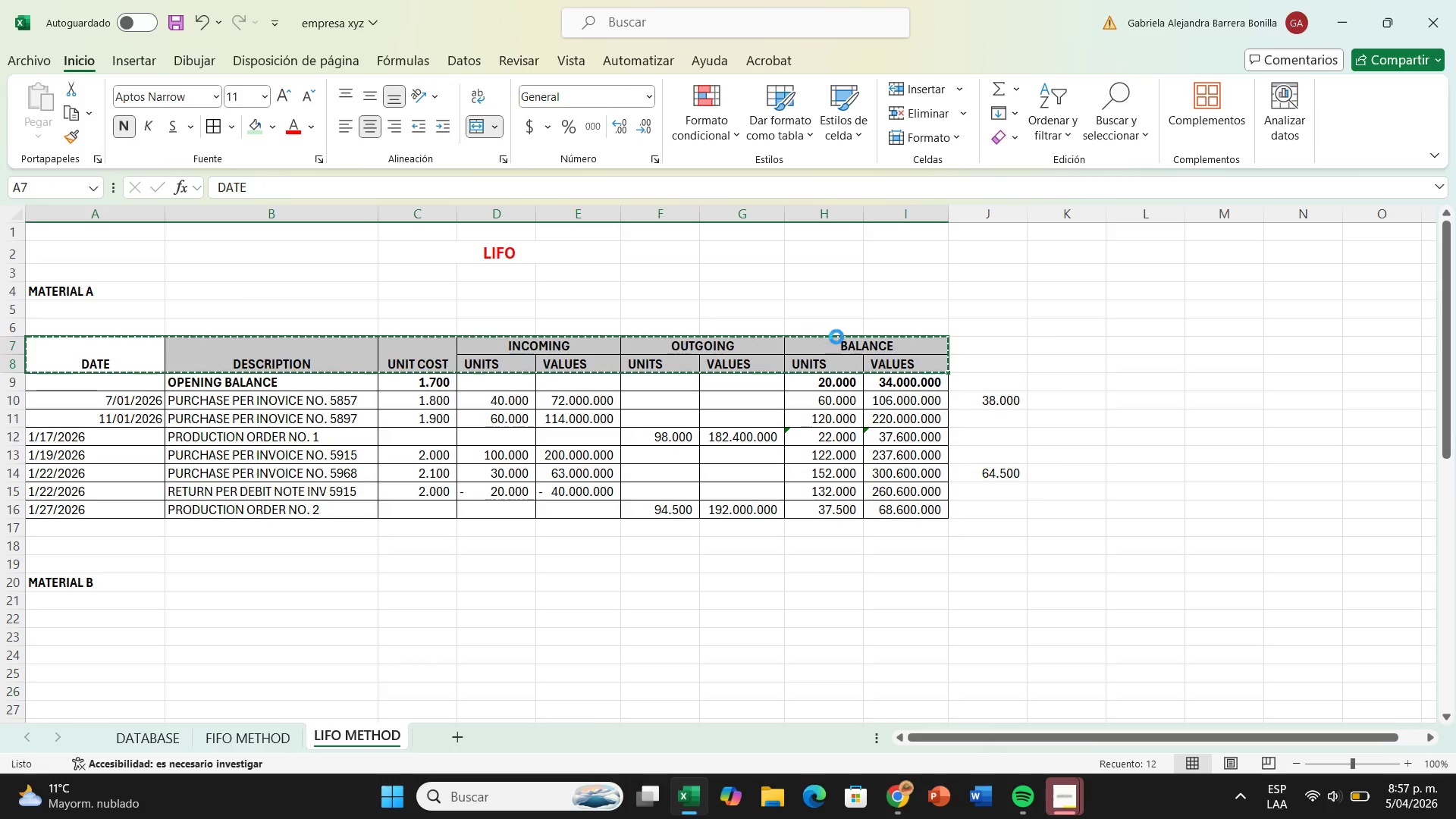 
key(Control+C)
 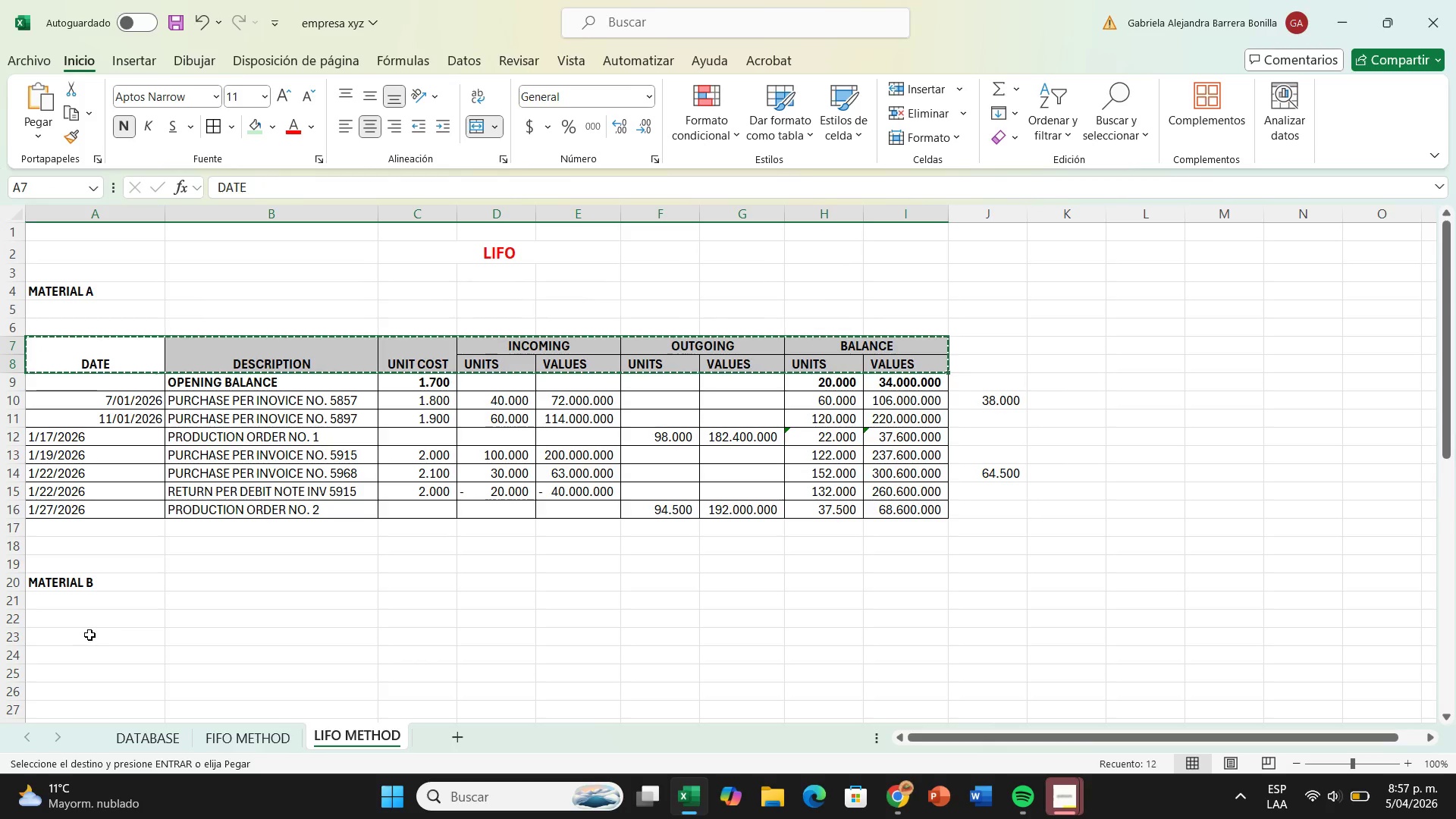 
left_click([89, 635])
 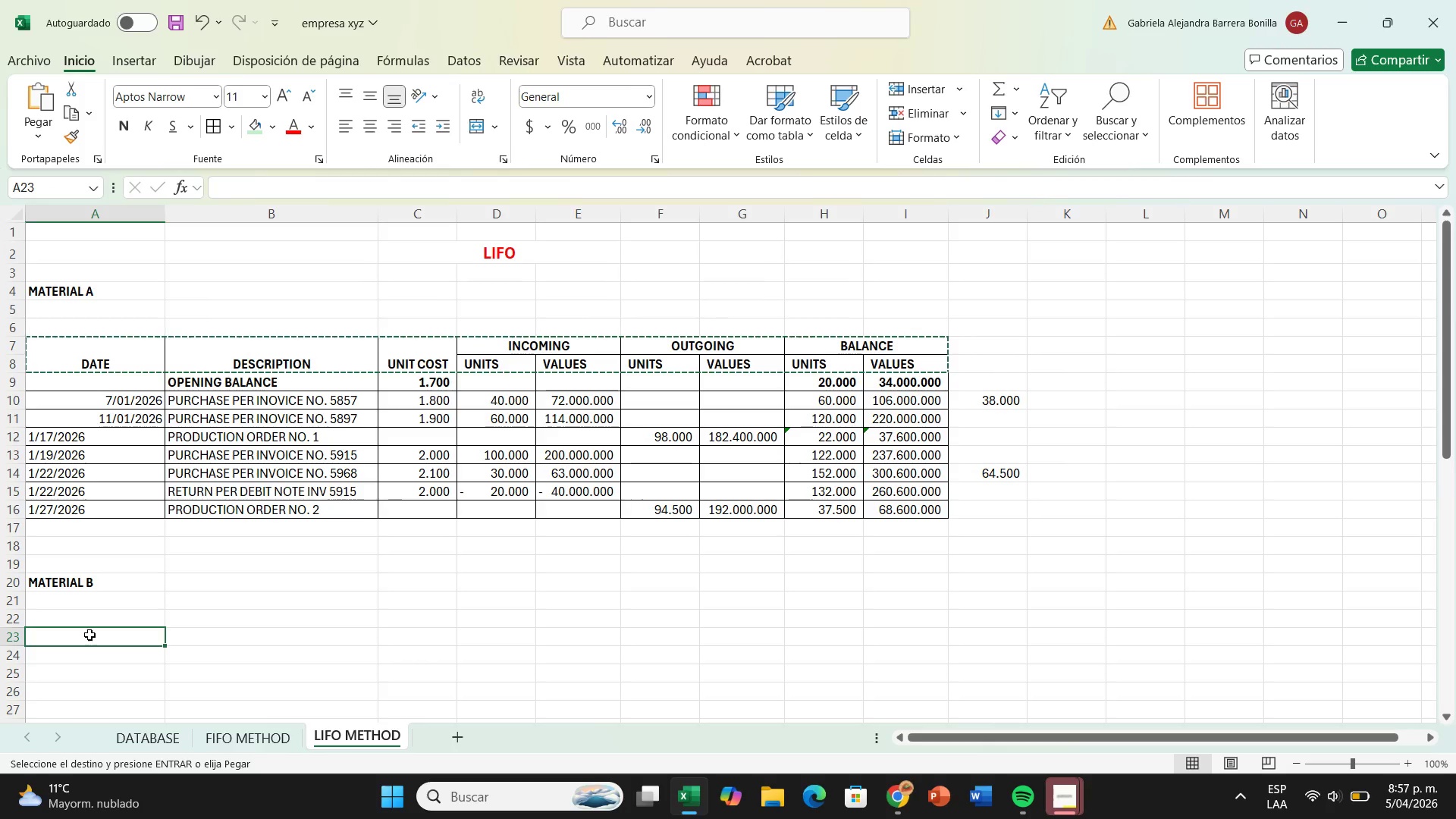 
key(Enter)
 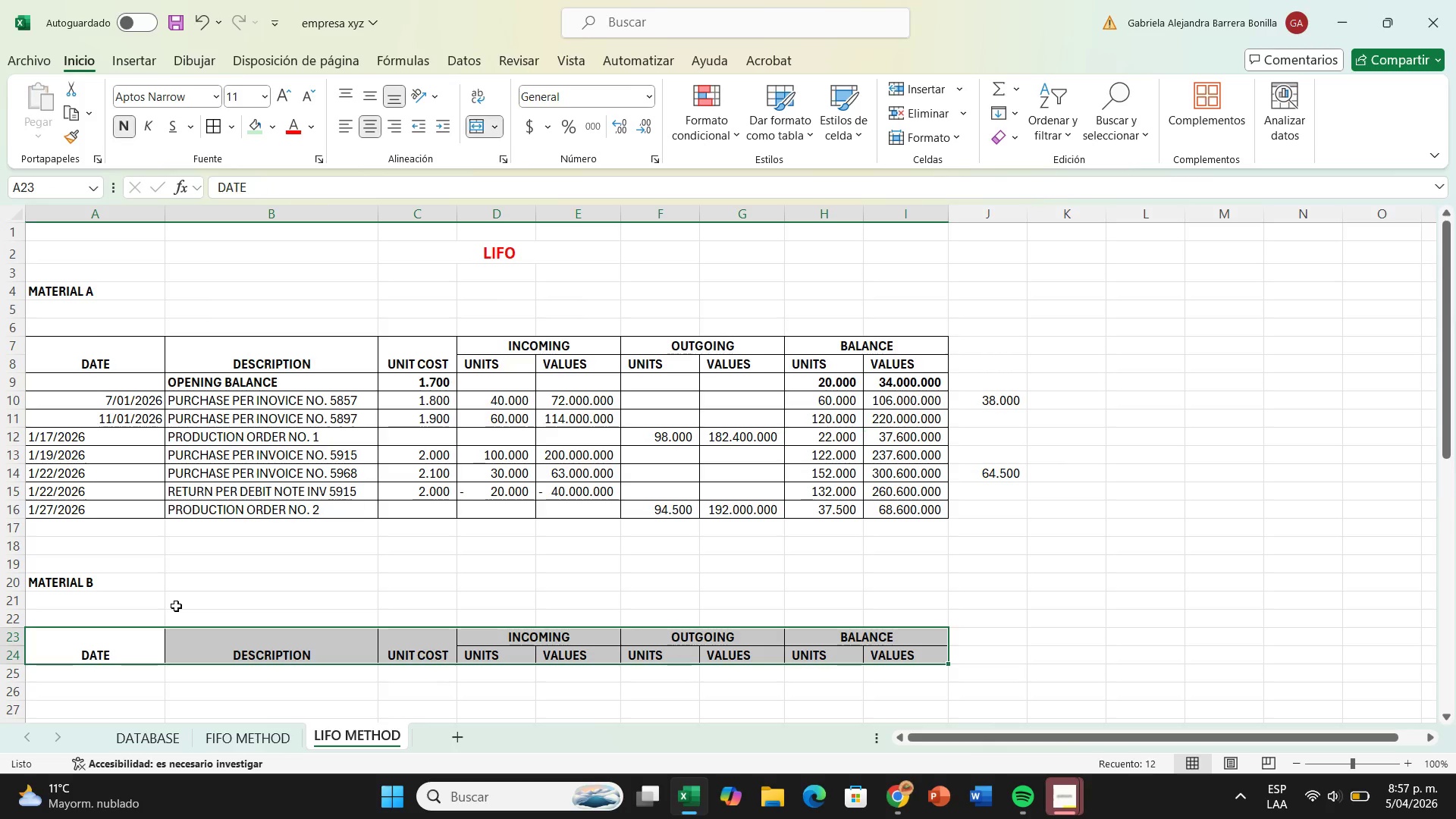 
scroll: coordinate [610, 514], scroll_direction: down, amount: 3.0
 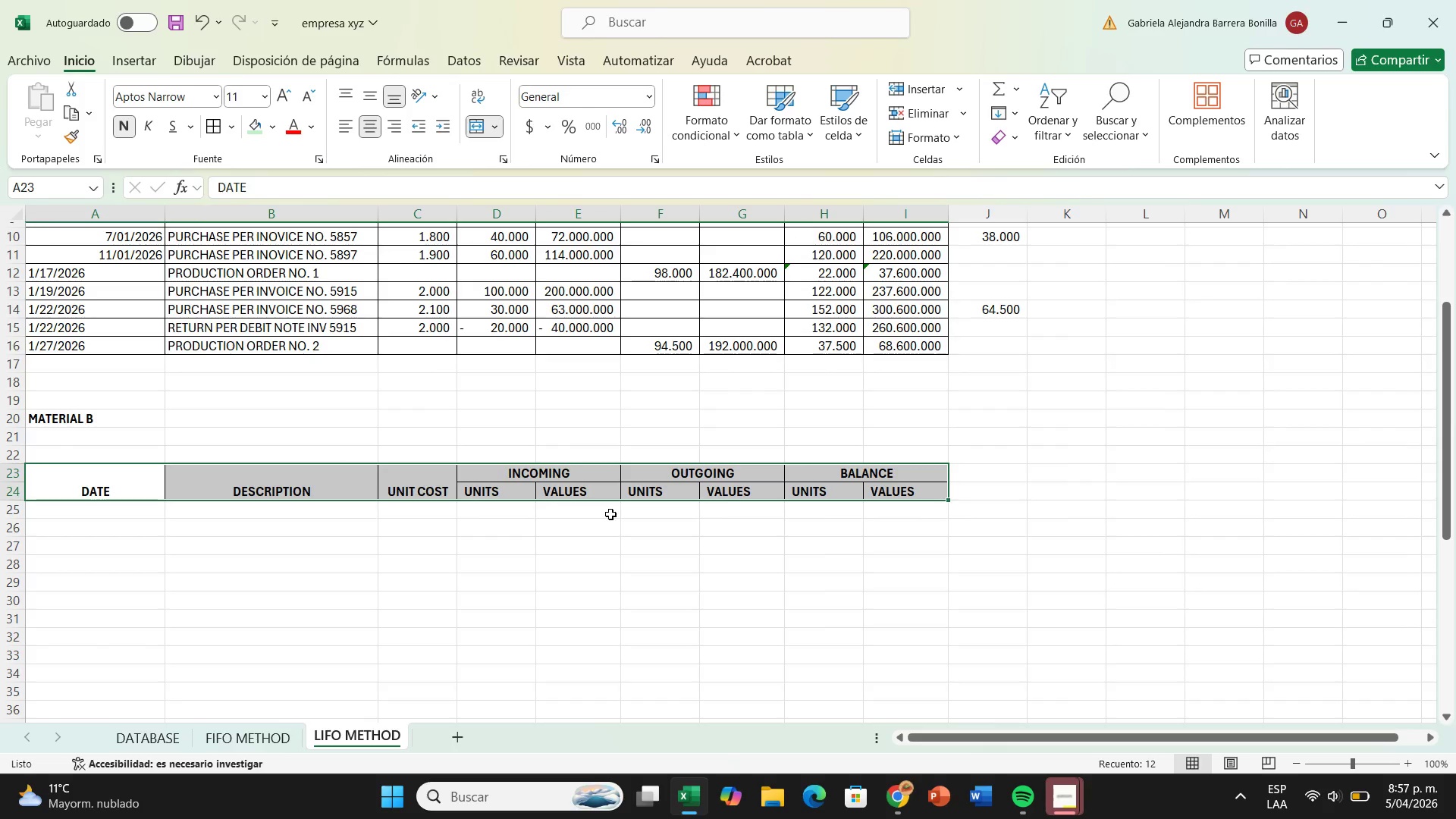 
left_click([61, 508])
 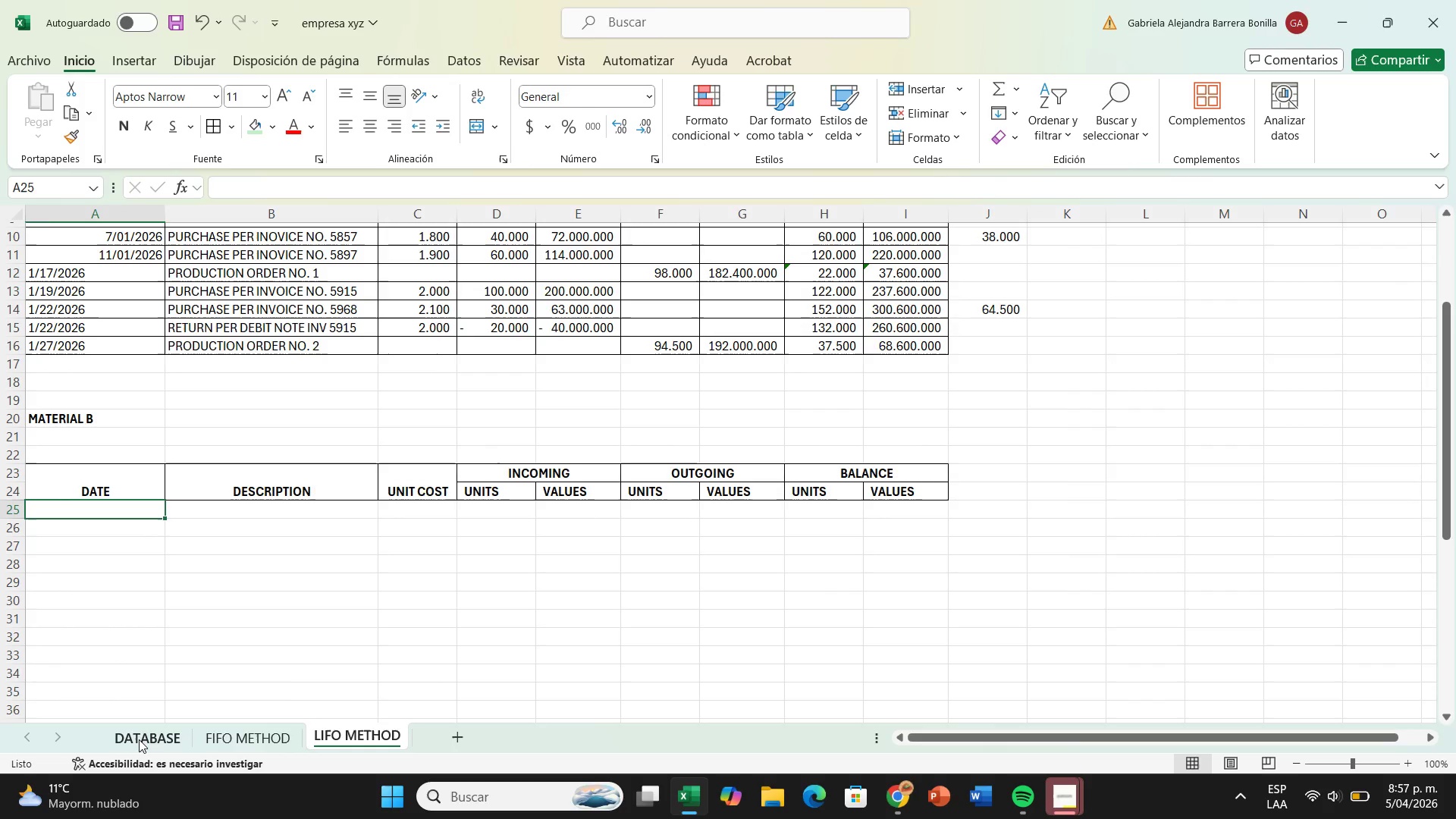 
left_click([140, 736])
 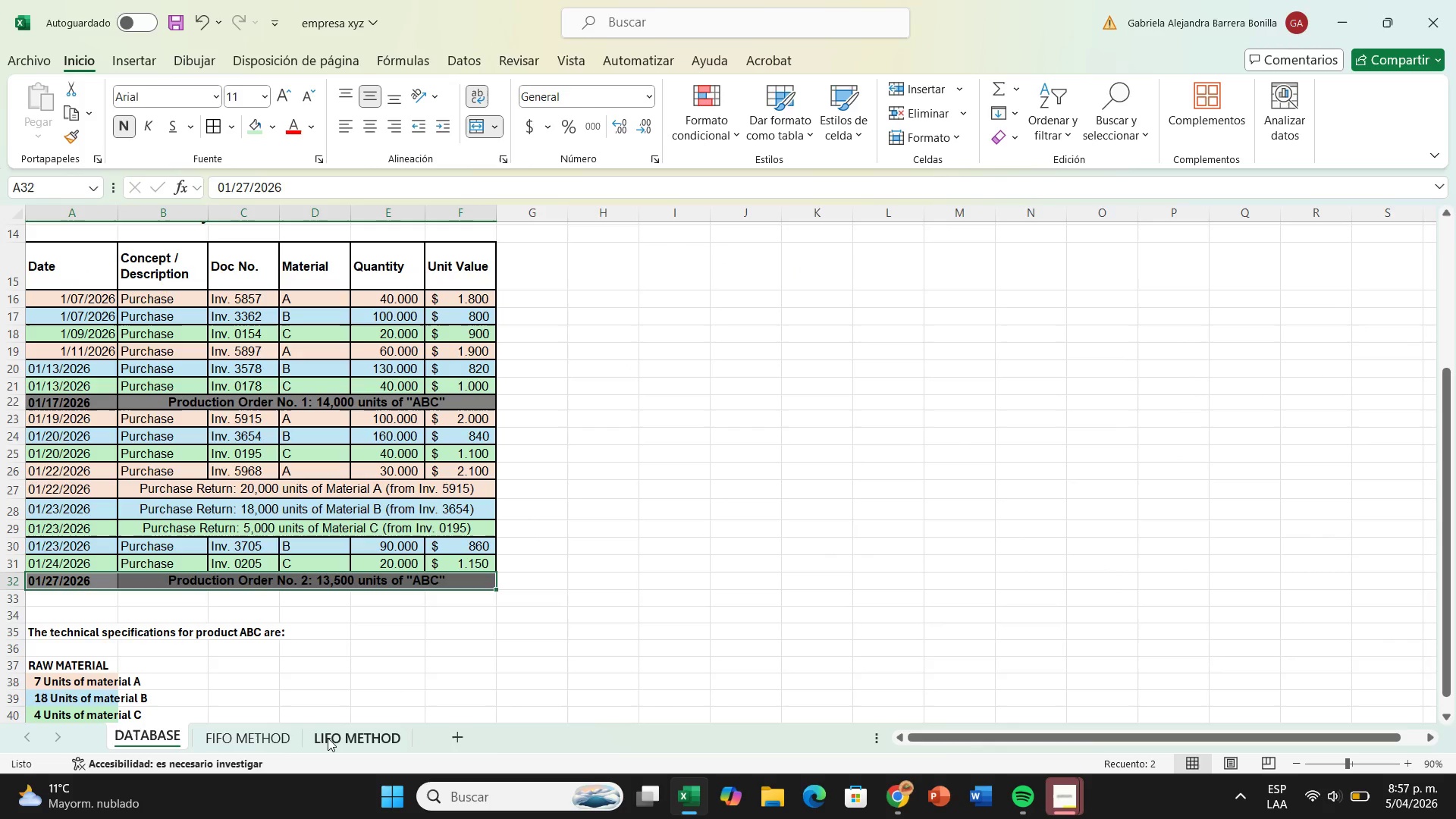 
left_click([328, 738])
 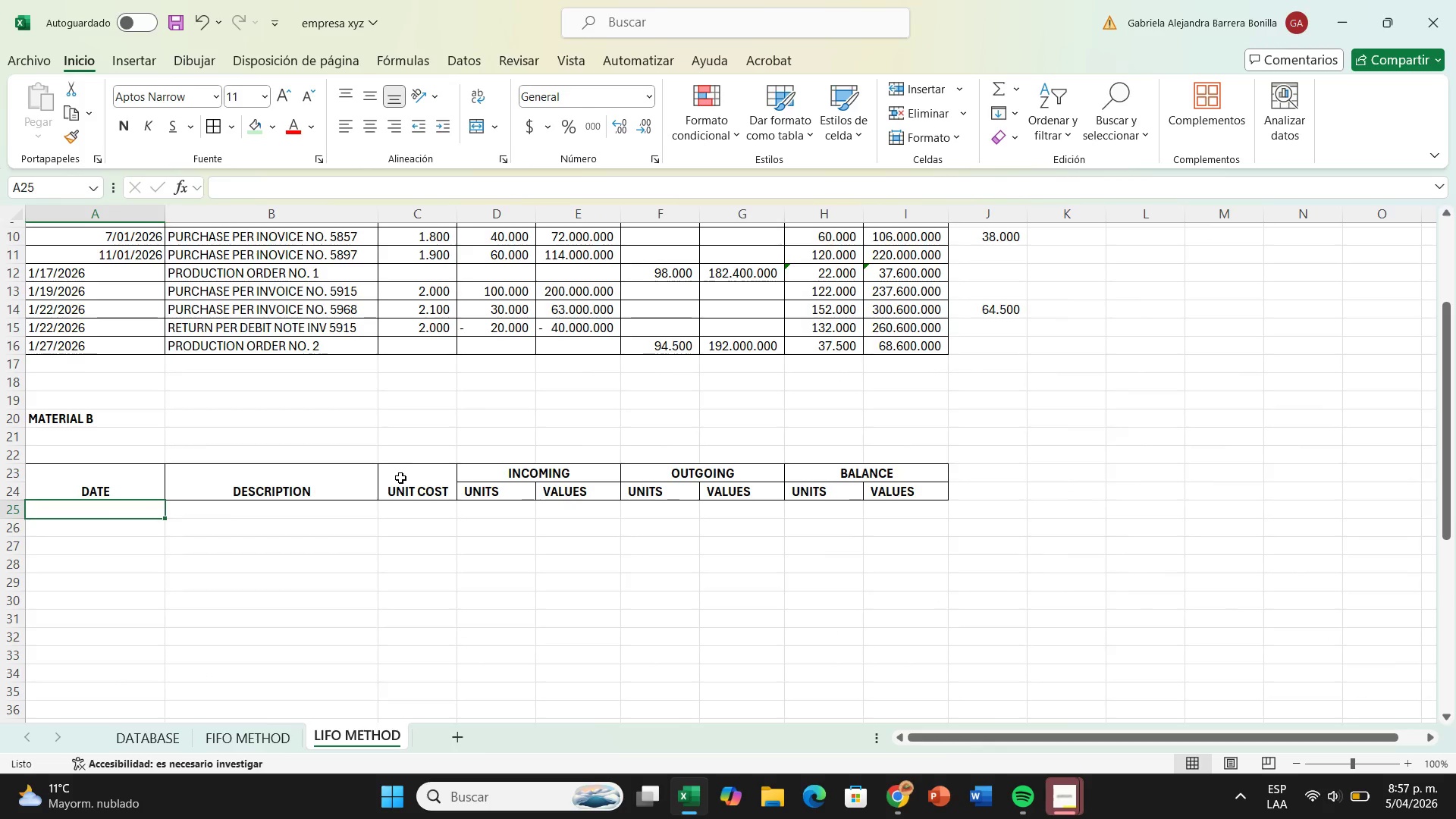 
scroll: coordinate [400, 478], scroll_direction: up, amount: 1.0
 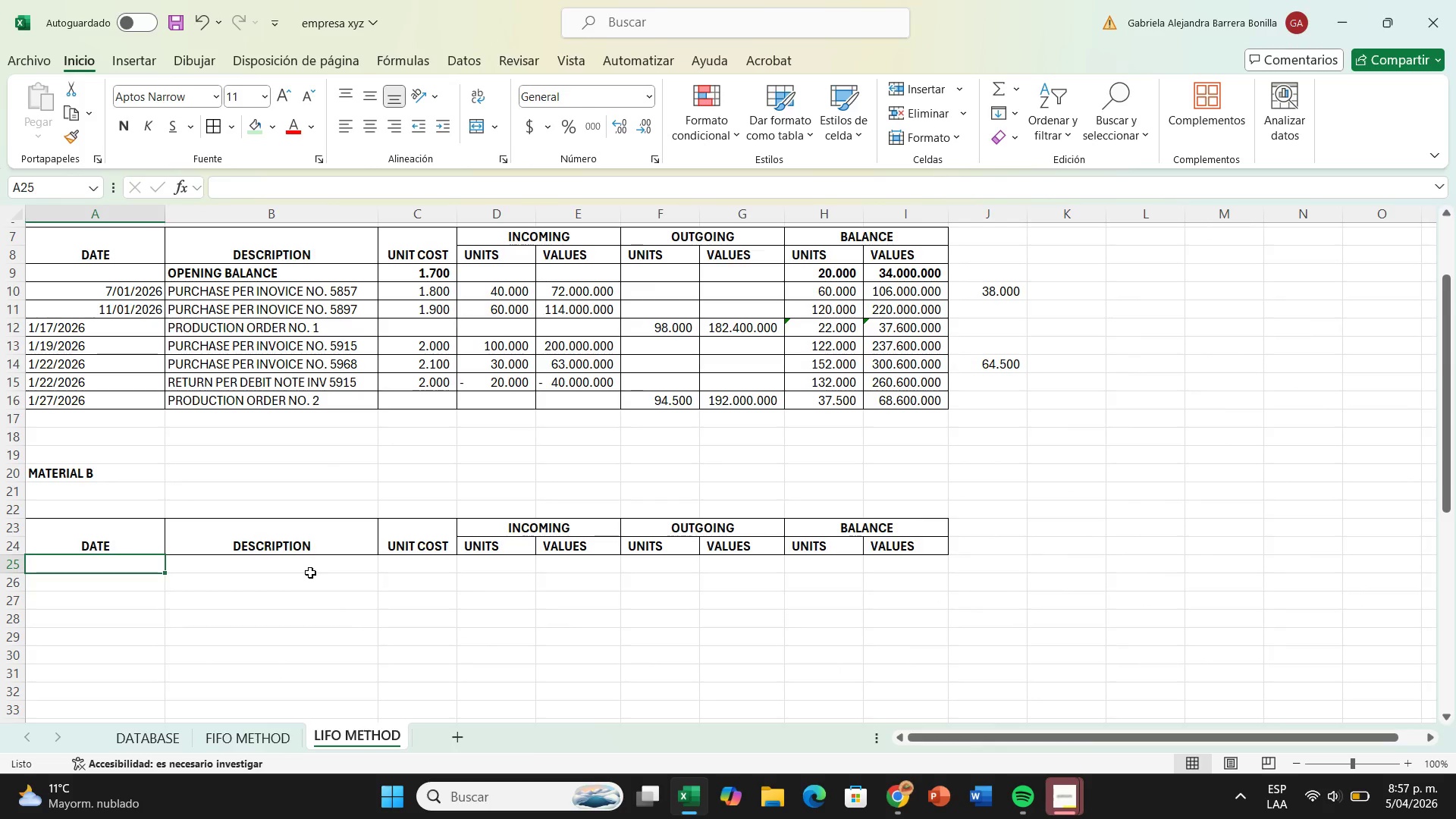 
left_click([310, 573])
 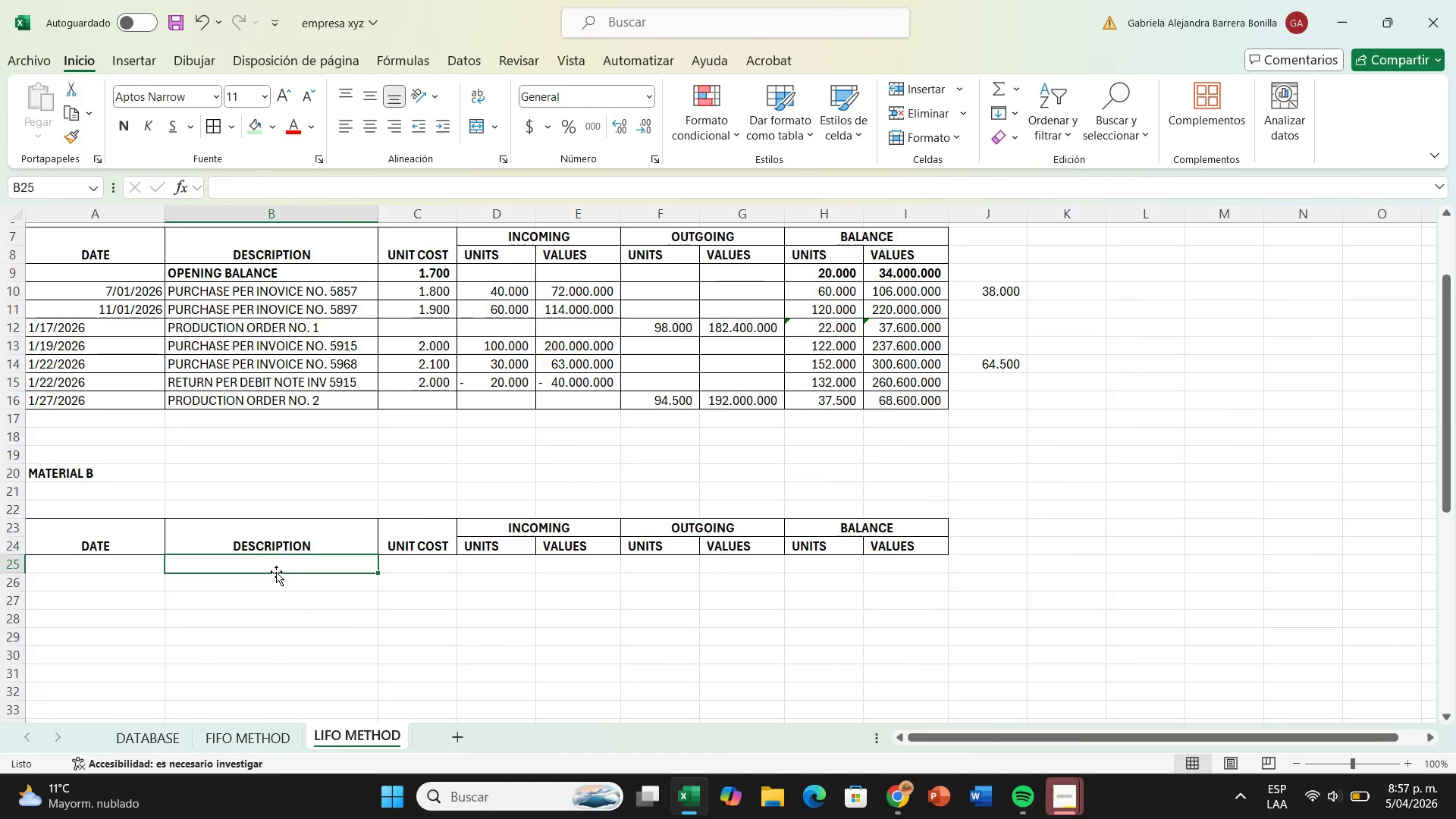 
left_click_drag(start_coordinate=[276, 572], to_coordinate=[344, 559])
 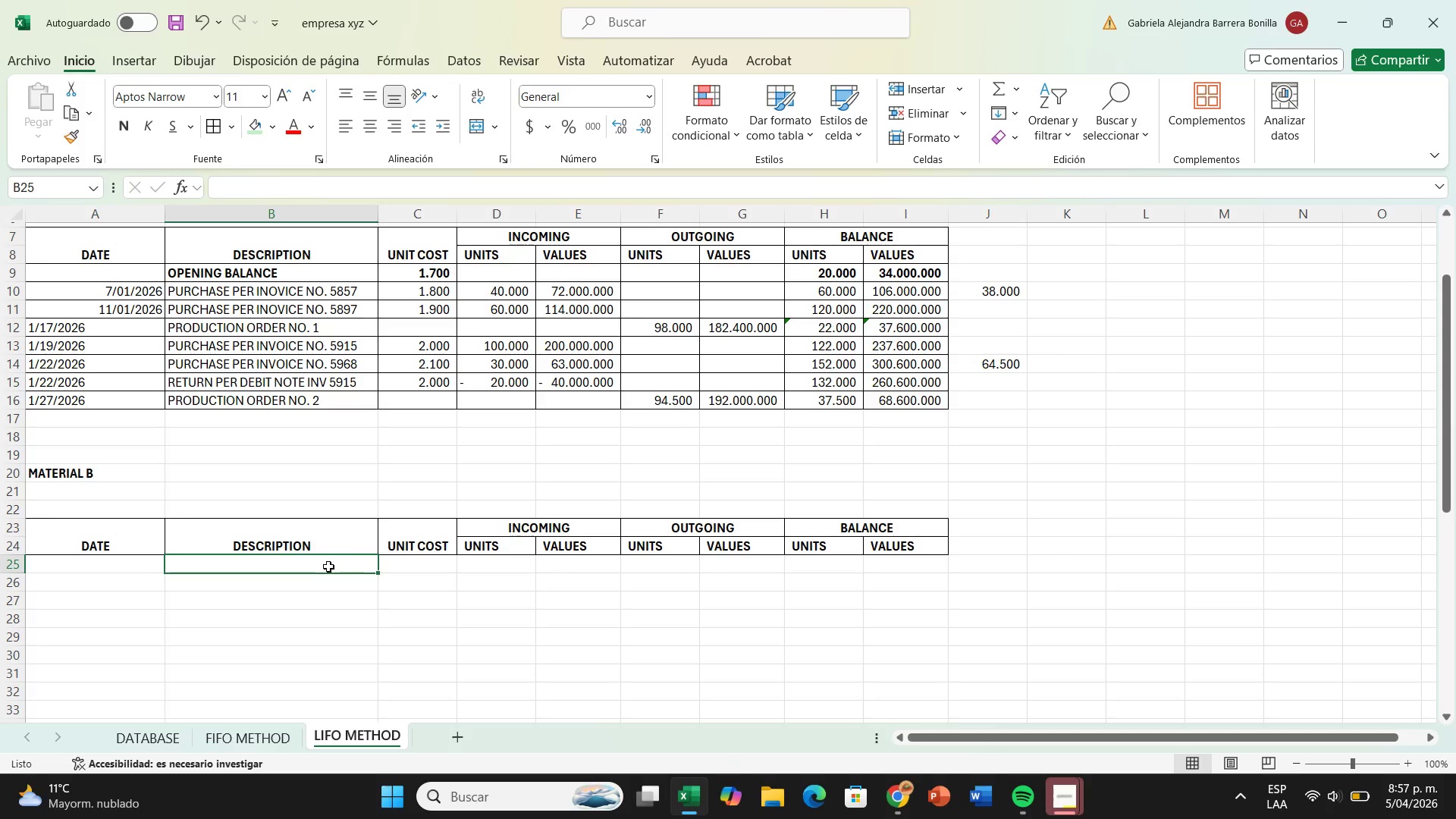 
left_click([328, 566])
 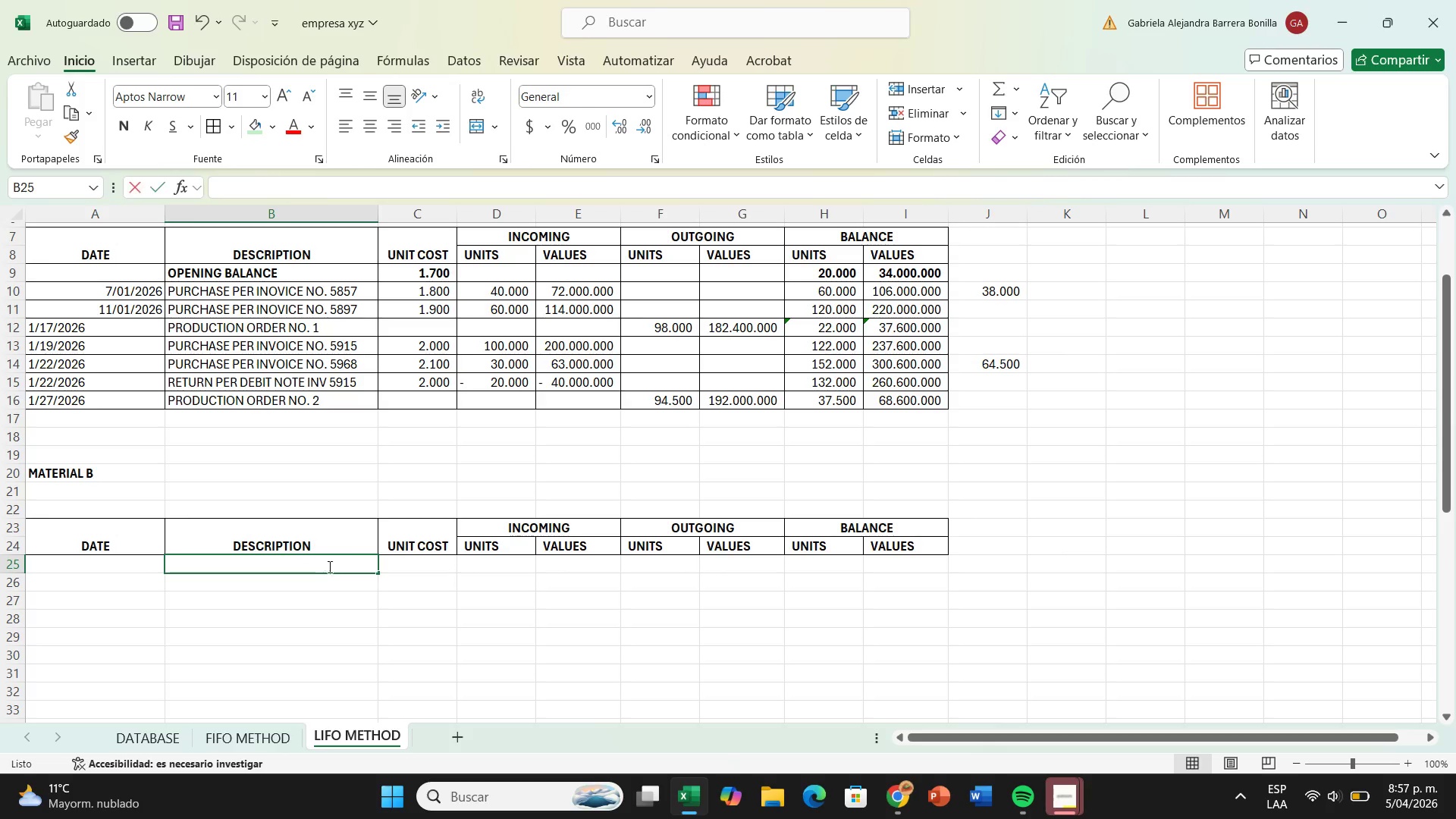 
left_click_drag(start_coordinate=[328, 566], to_coordinate=[466, 569])
 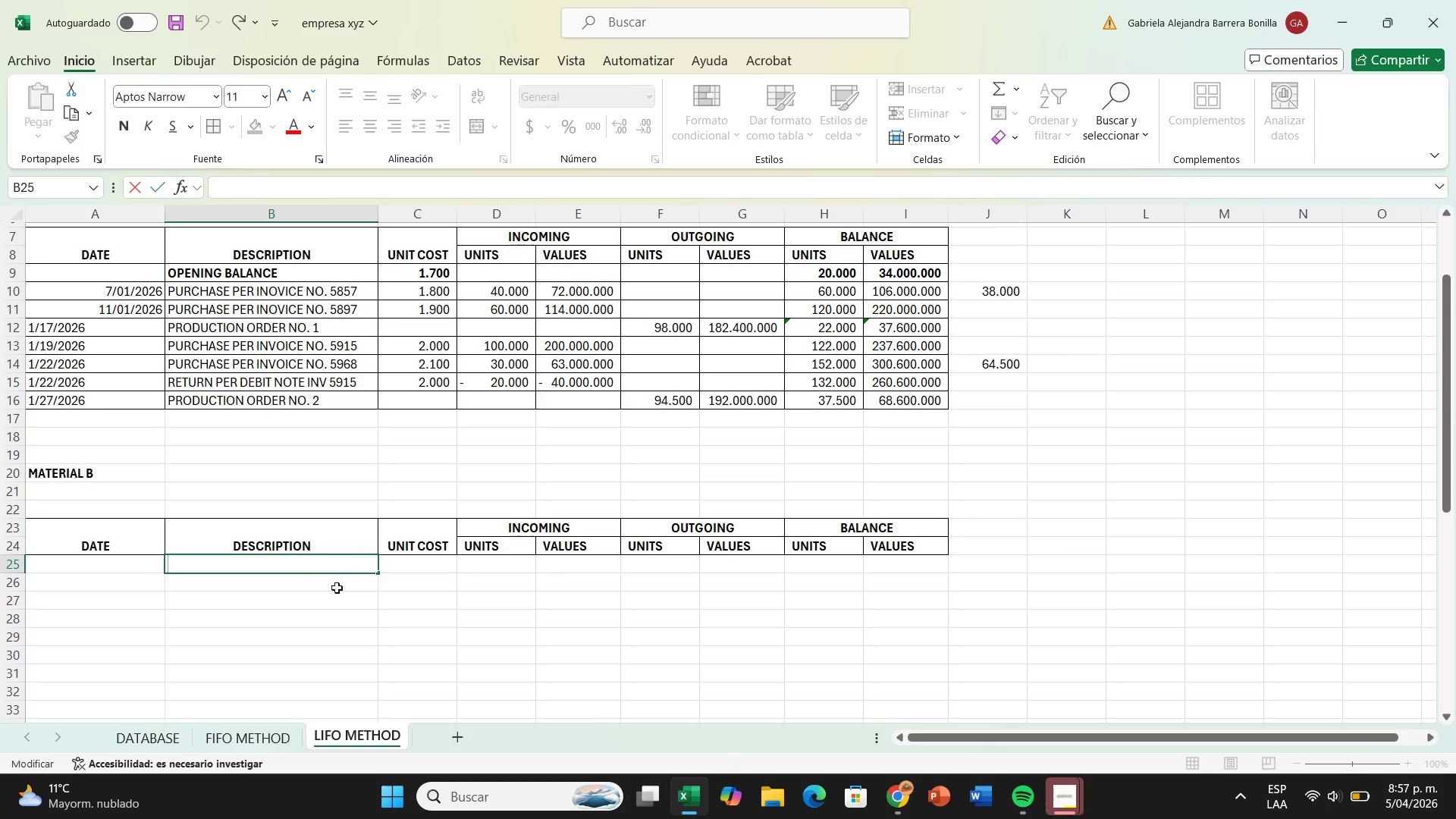 
double_click([307, 606])
 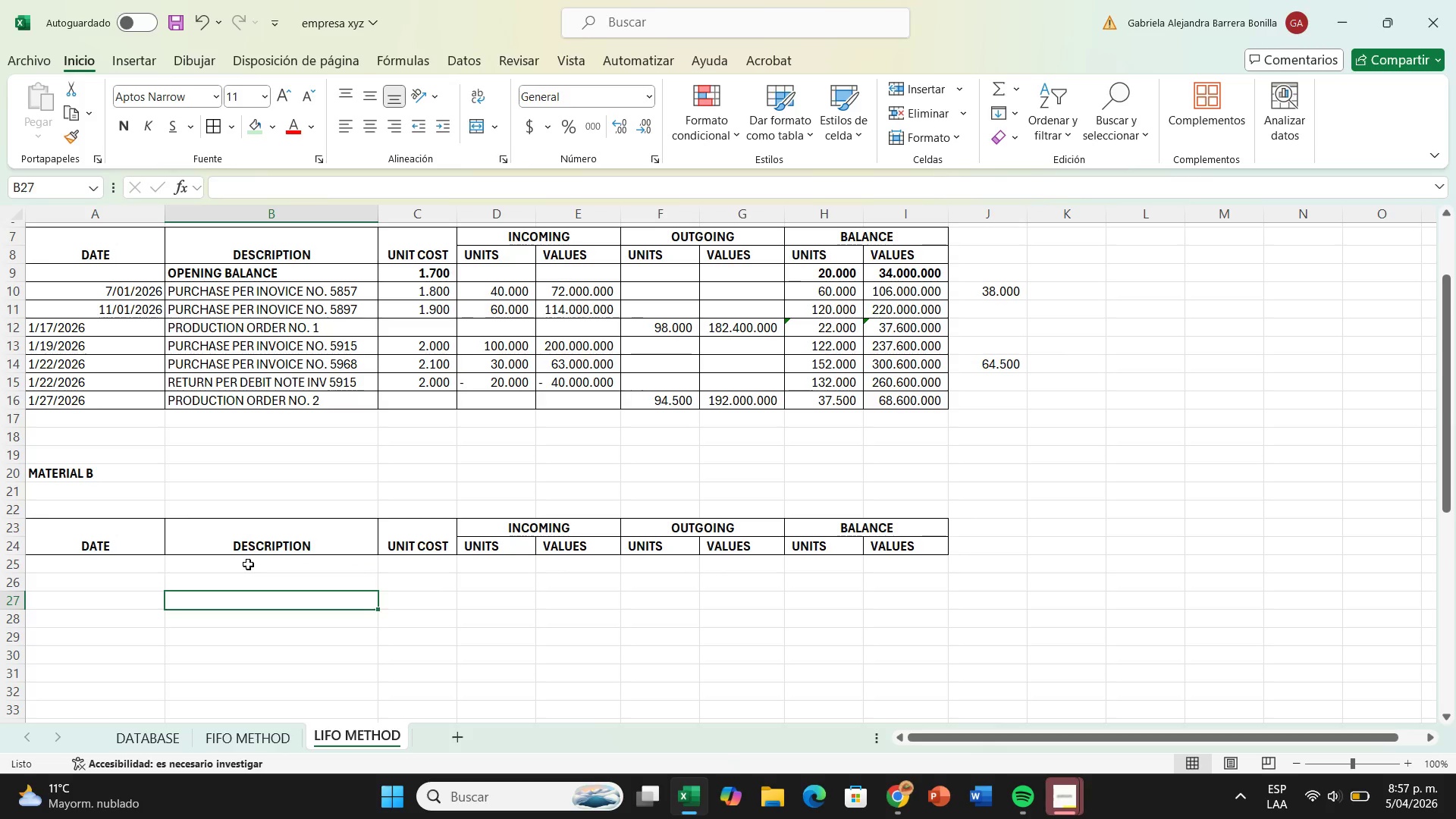 
left_click_drag(start_coordinate=[248, 563], to_coordinate=[887, 571])
 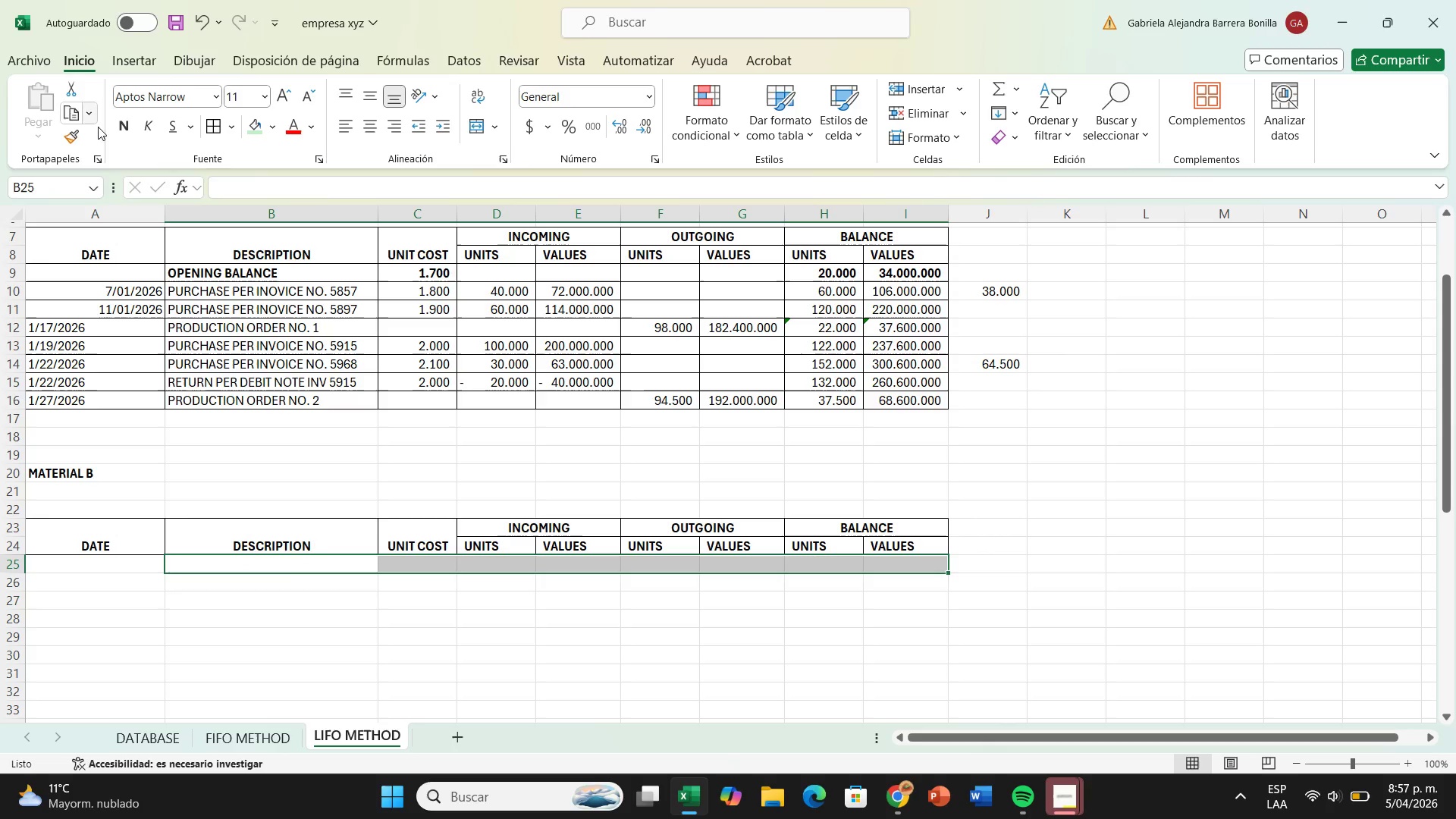 
left_click([118, 128])
 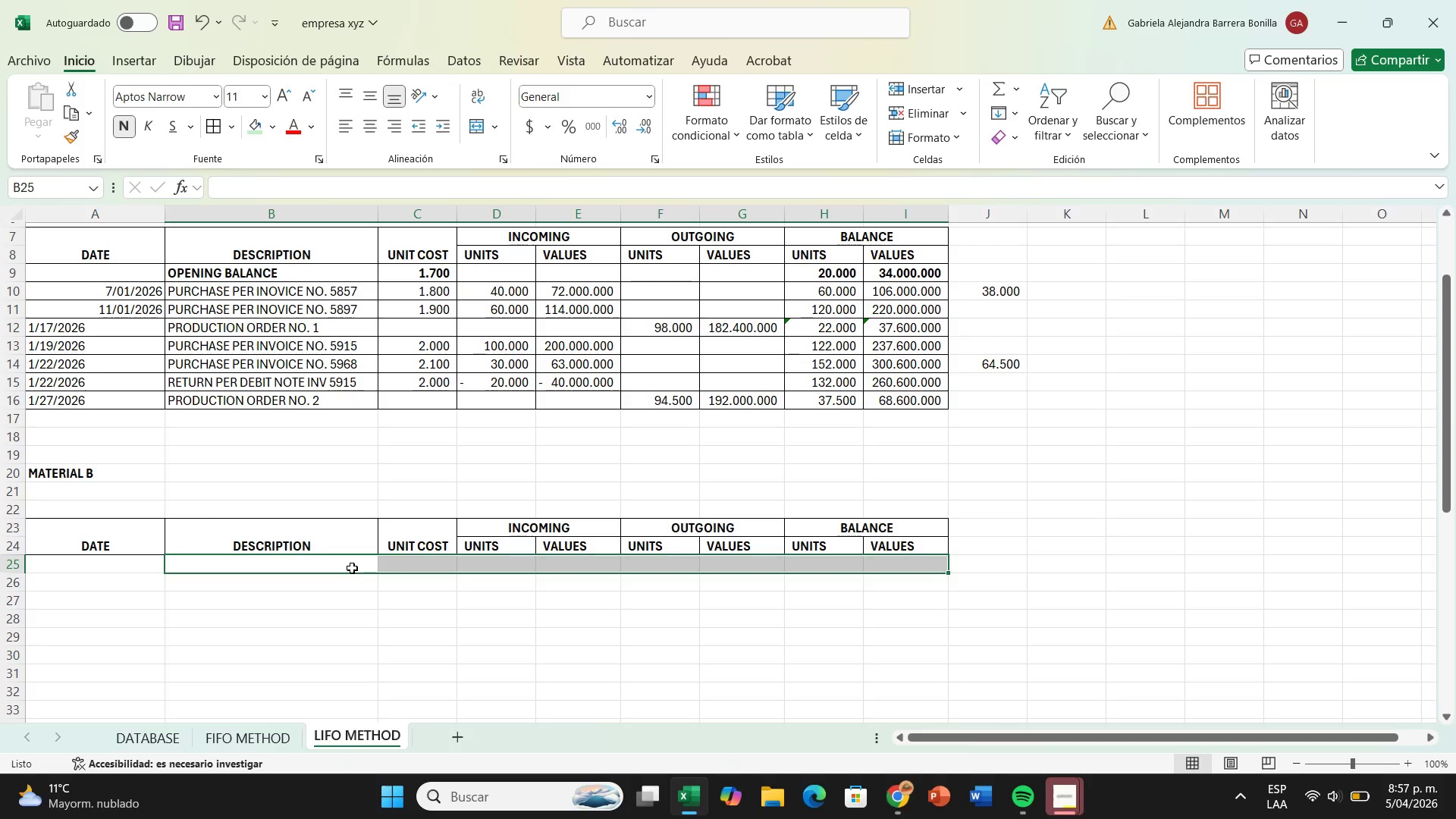 
double_click([352, 568])
 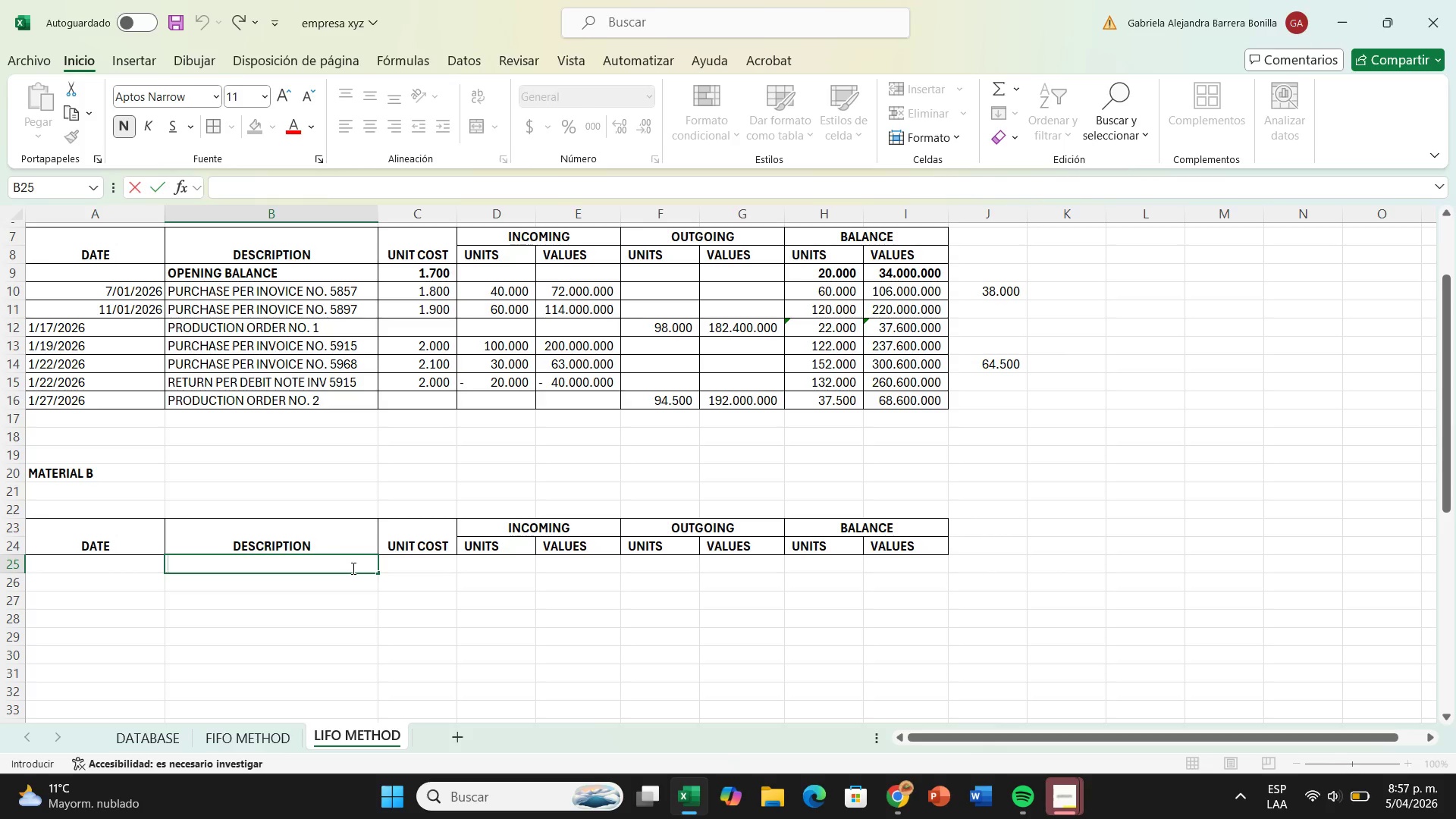 
type(opening balance)
 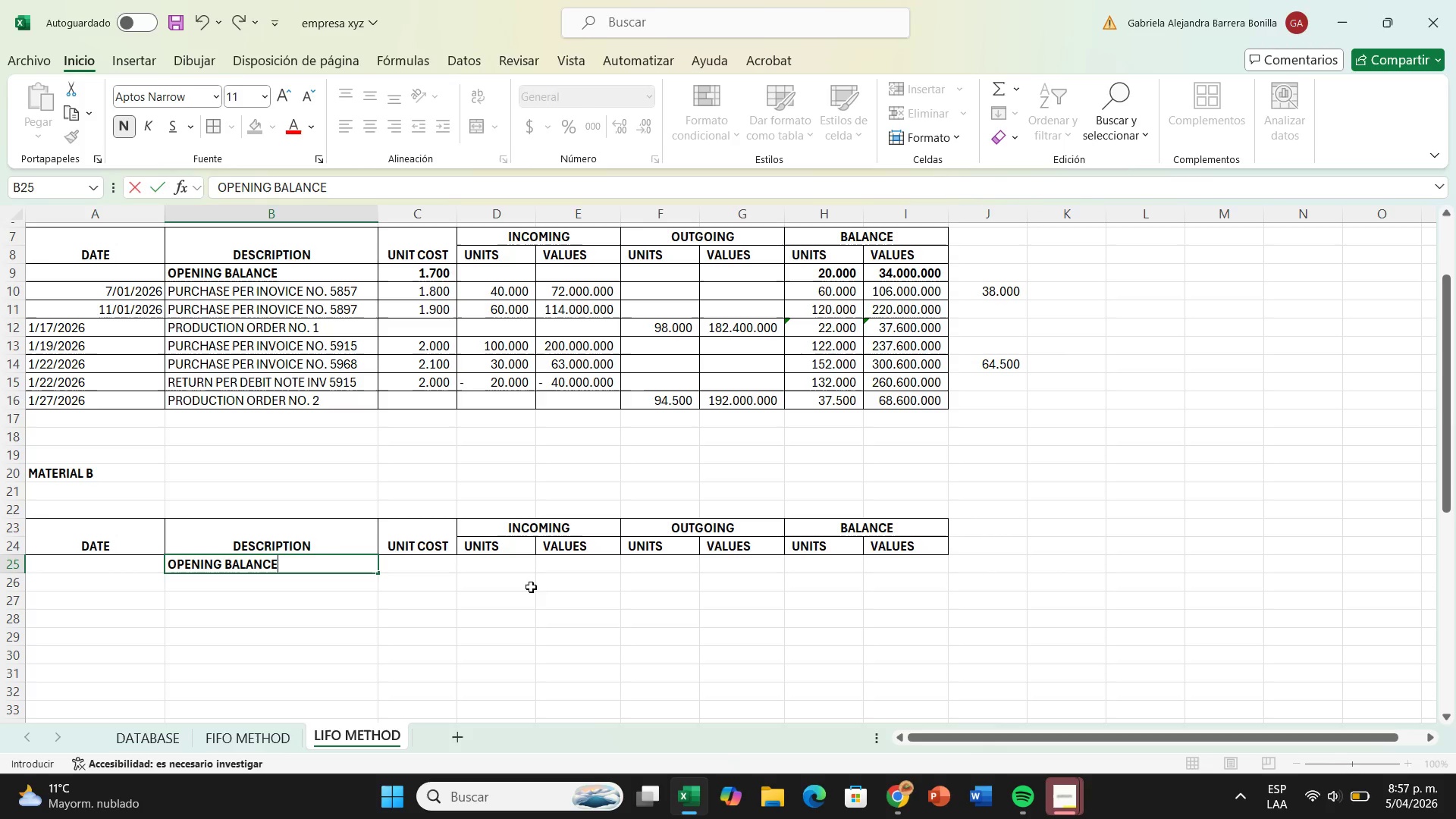 
left_click([425, 562])
 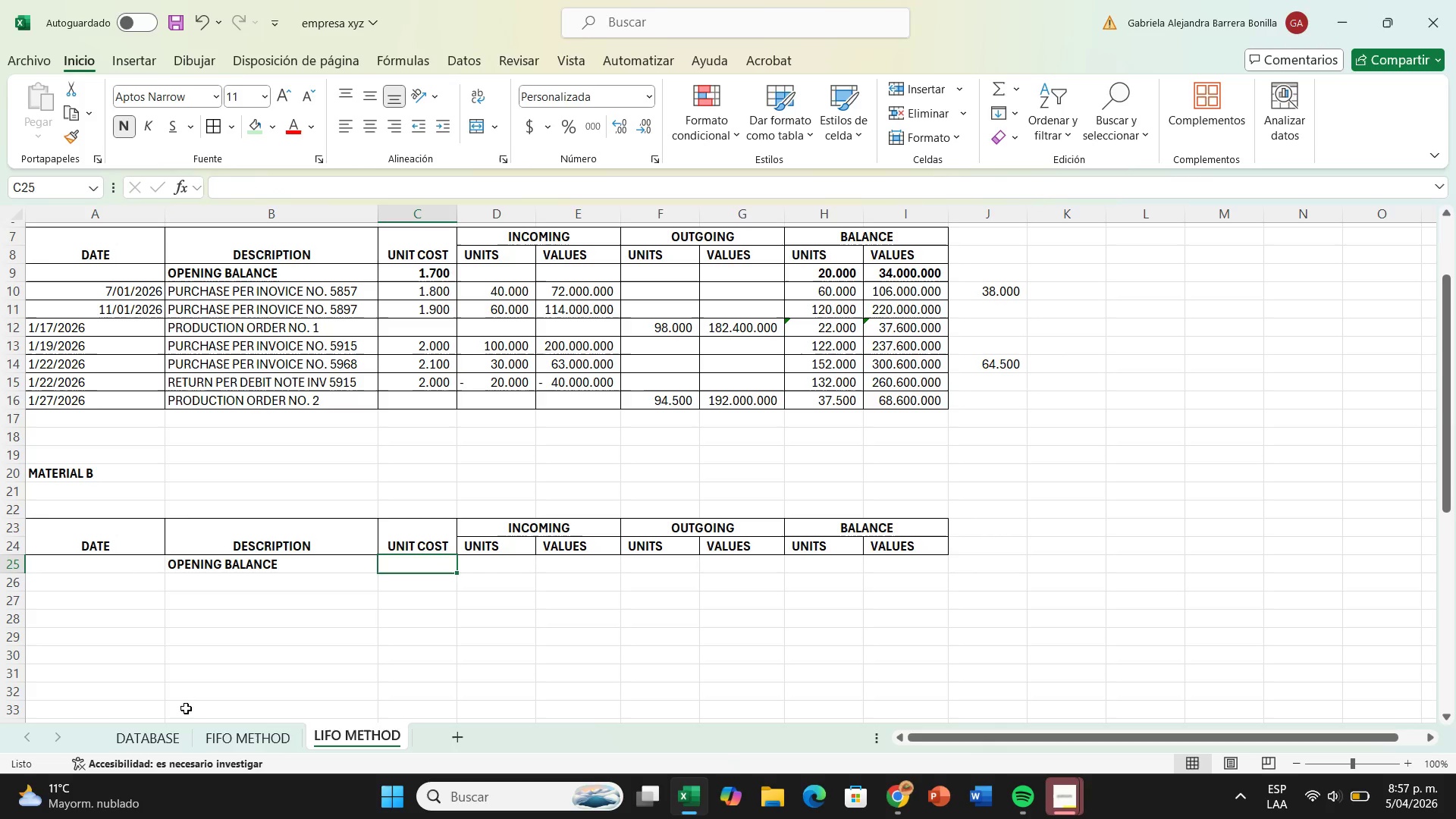 
left_click([181, 730])
 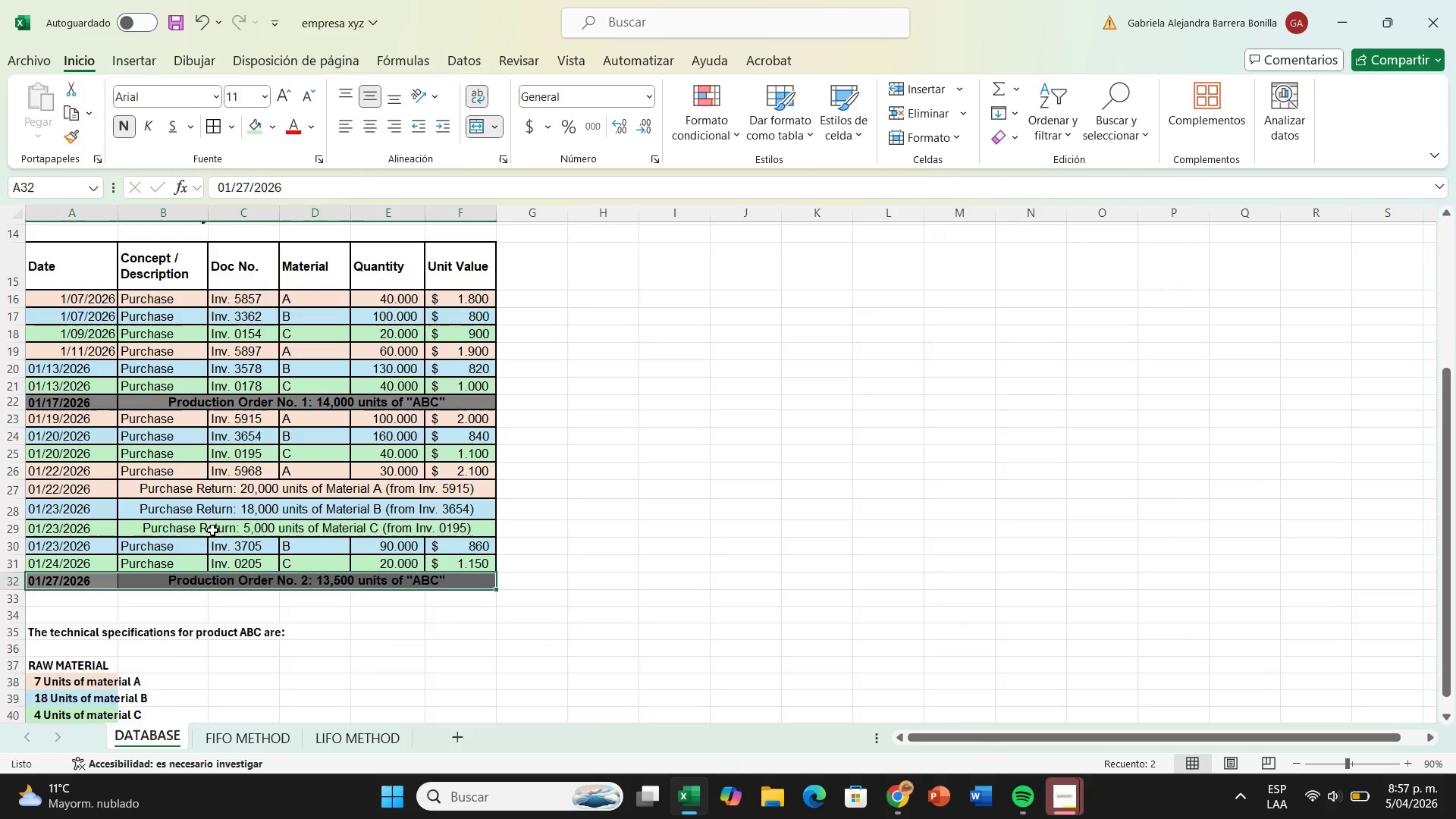 
scroll: coordinate [212, 530], scroll_direction: up, amount: 3.0
 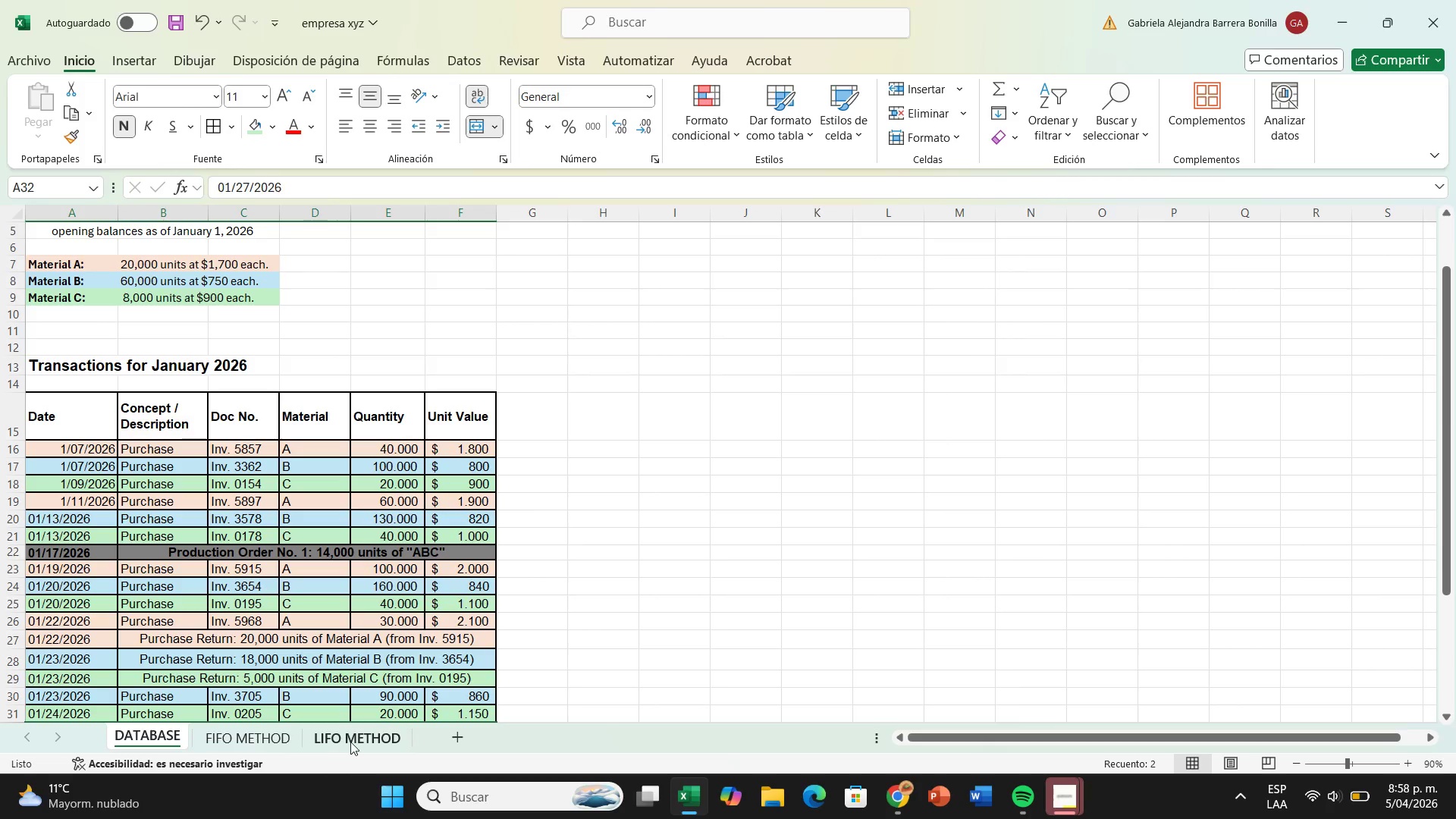 
left_click([360, 735])
 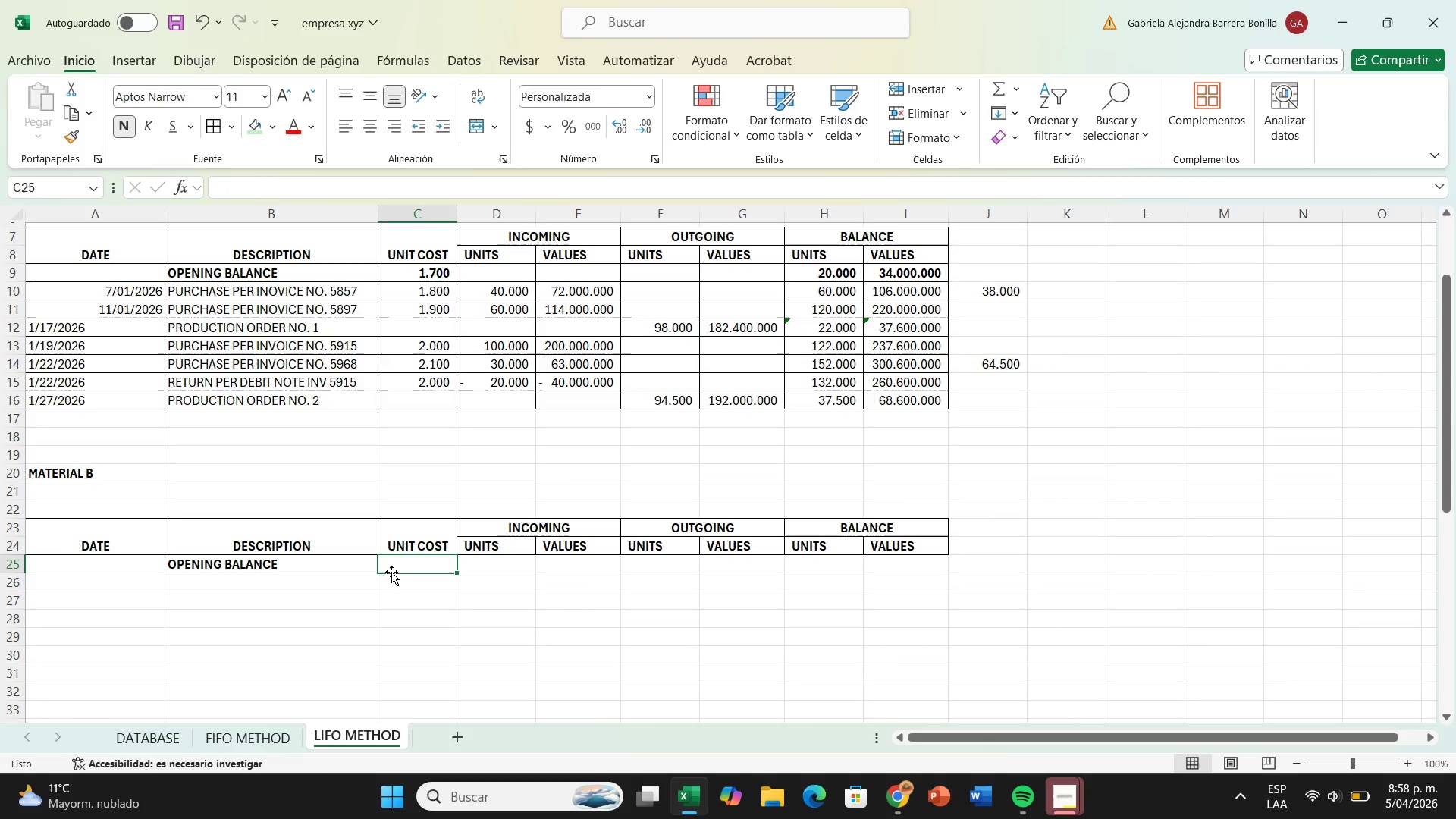 
type(750)
 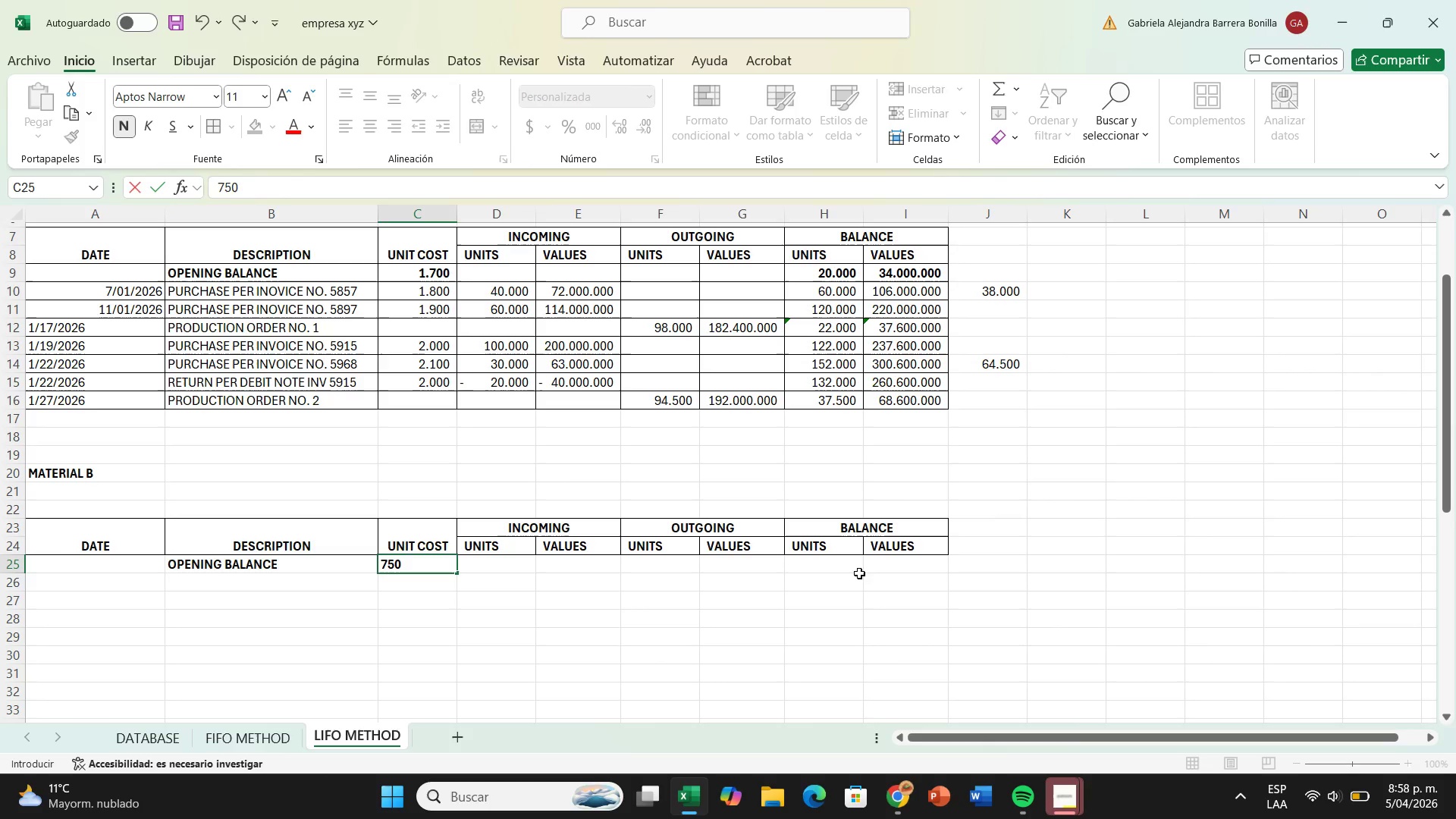 
left_click([823, 557])
 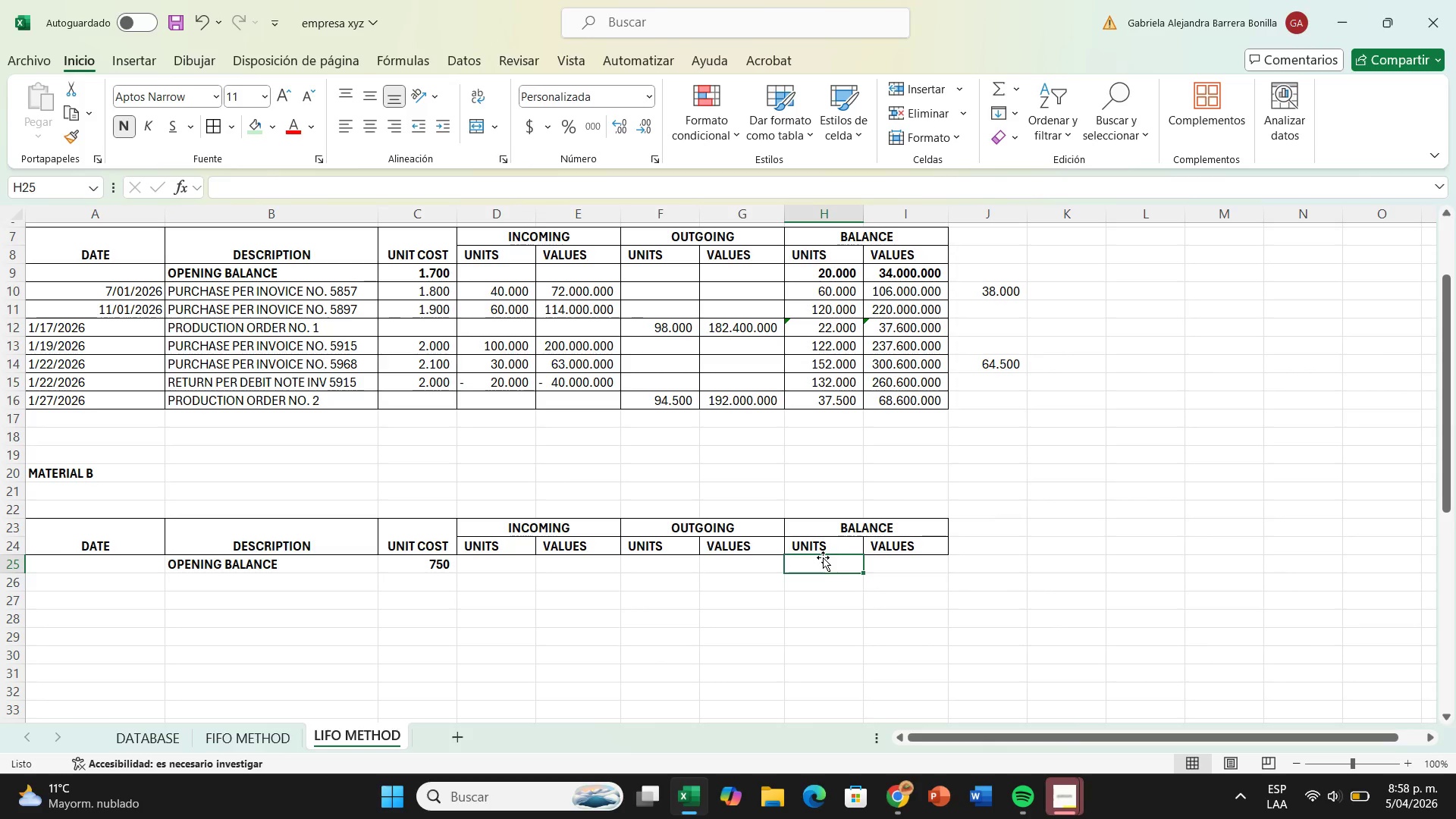 
type(6000)
 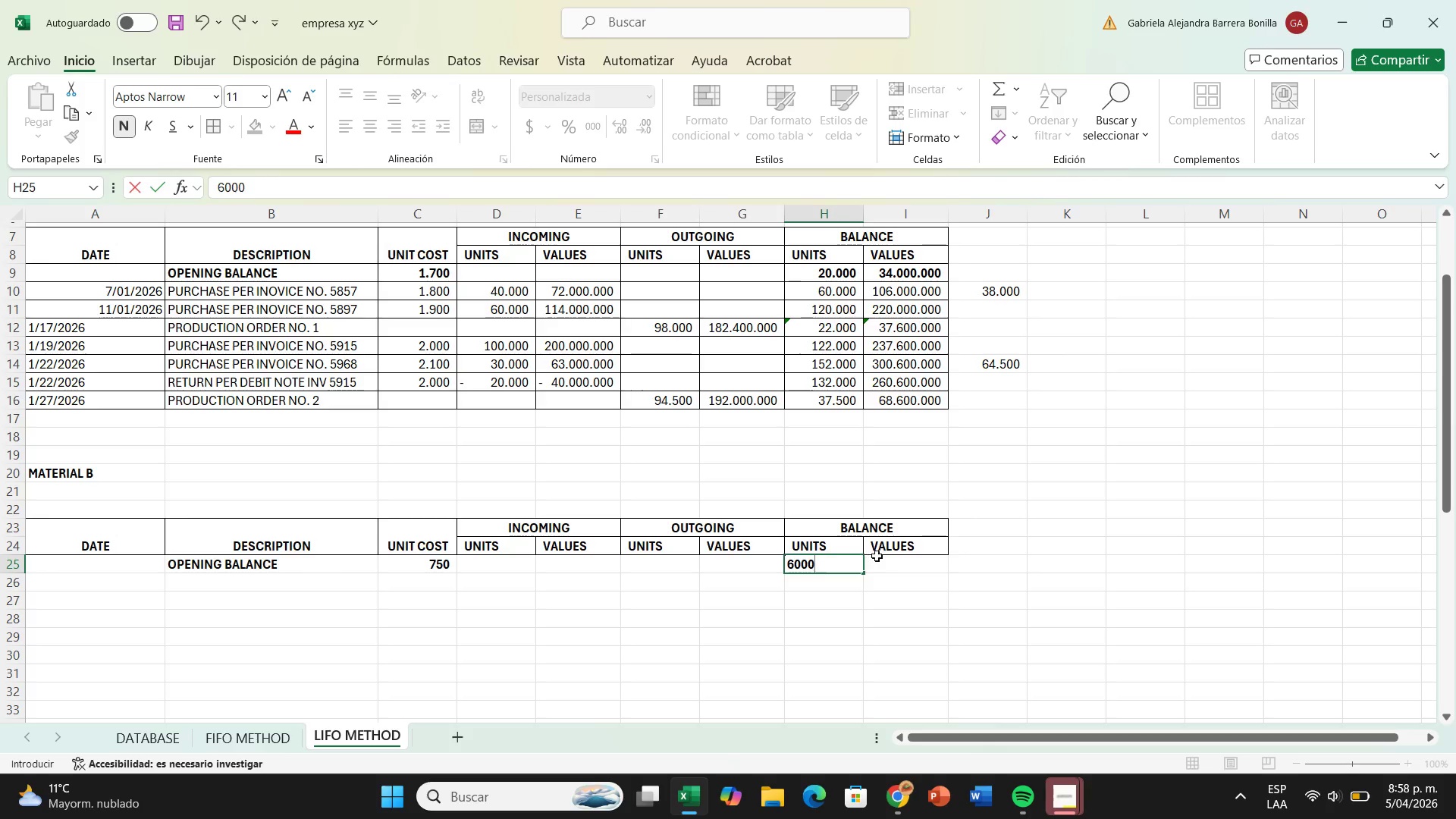 
key(0)
 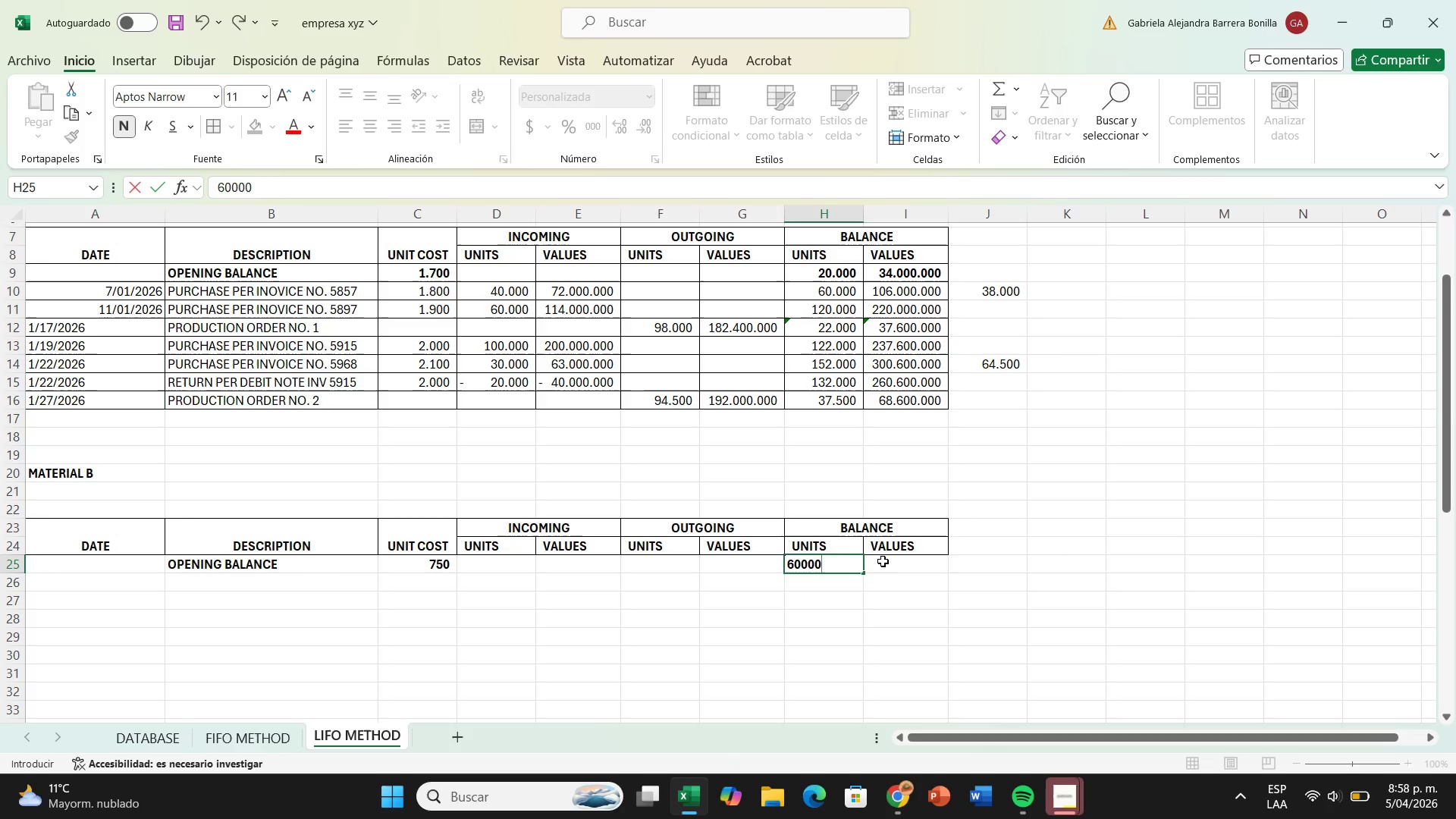 
left_click([883, 561])
 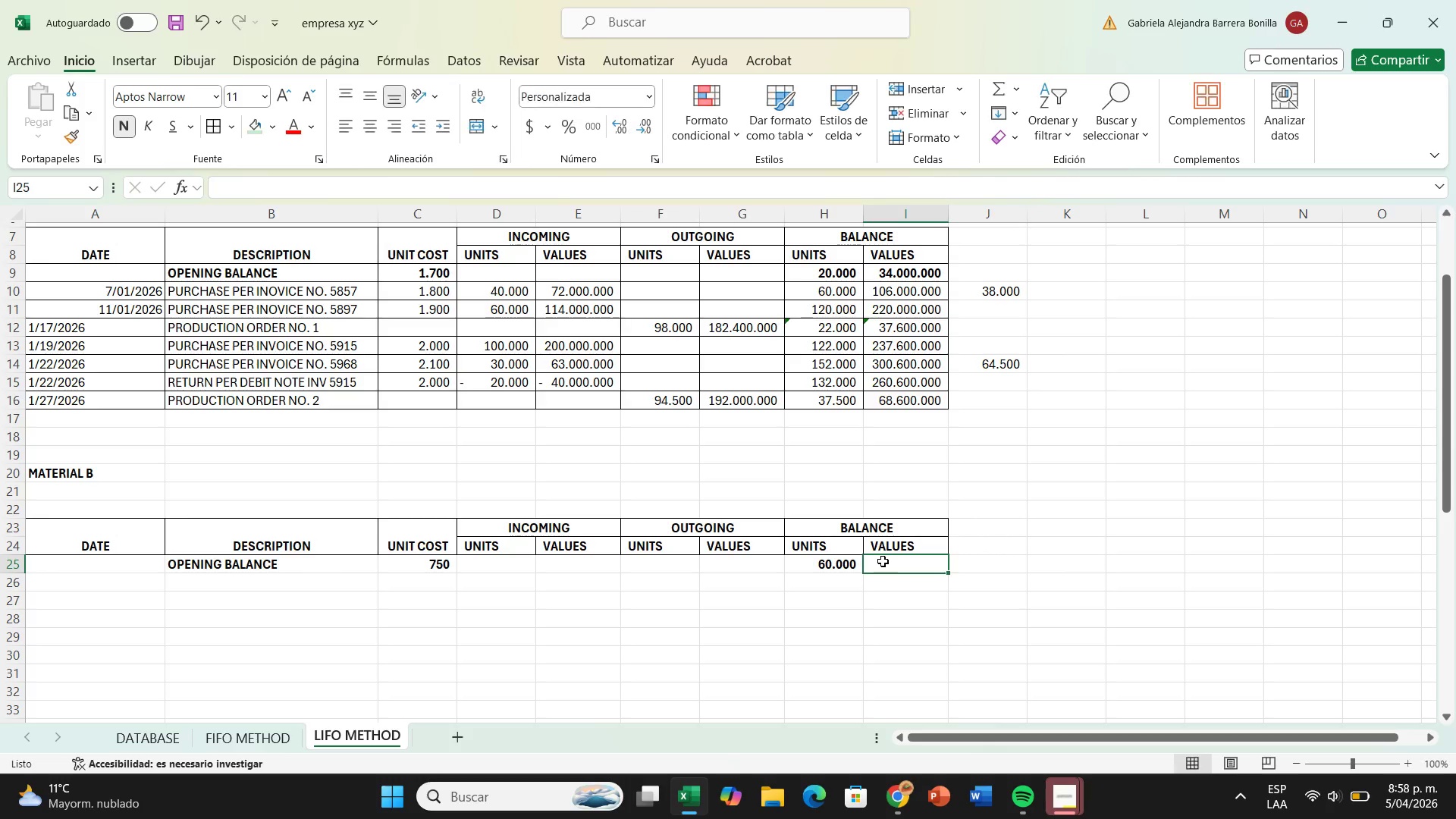 
key(Shift+ShiftRight)
 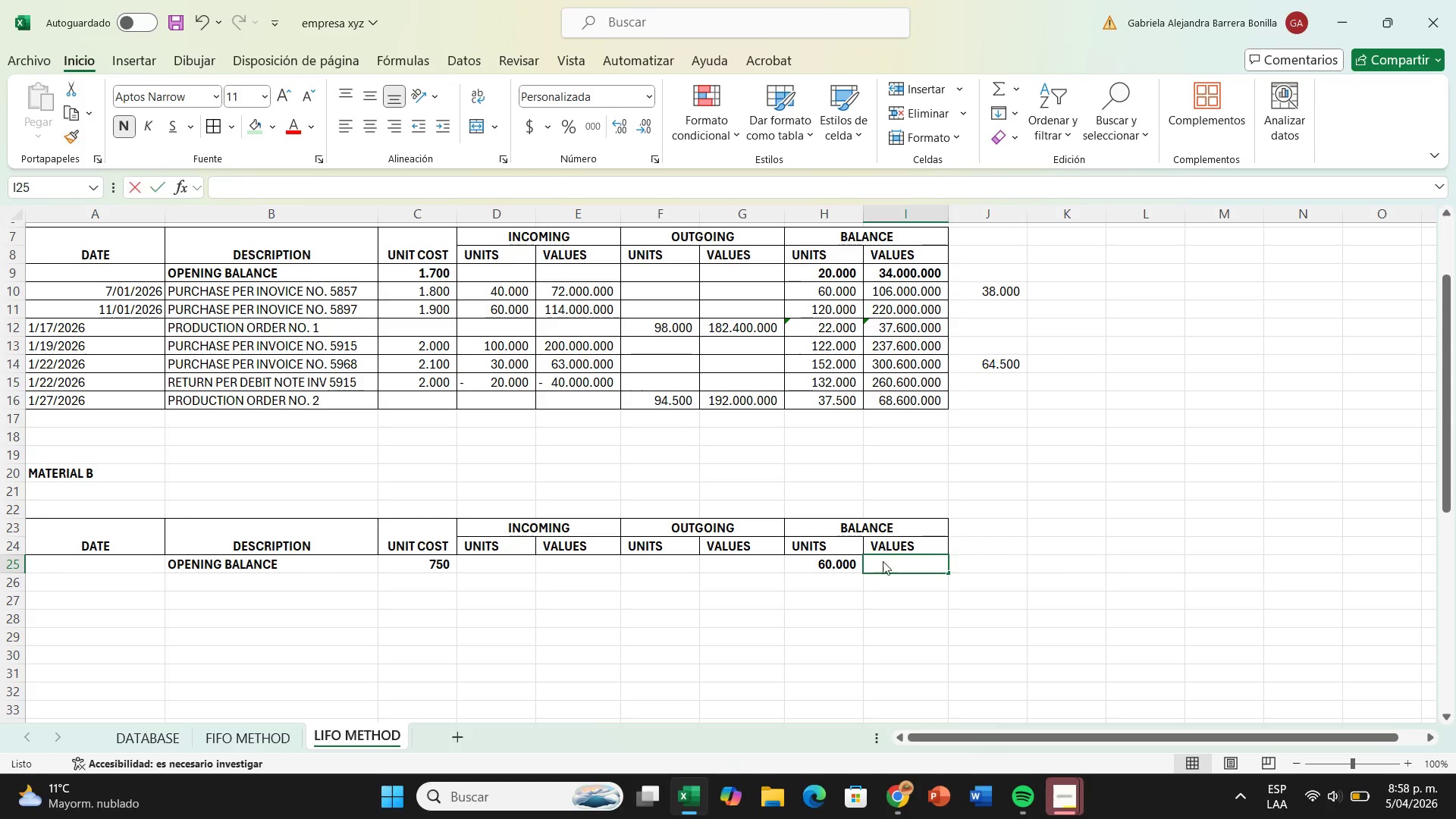 
key(0)
 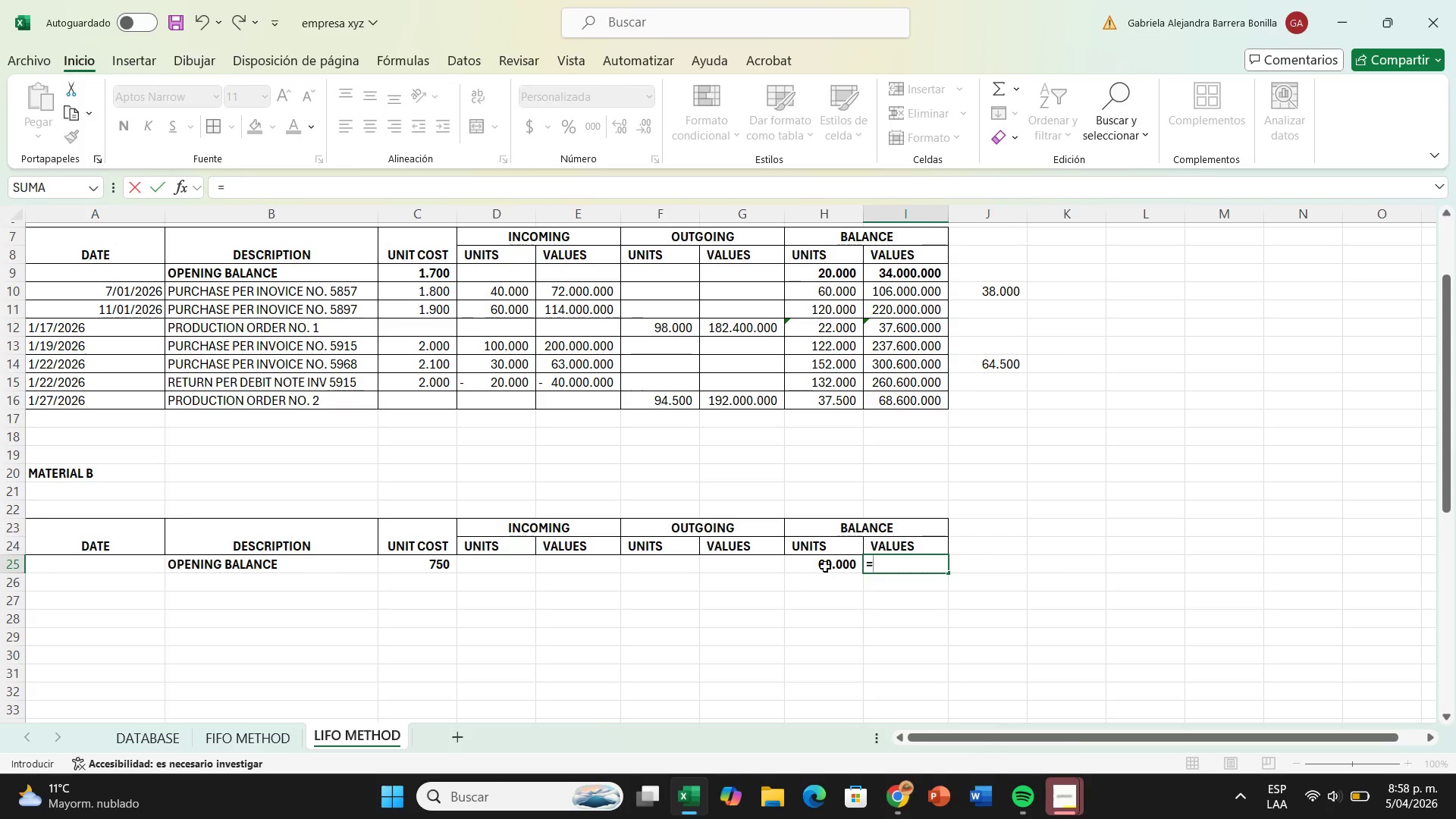 
left_click([825, 566])
 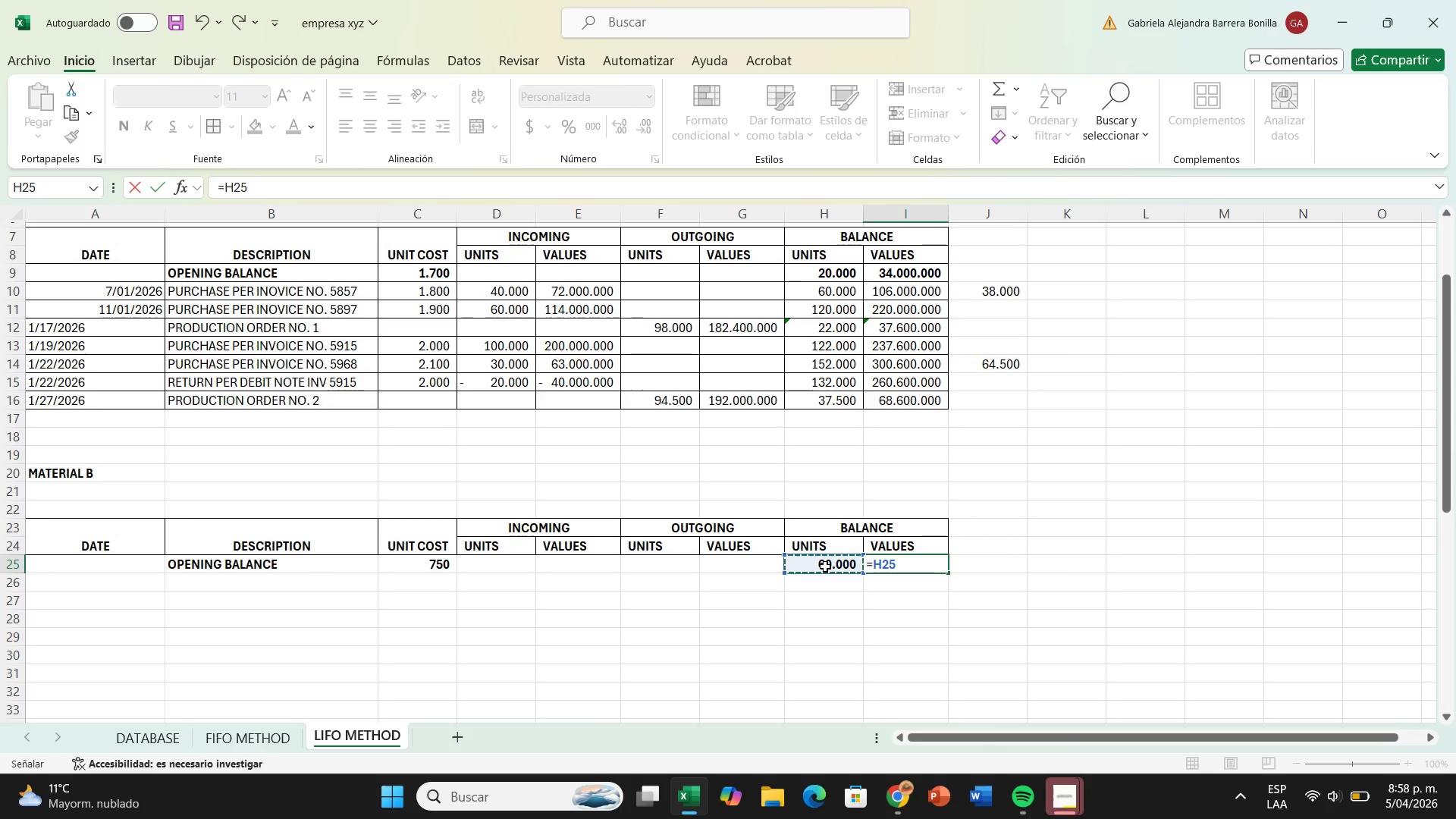 
key(Shift+Equal)
 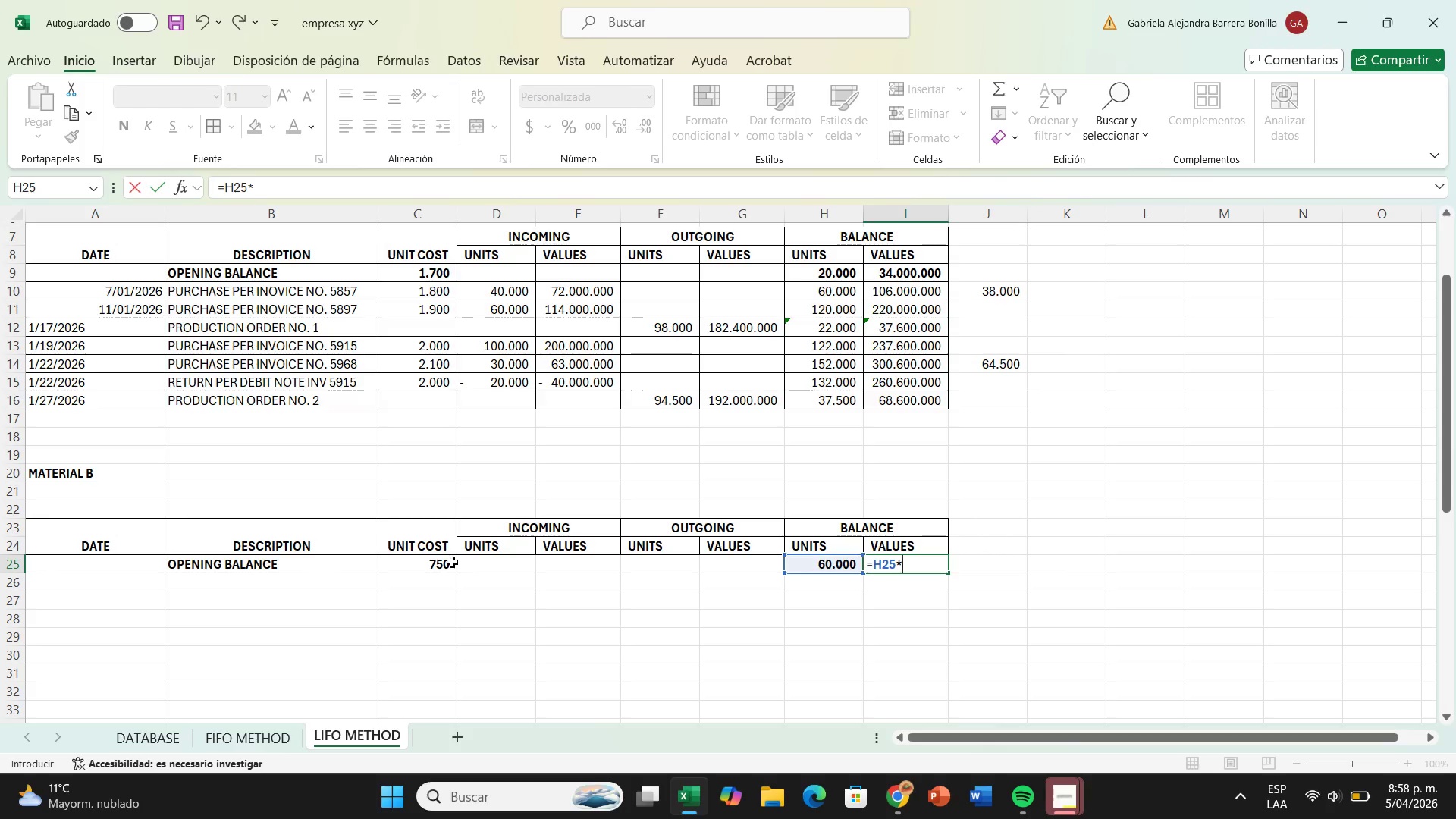 
left_click([448, 562])
 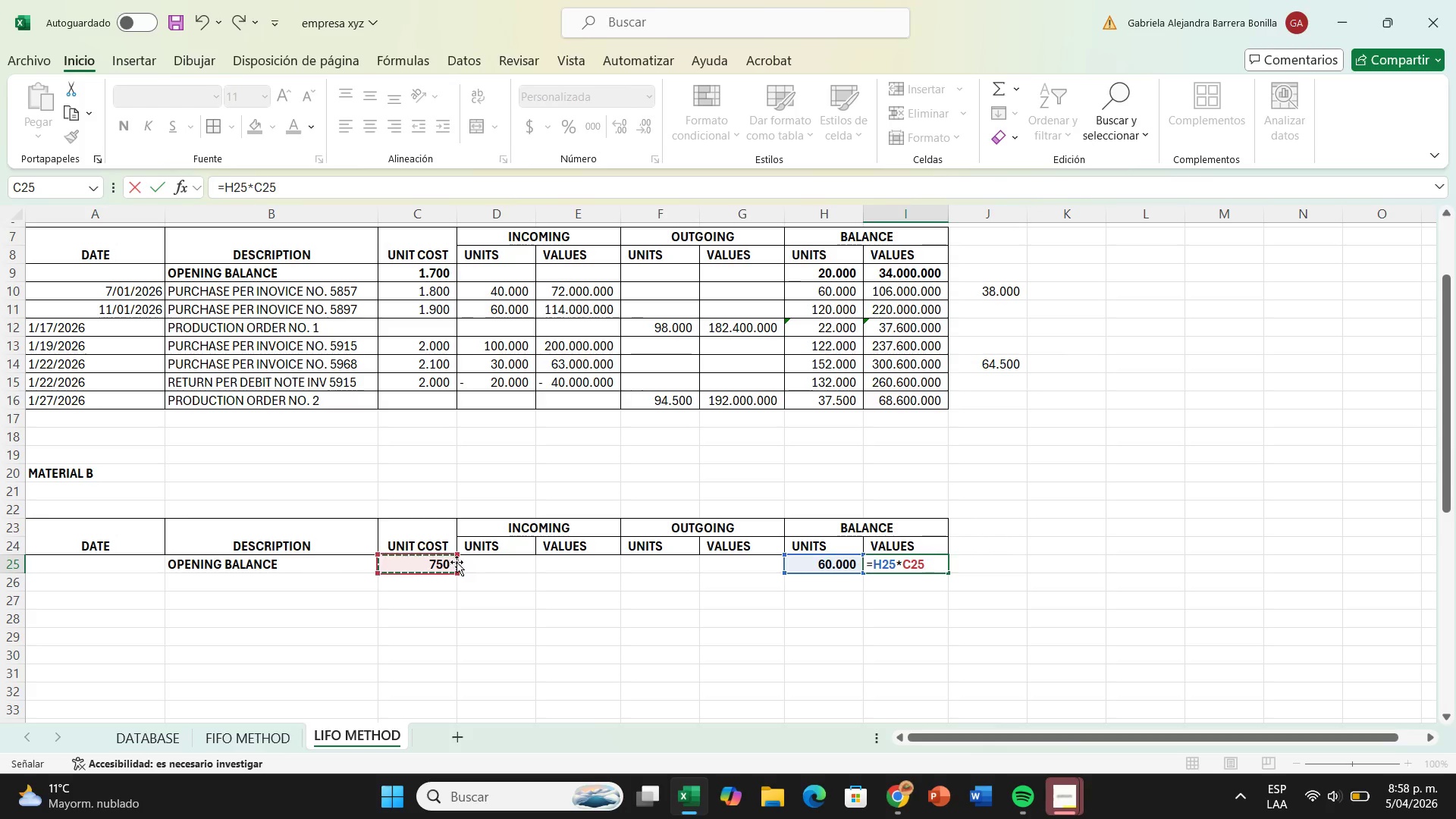 
key(Enter)
 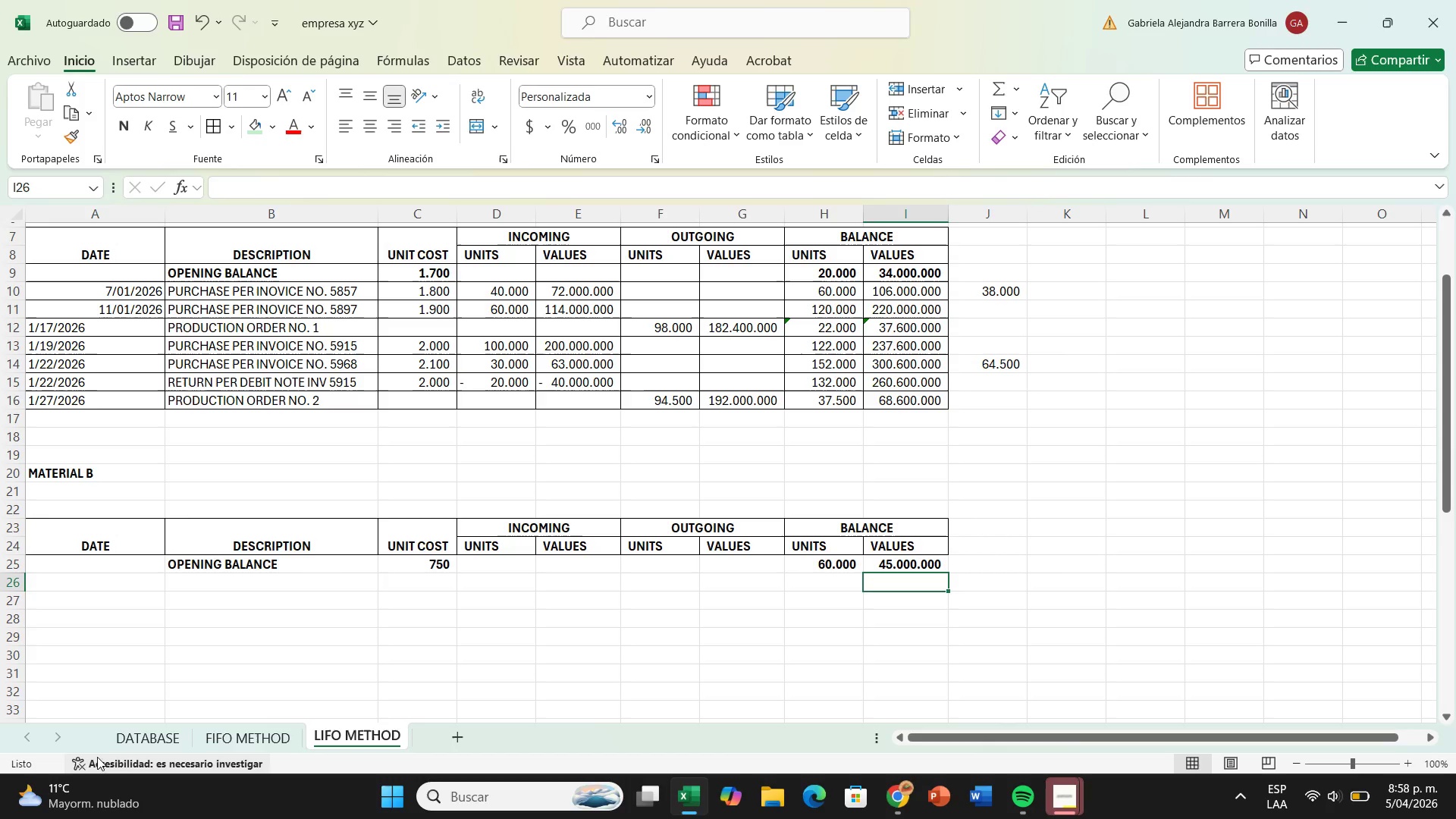 
left_click([135, 740])
 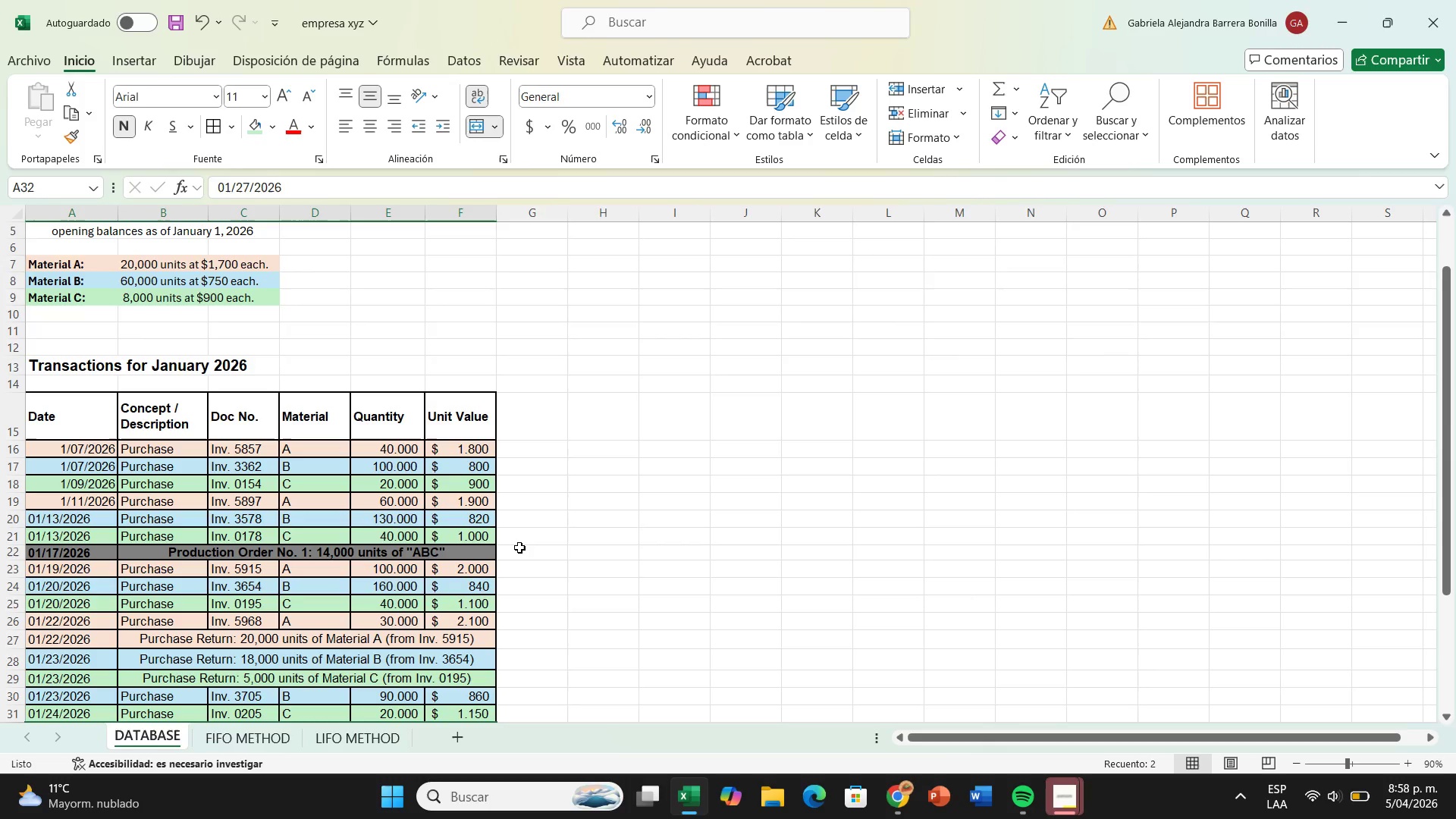 
wait(8.62)
 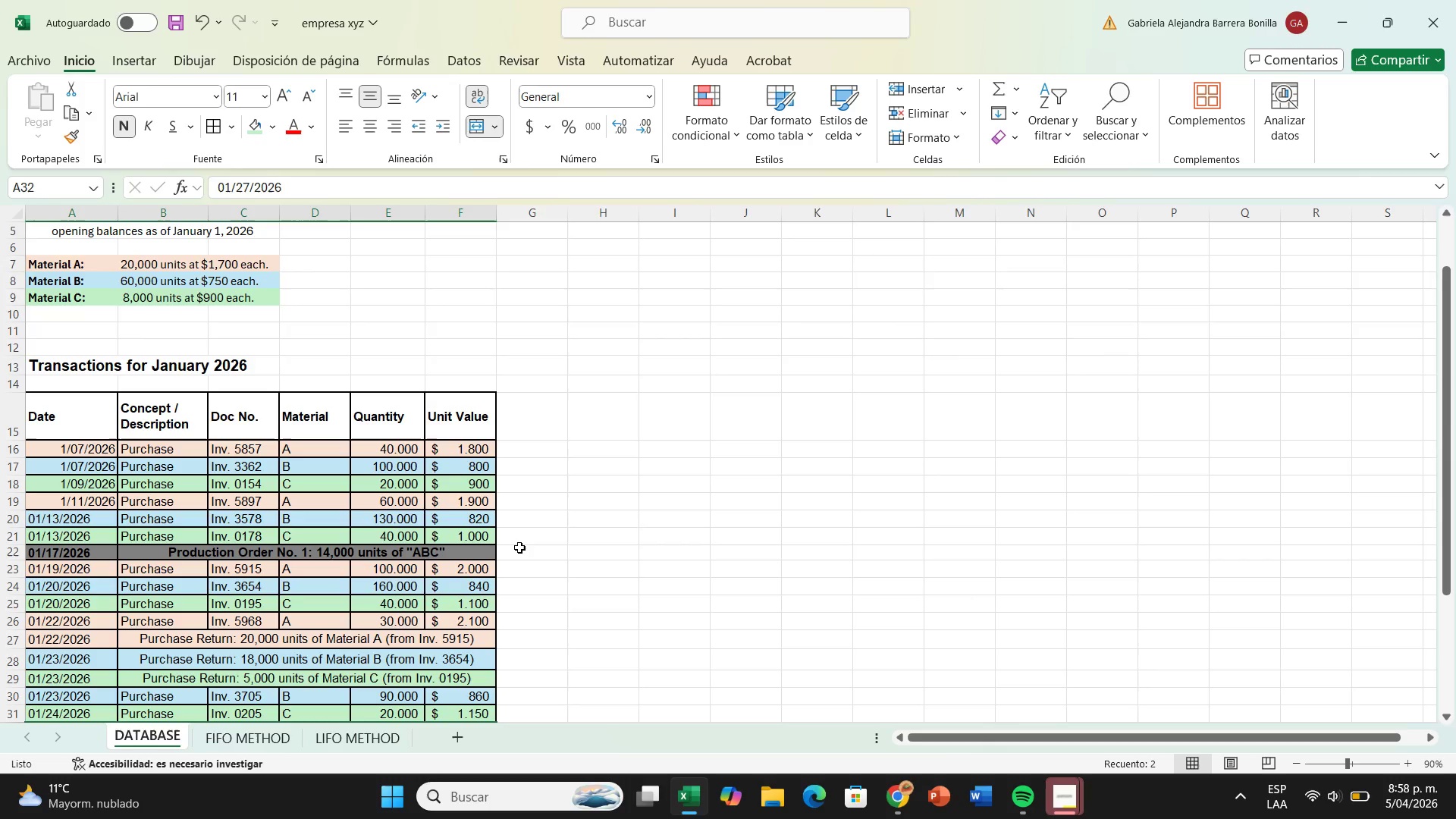 
left_click([337, 739])
 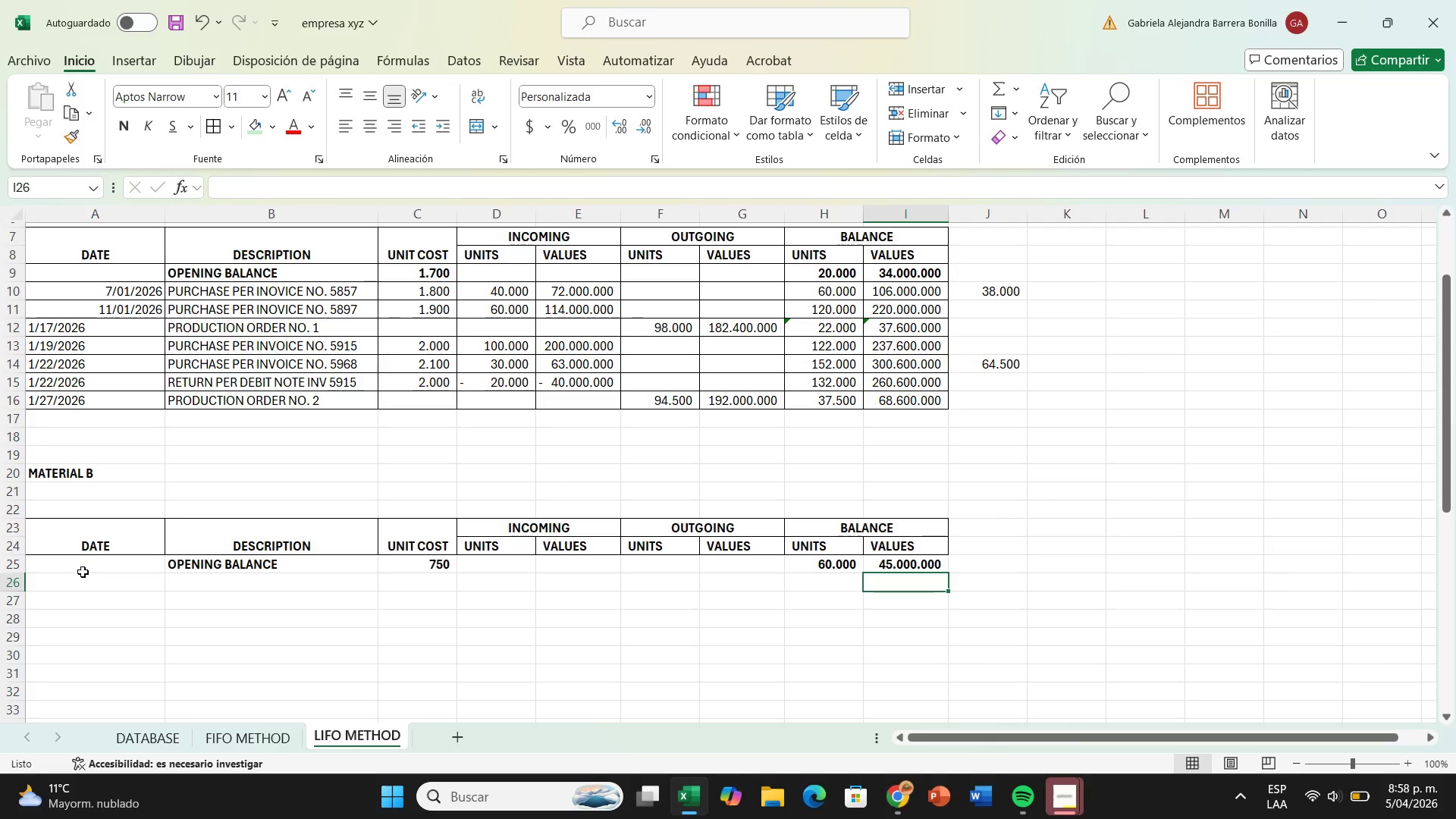 
left_click([89, 578])
 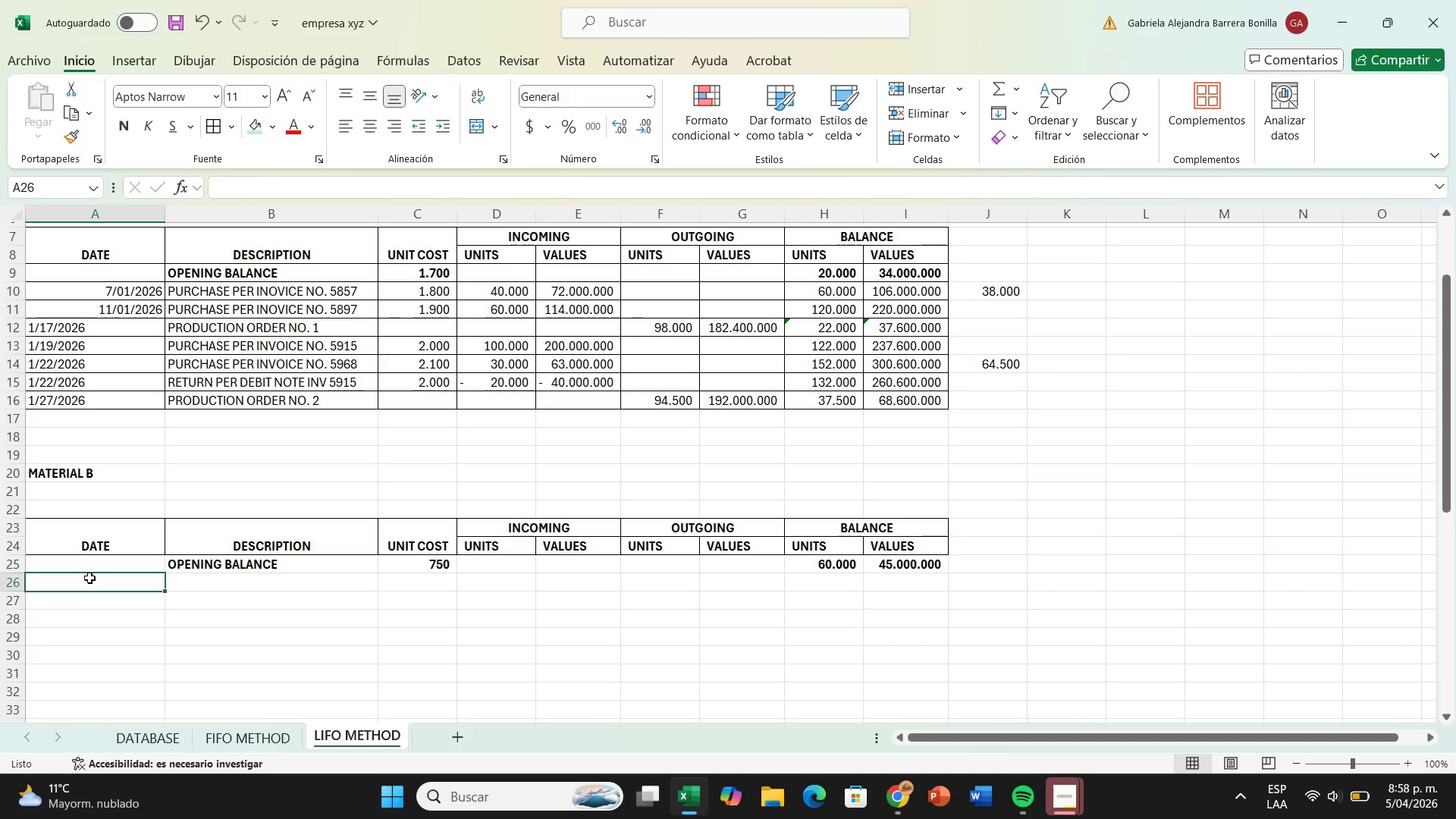 
type(1&07&2026)
 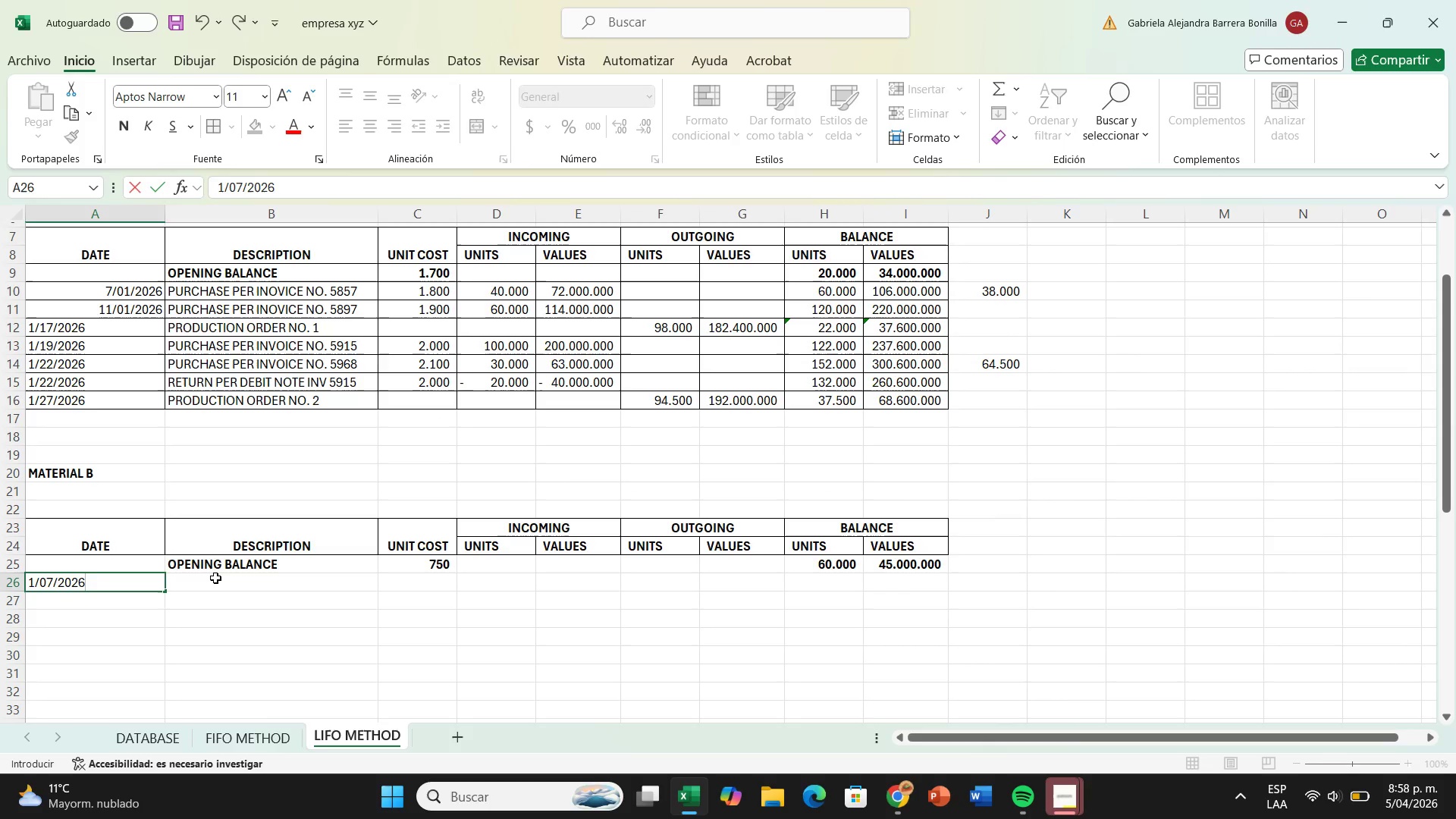 
left_click([215, 578])
 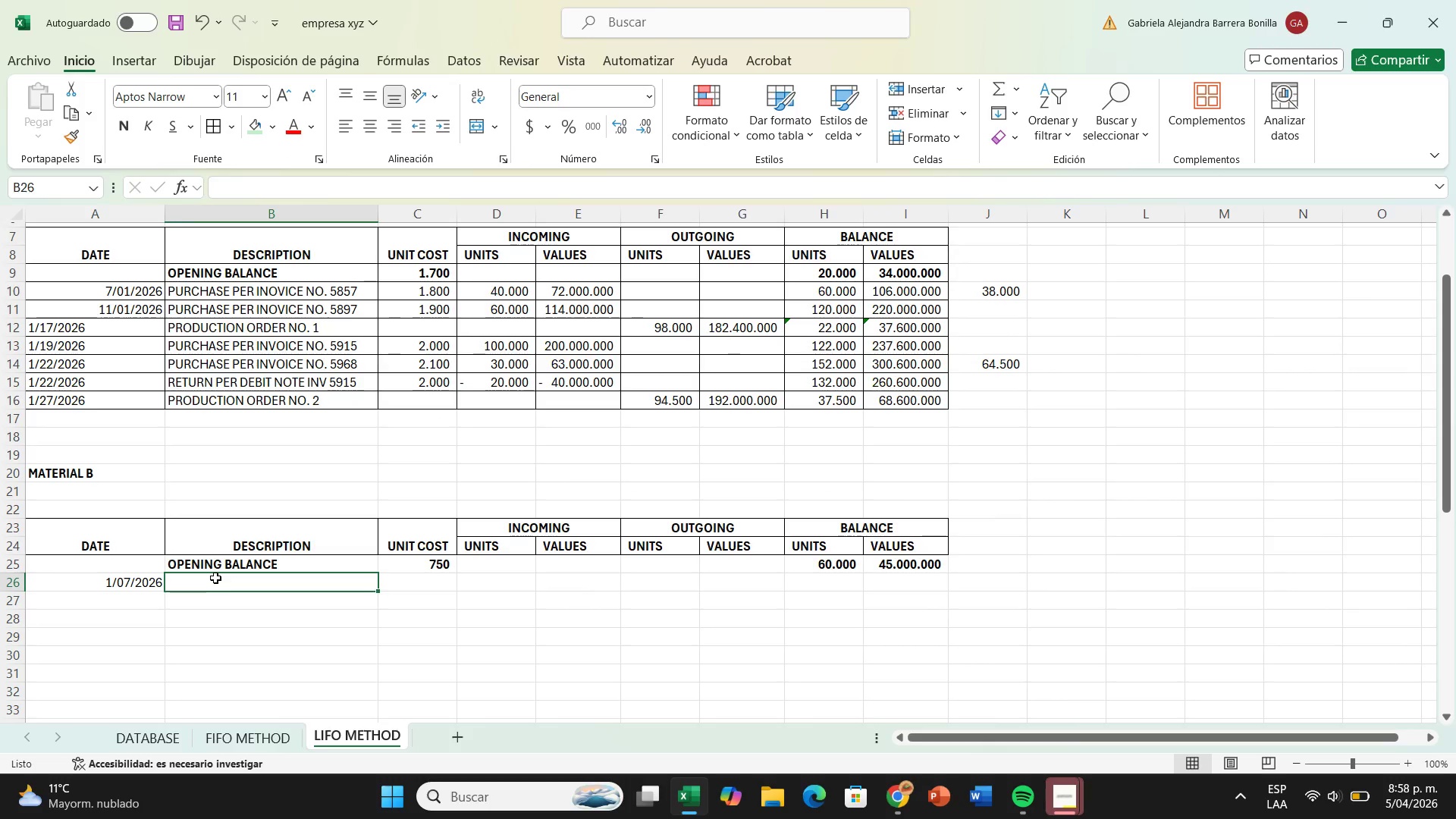 
type(purchase oer)
key(Backspace)
key(Backspace)
key(Backspace)
type(per invoice no. )
 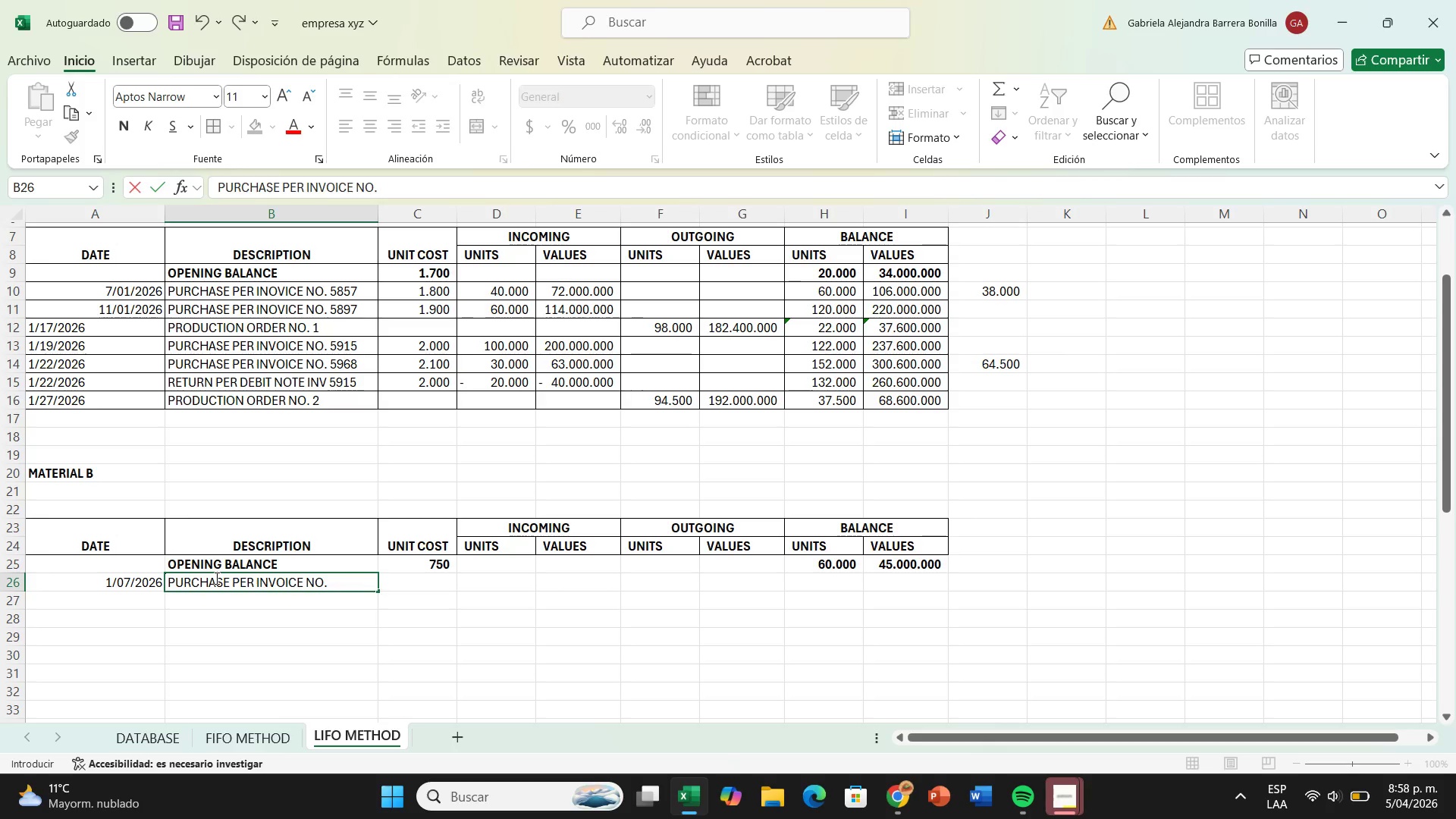 
wait(5.3)
 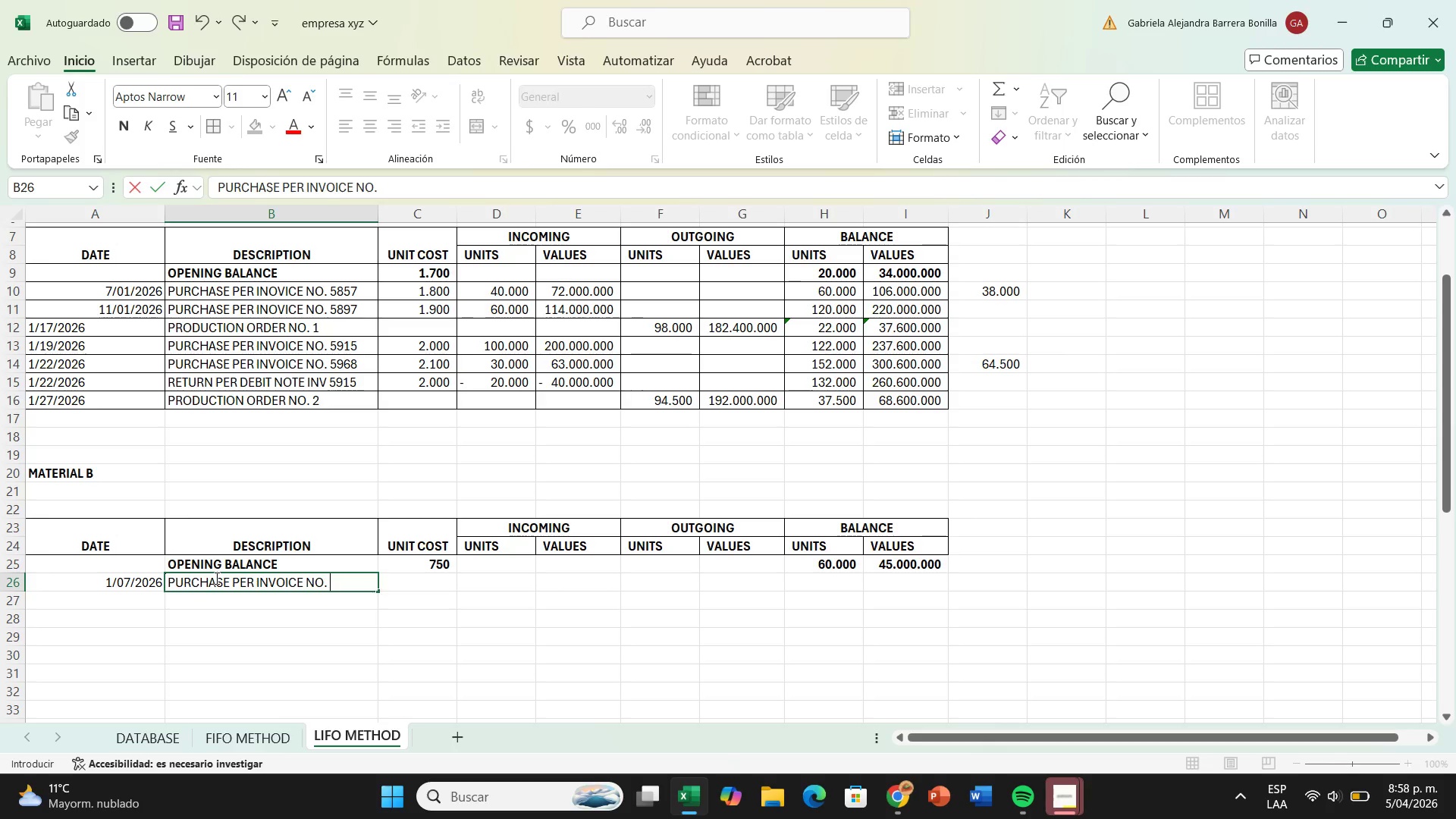 
type(3362)
 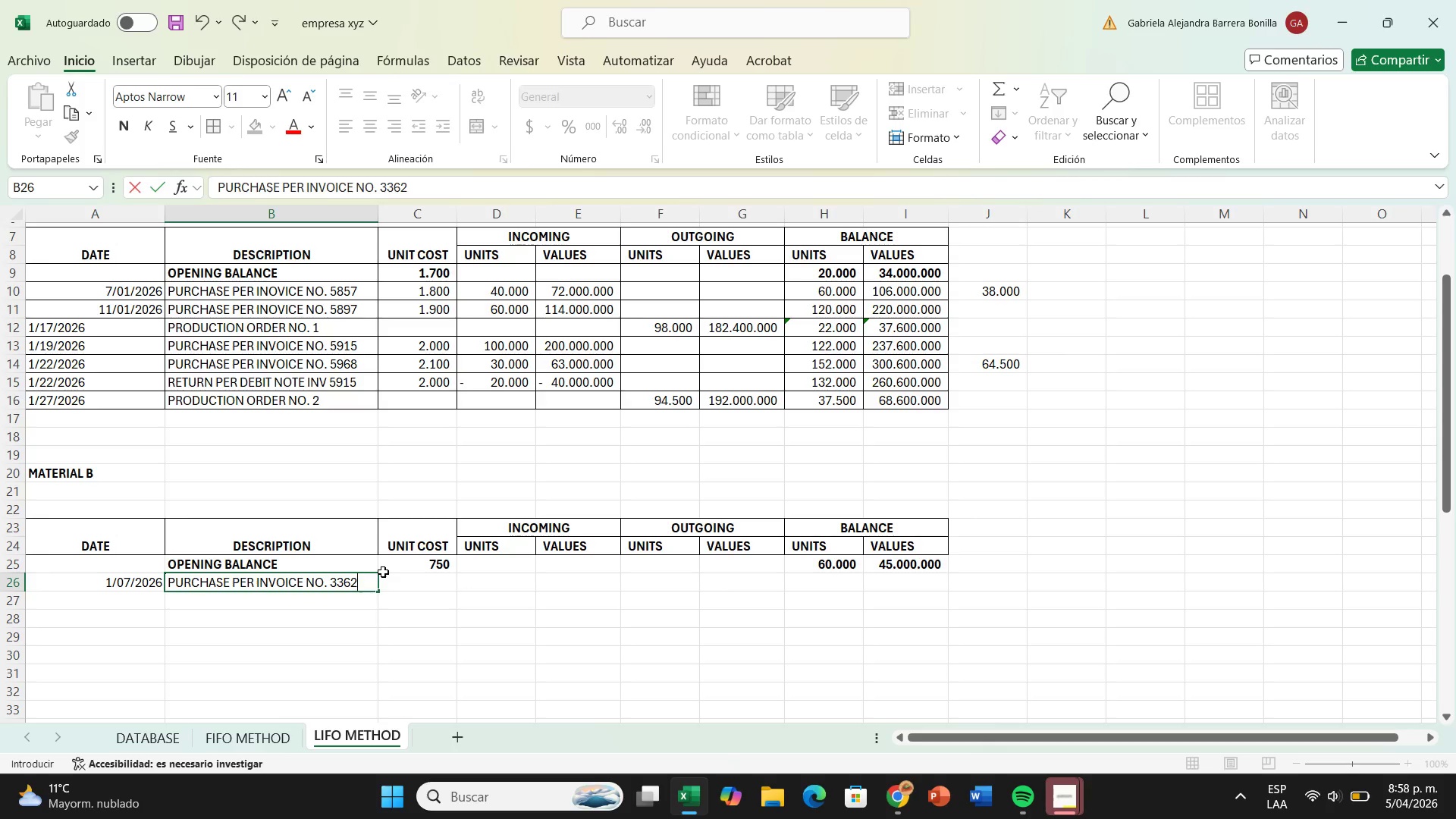 
left_click([409, 588])
 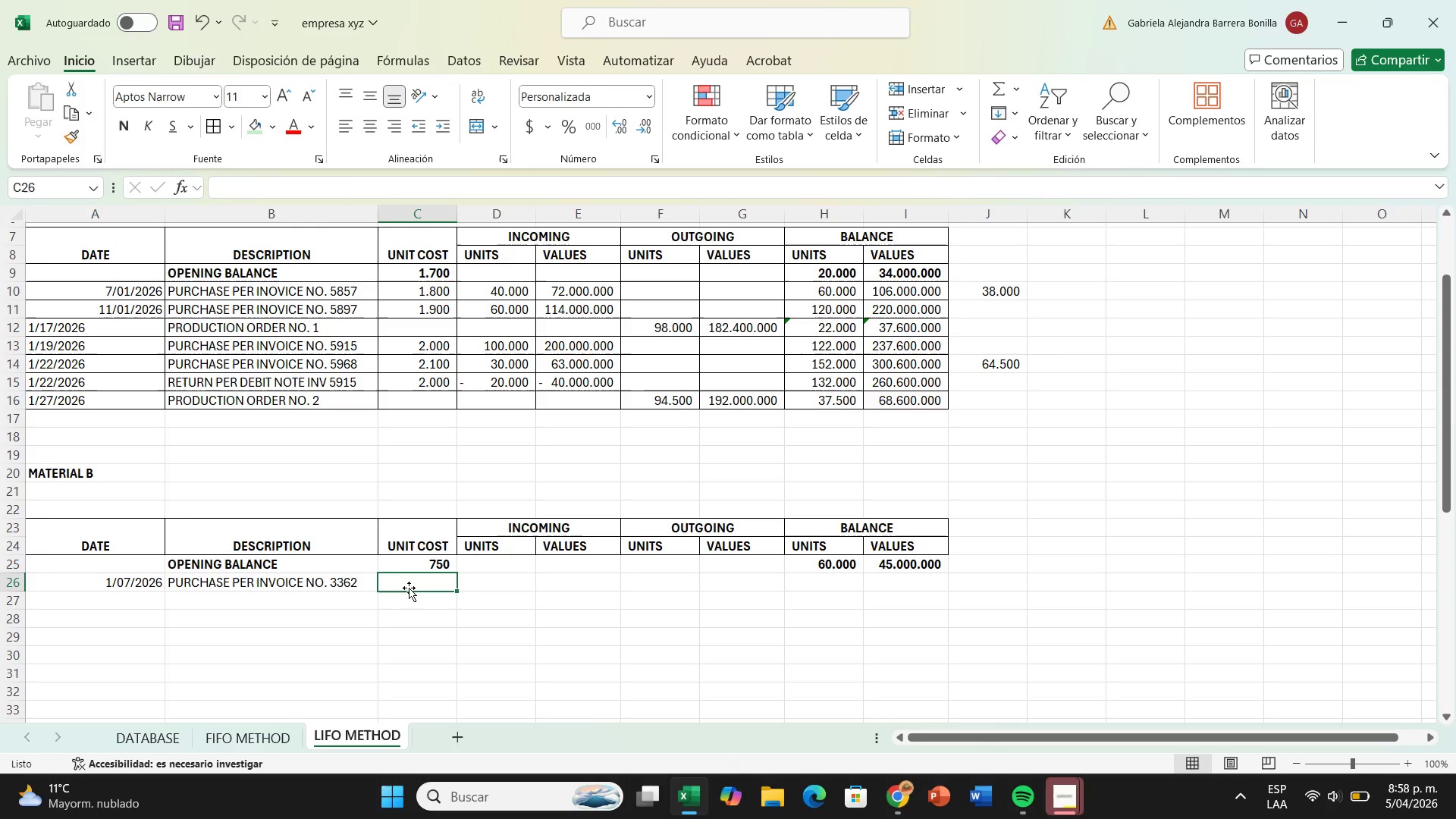 
type(800)
 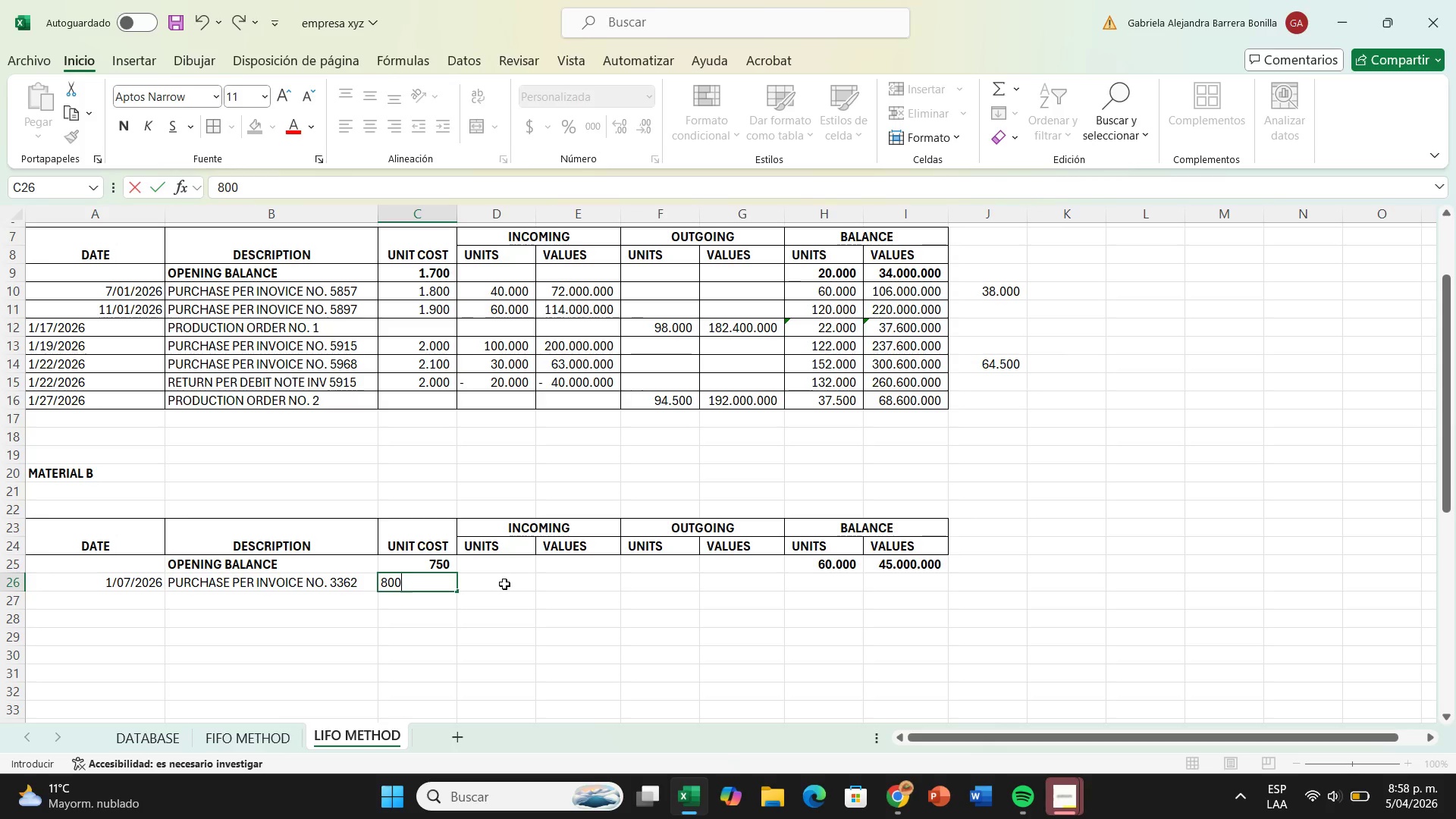 
left_click([504, 584])
 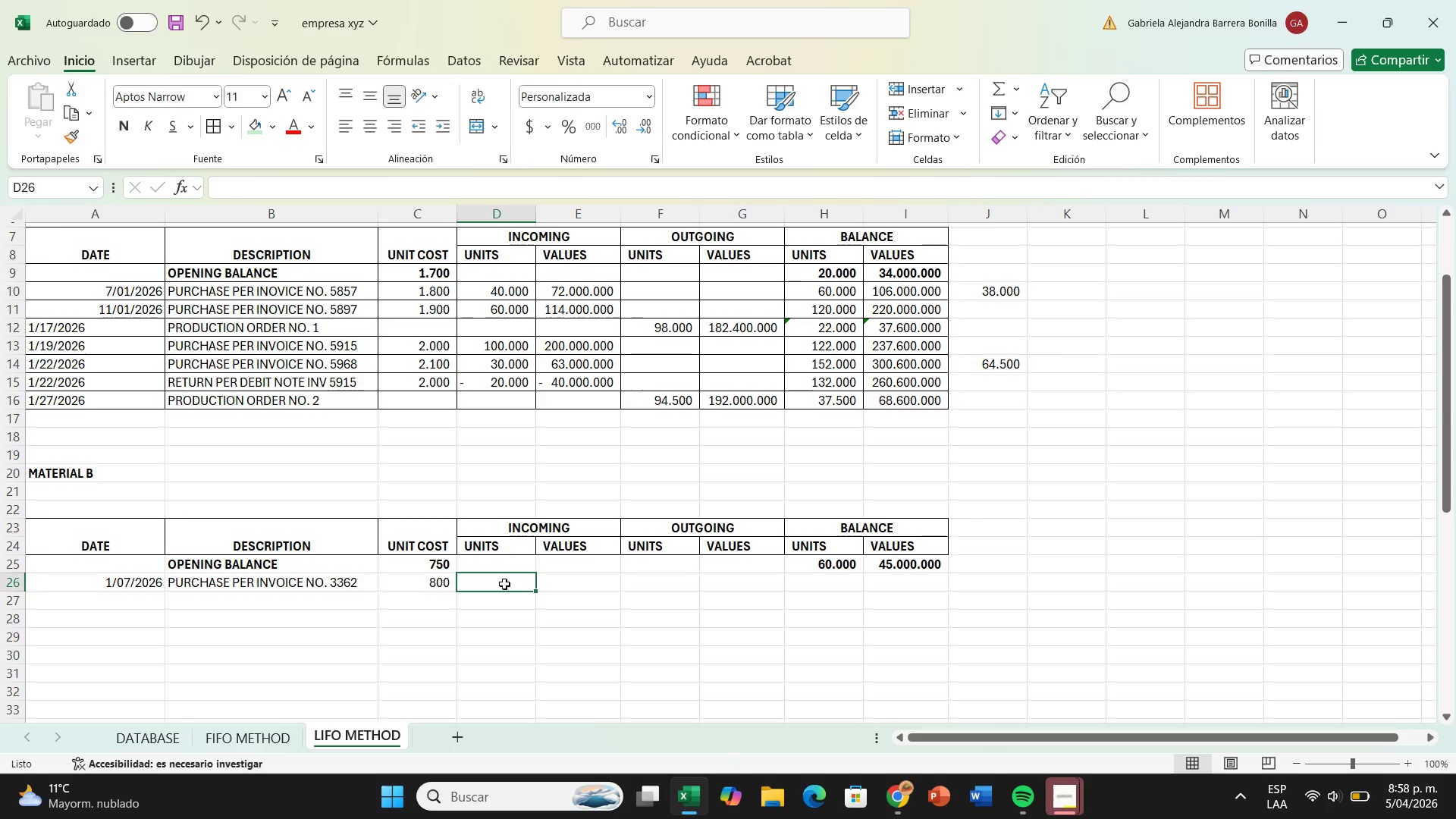 
type(1000)
 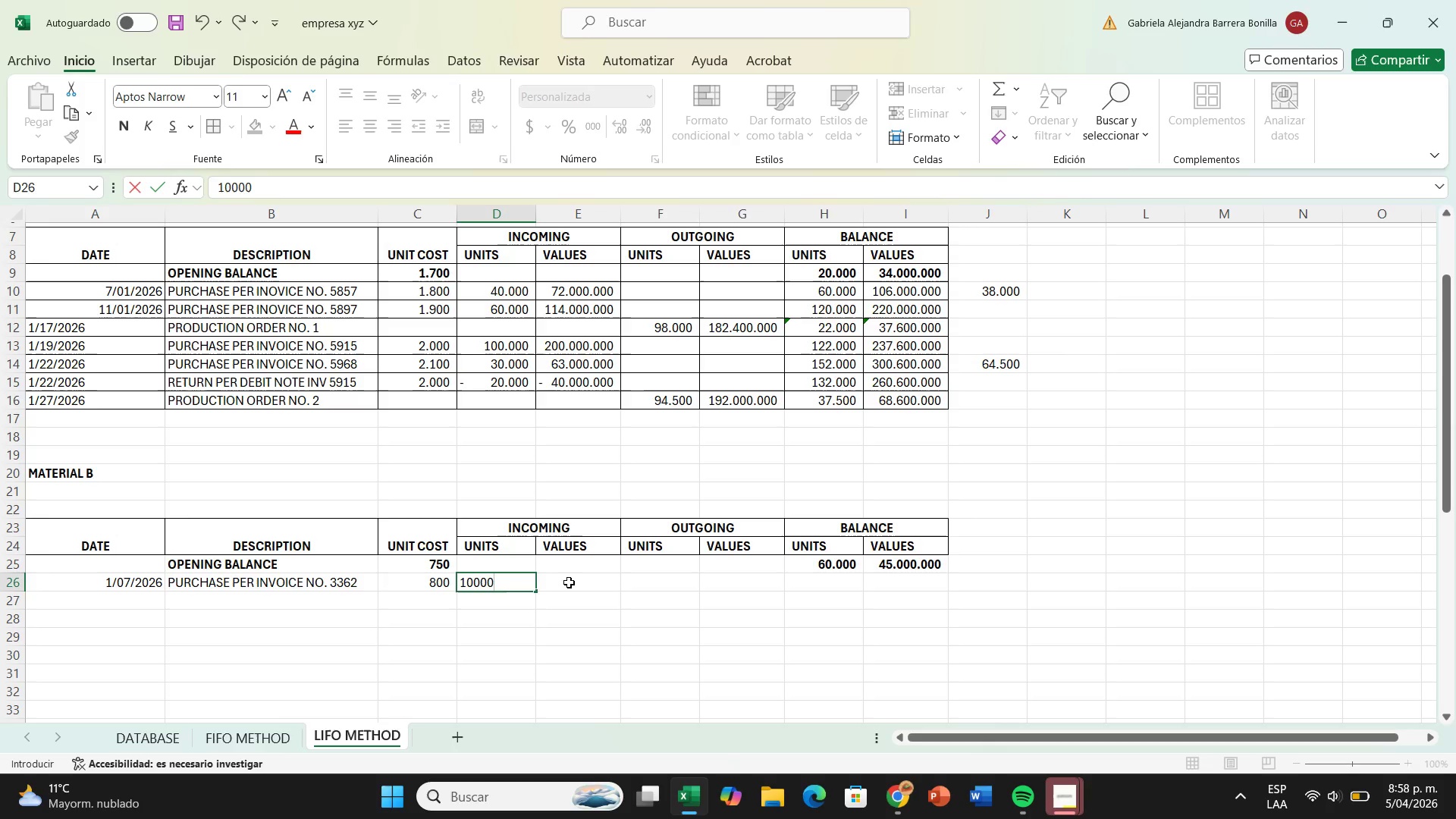 
type(00)
 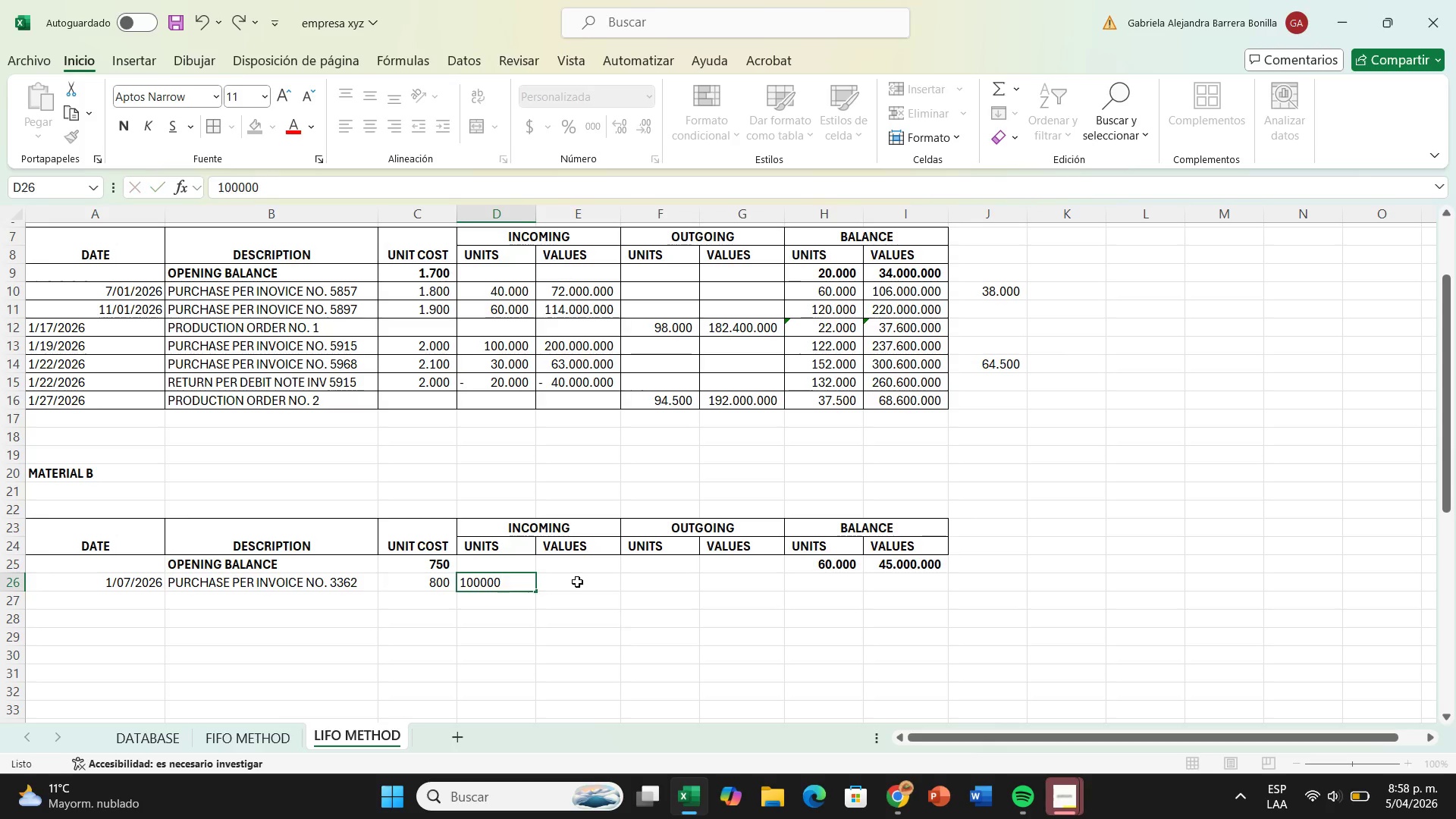 
left_click([577, 582])
 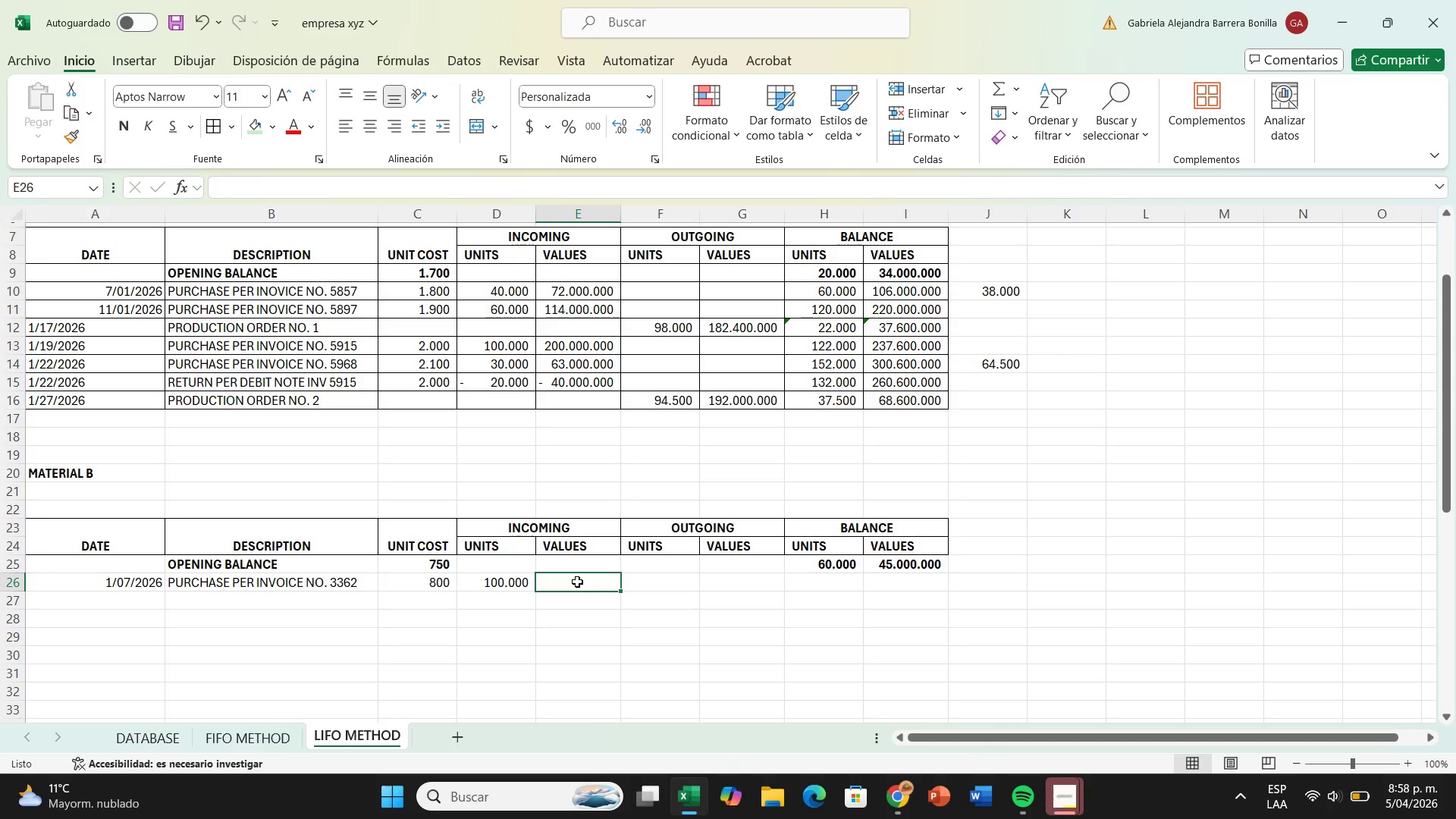 
key(Shift+ShiftRight)
 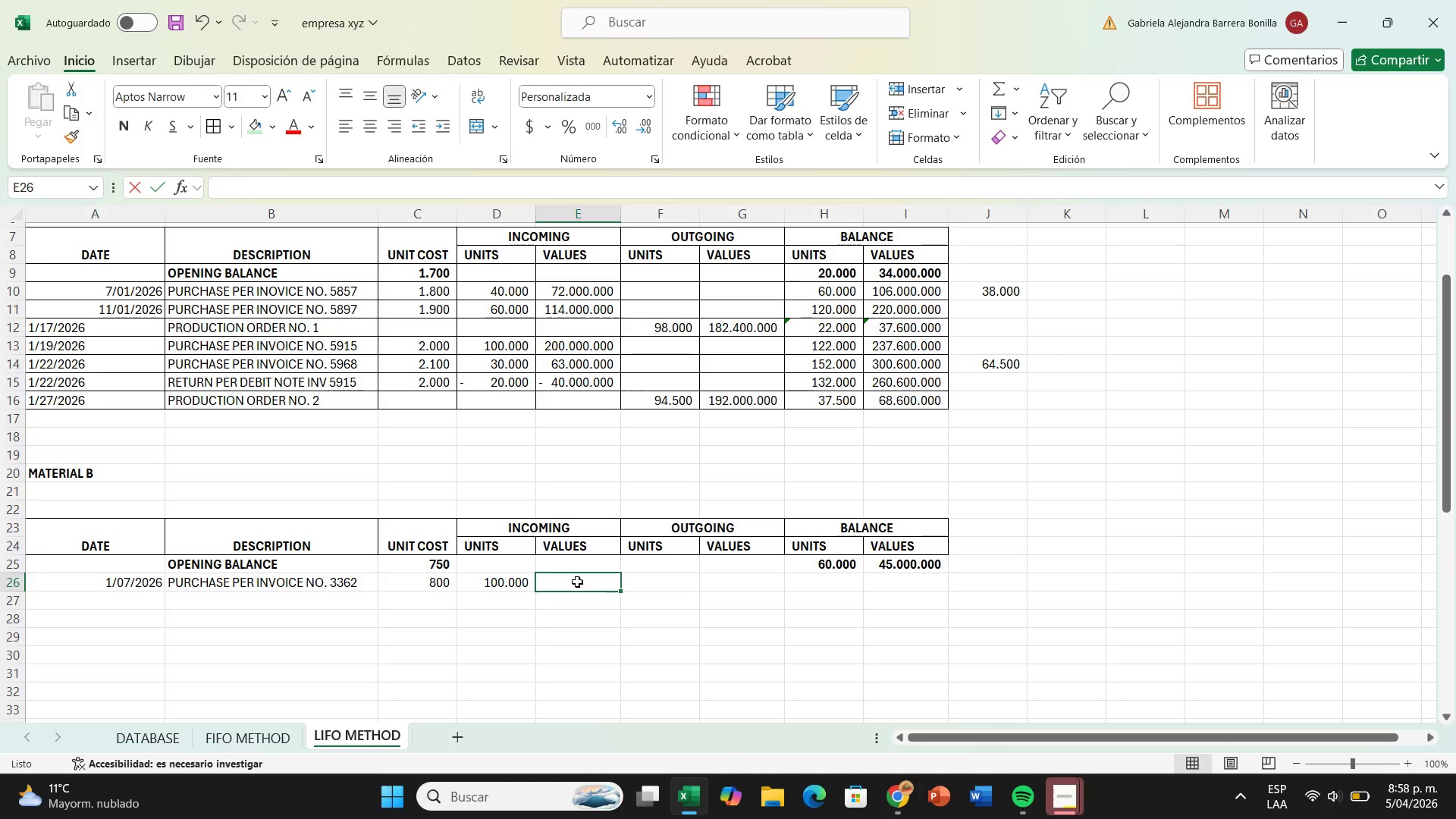 
key(Shift+0)
 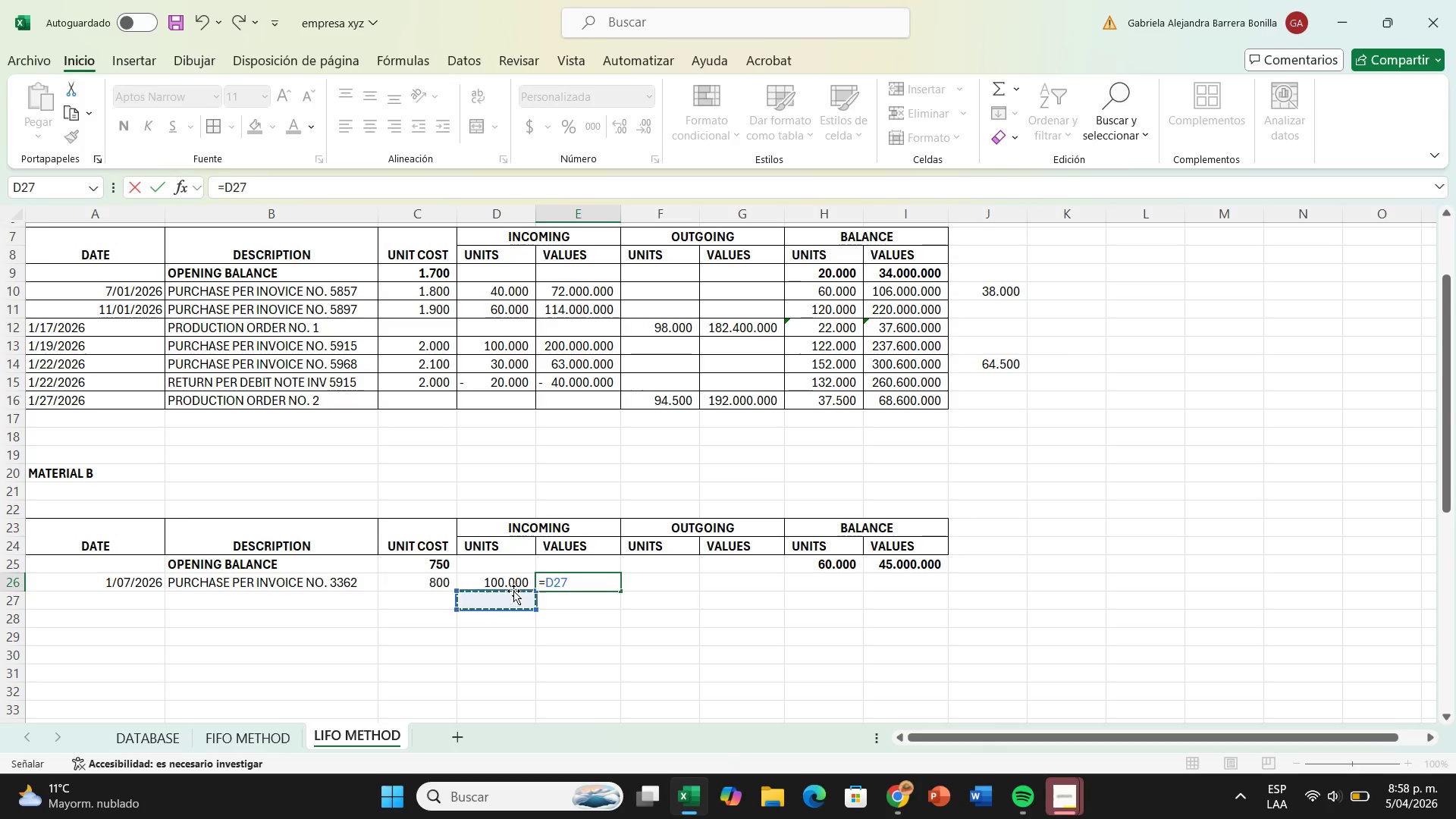 
double_click([515, 582])
 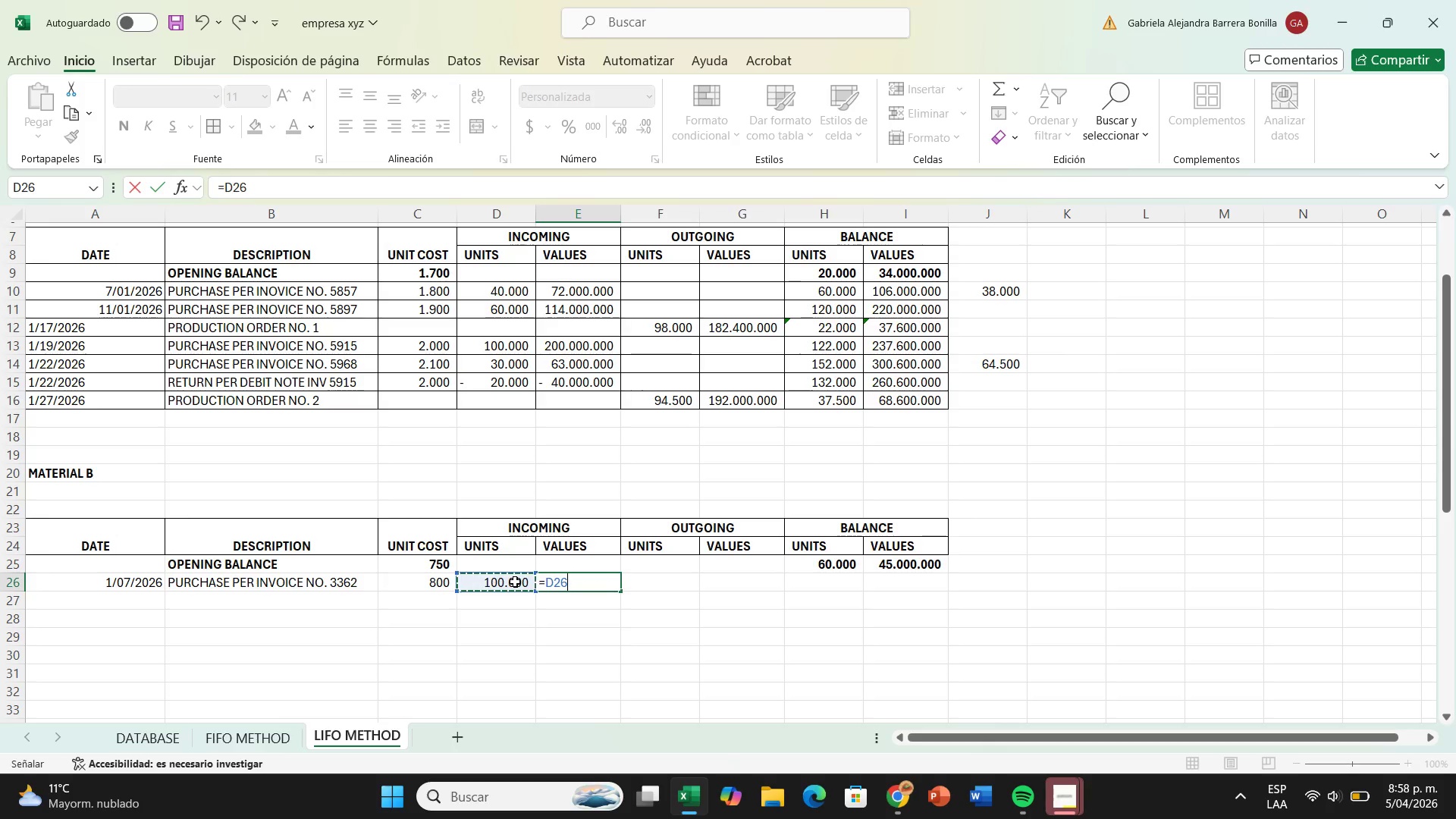 
hold_key(key=ShiftRight, duration=0.31)
 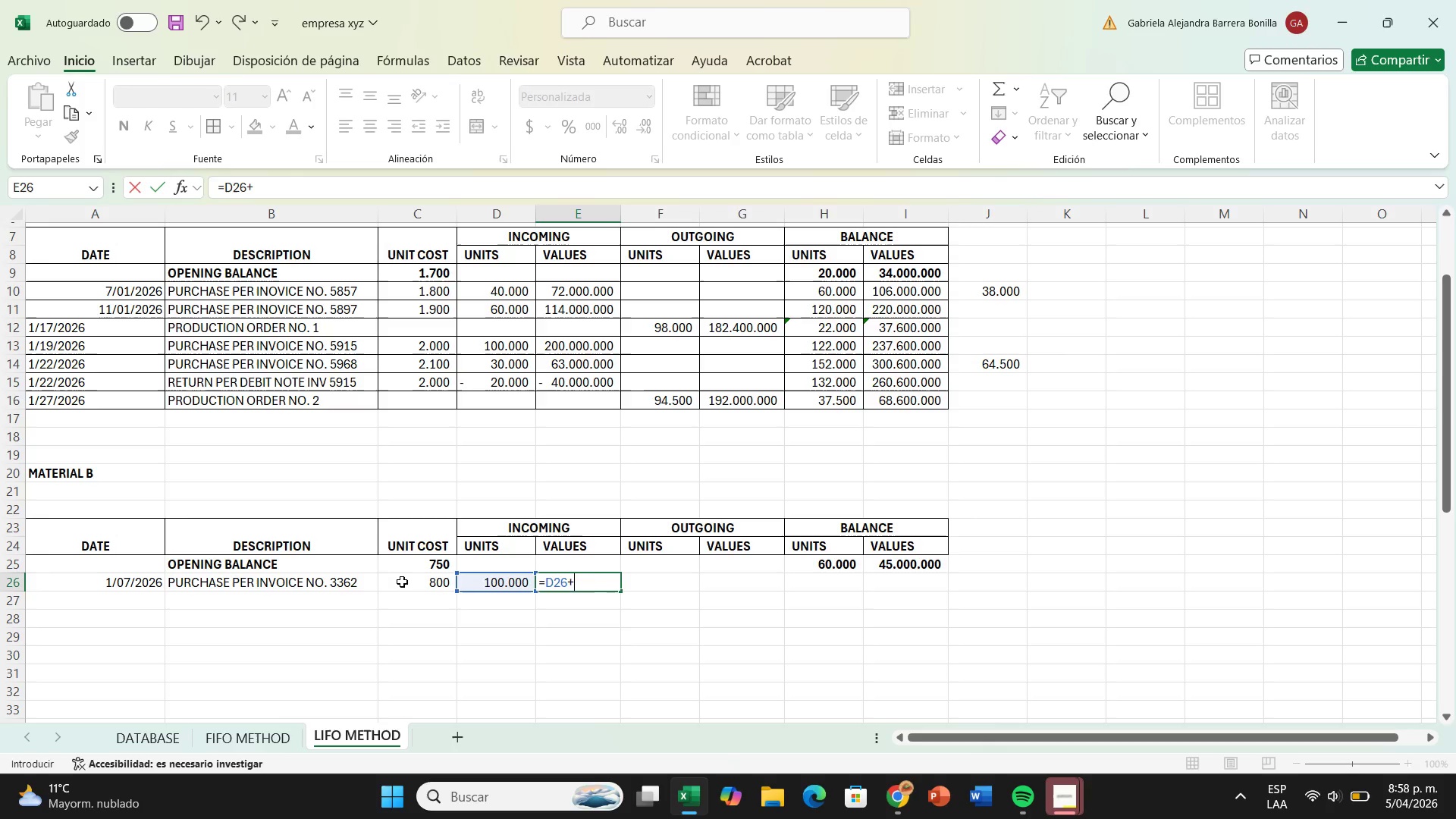 
key(Equal)
 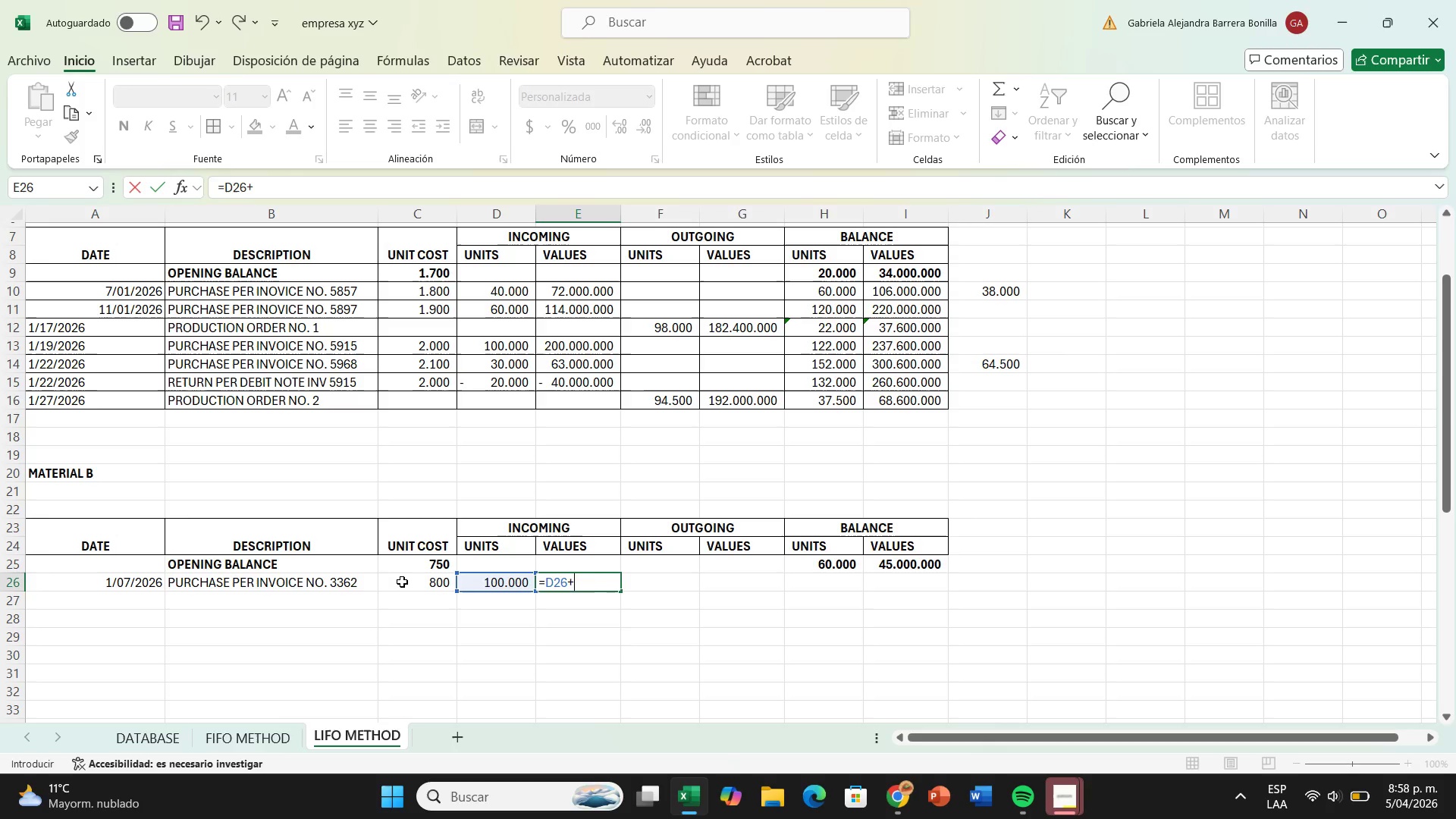 
left_click([406, 582])
 